 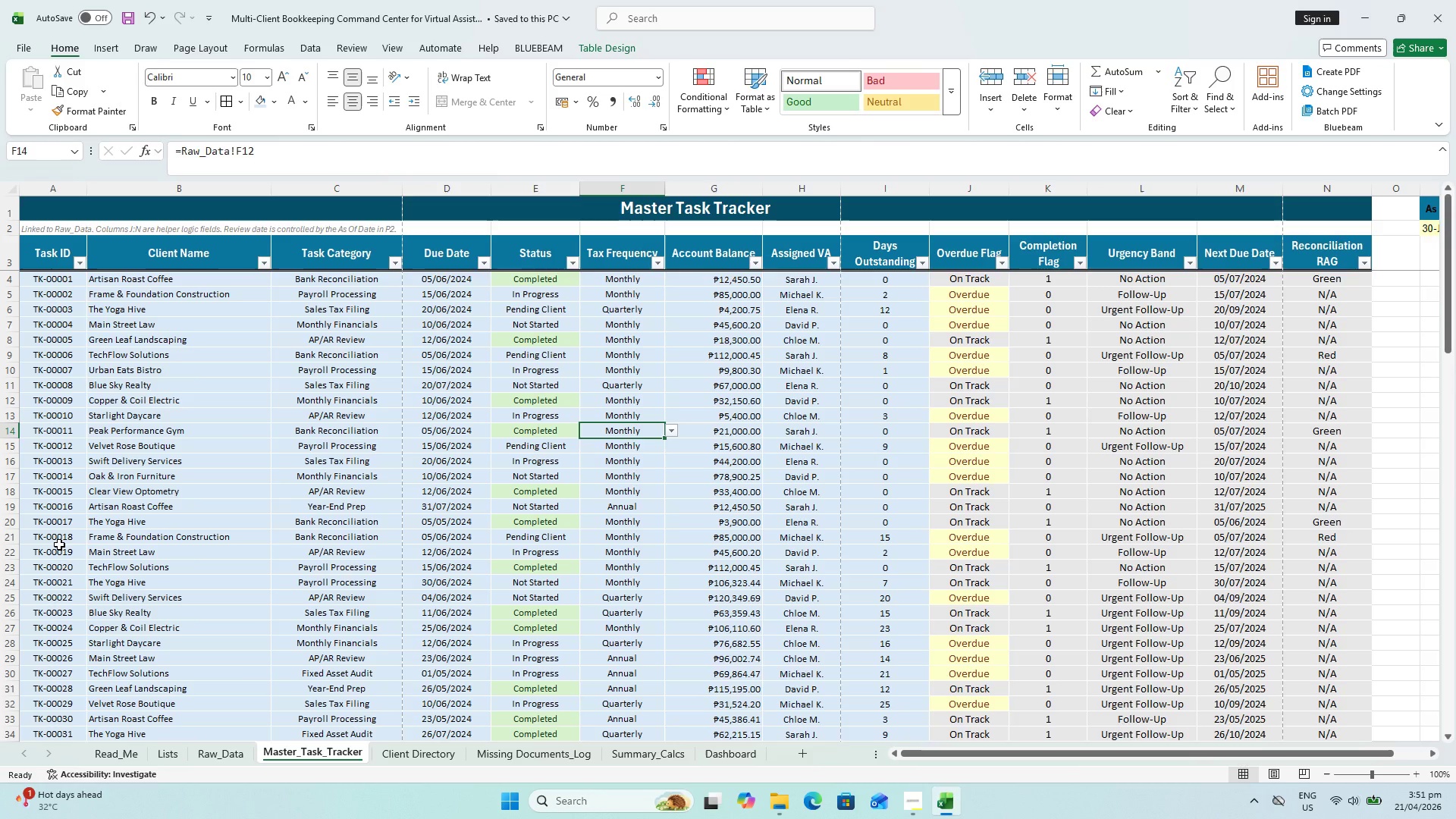 
scroll: coordinate [39, 519], scroll_direction: up, amount: 4.0
 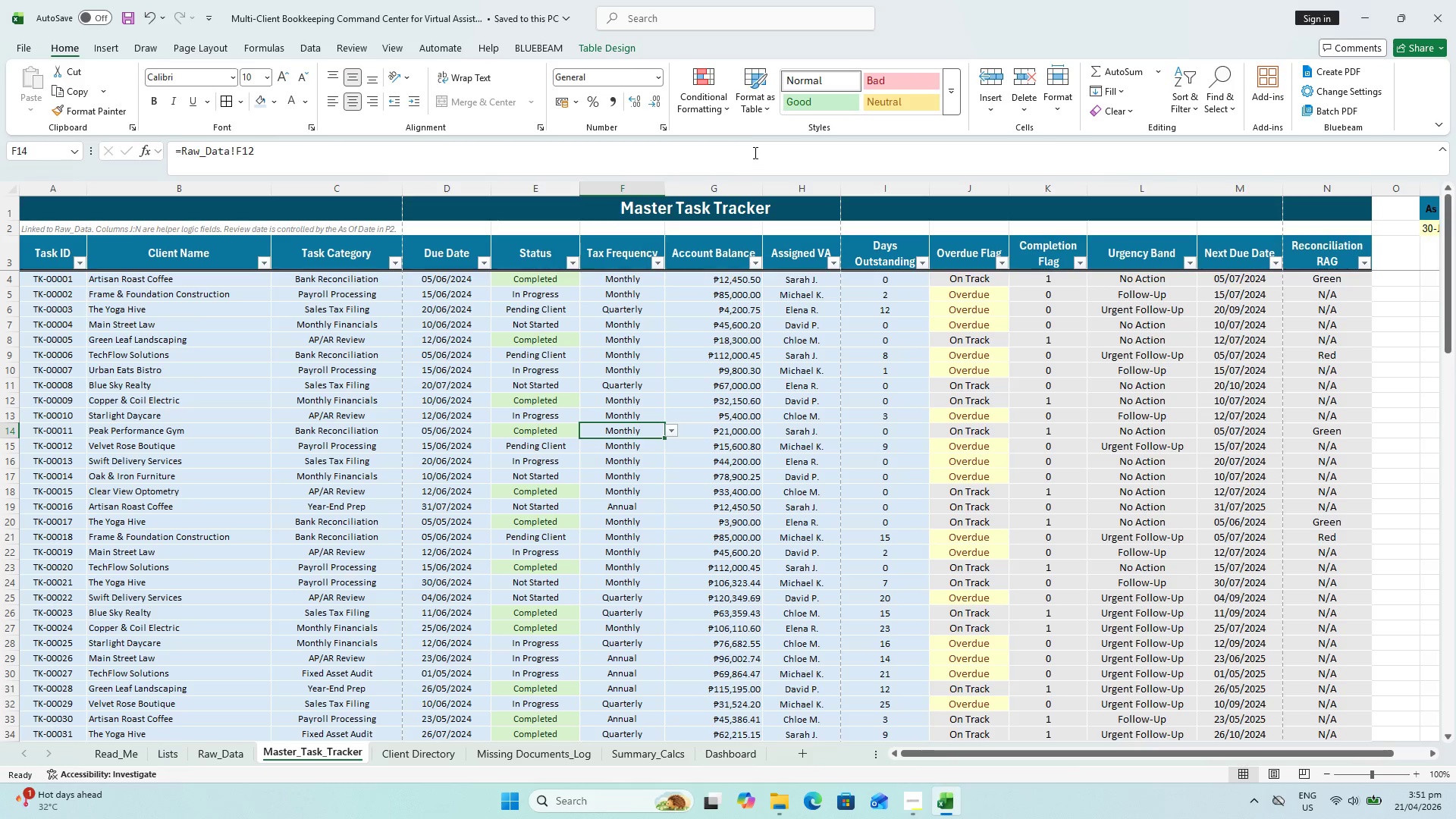 
left_click([730, 94])
 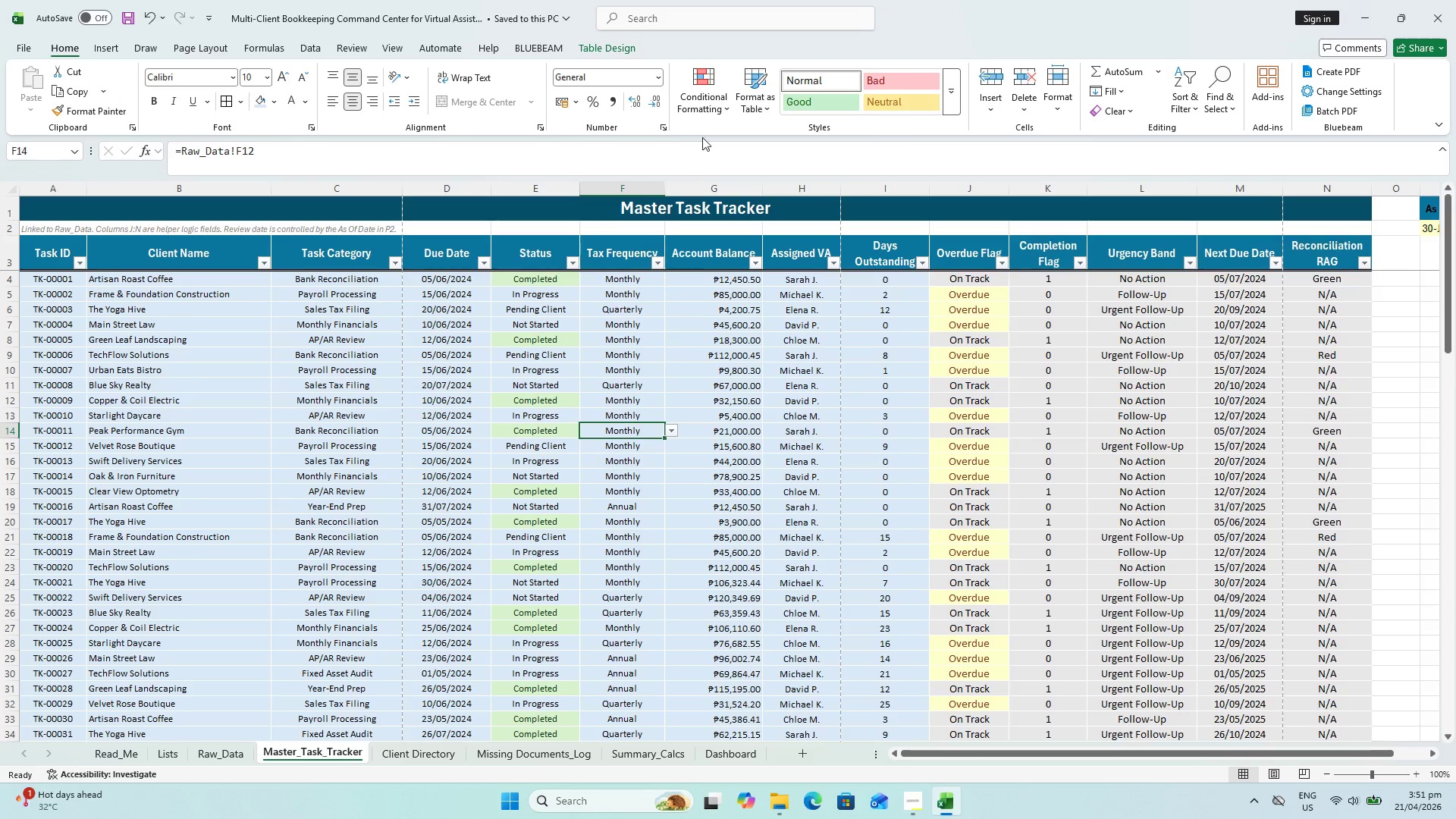 
left_click([699, 102])
 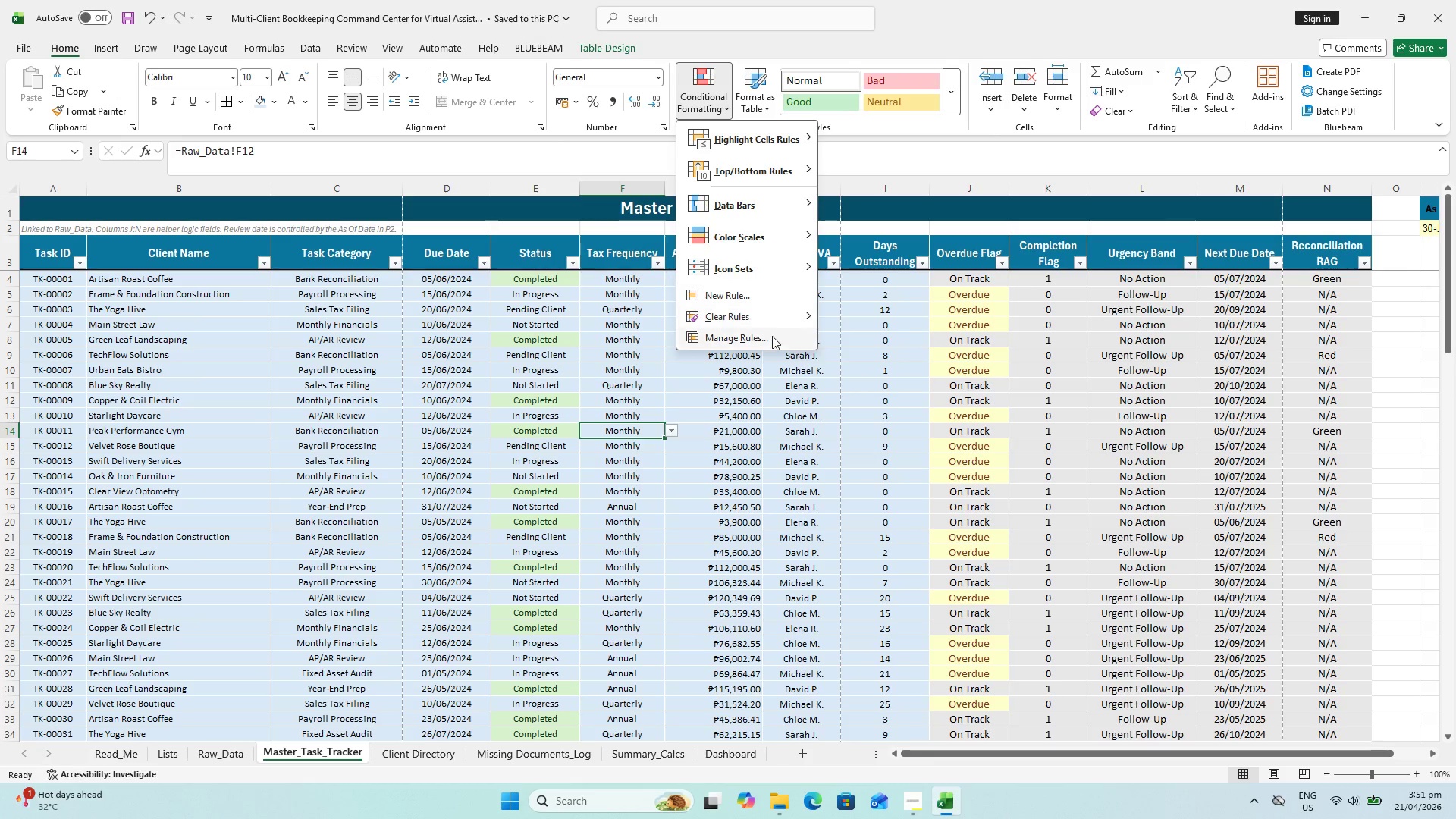 
mouse_move([805, 318])
 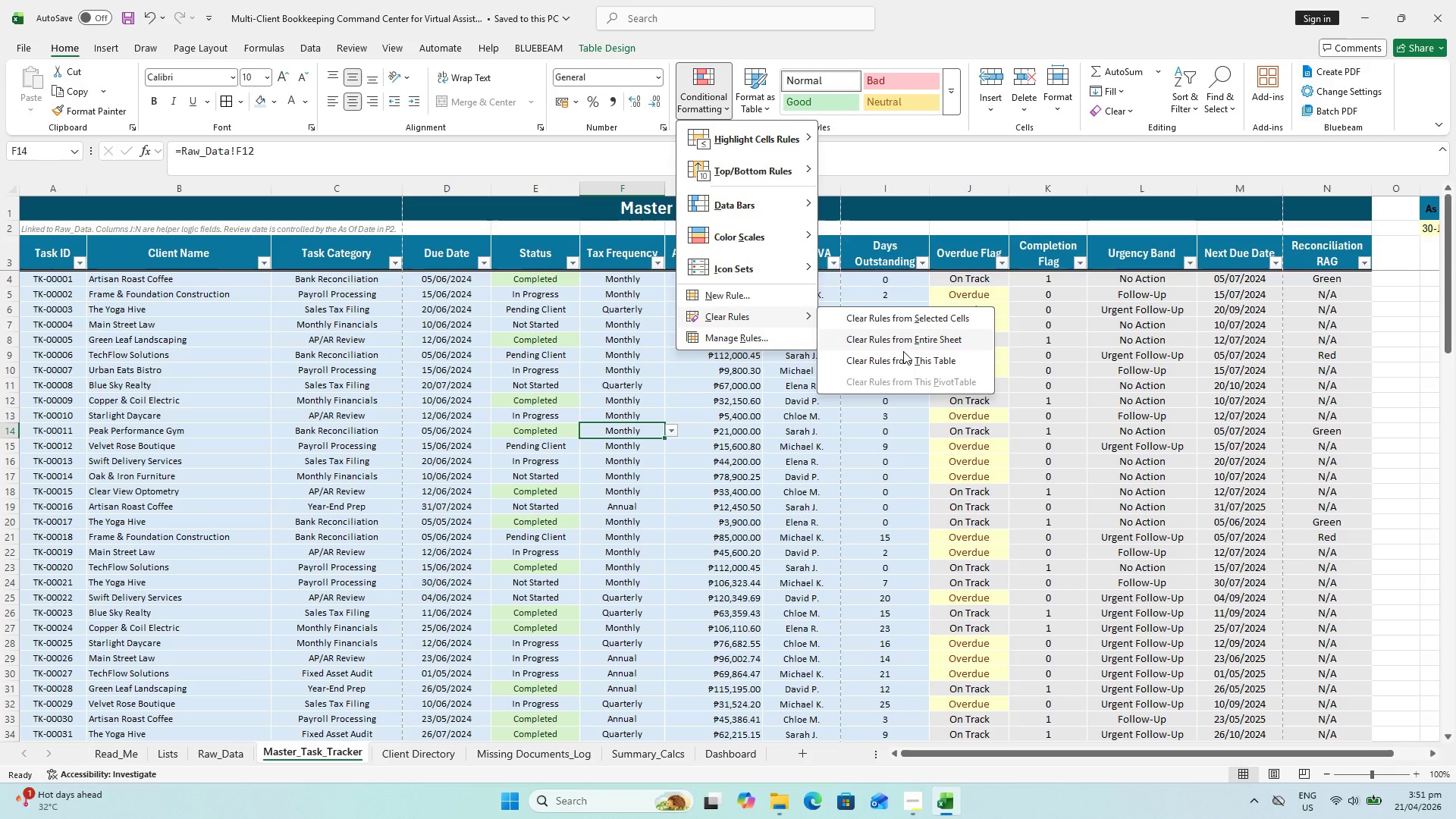 
left_click([903, 351])
 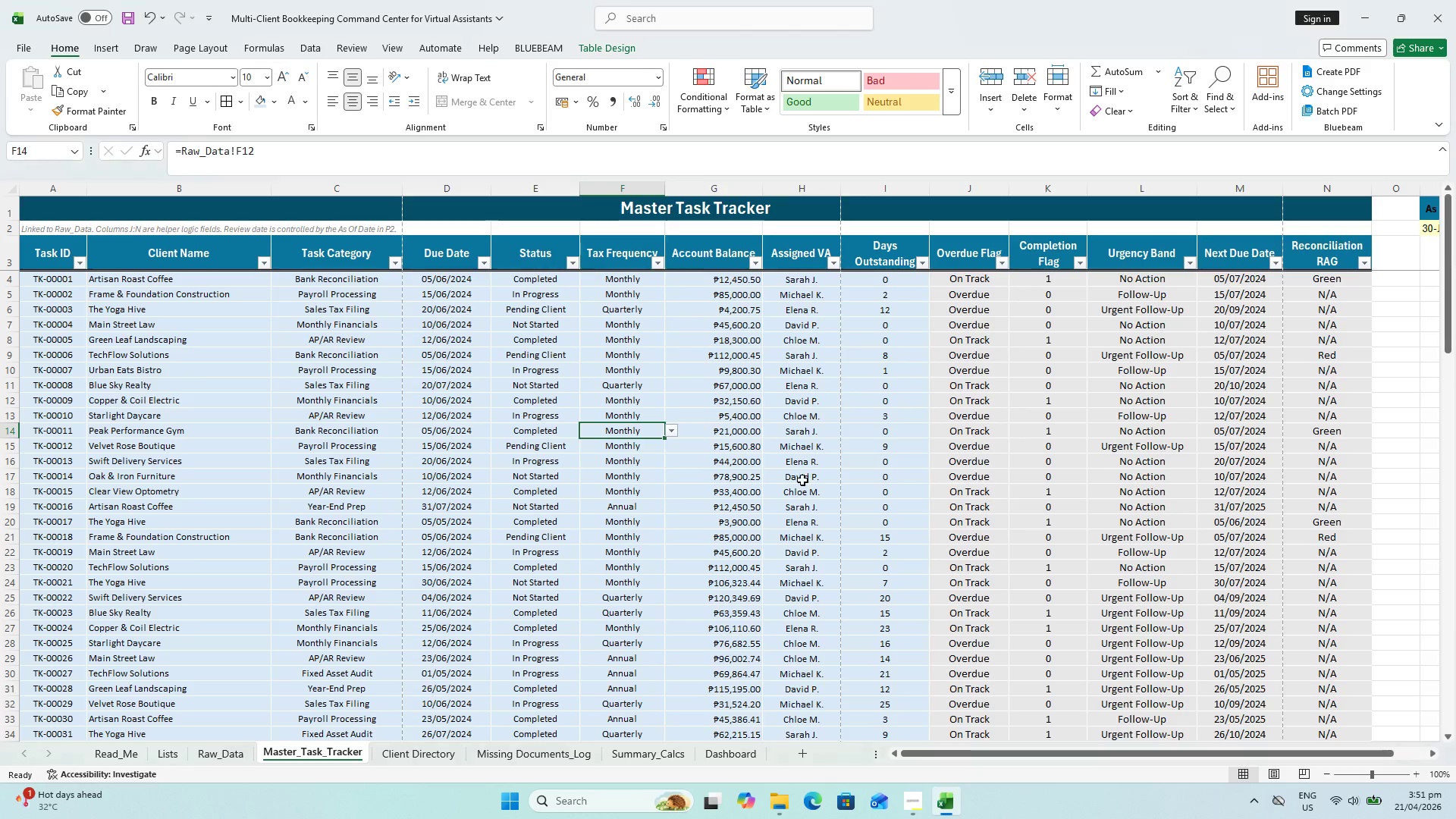 
left_click([764, 514])
 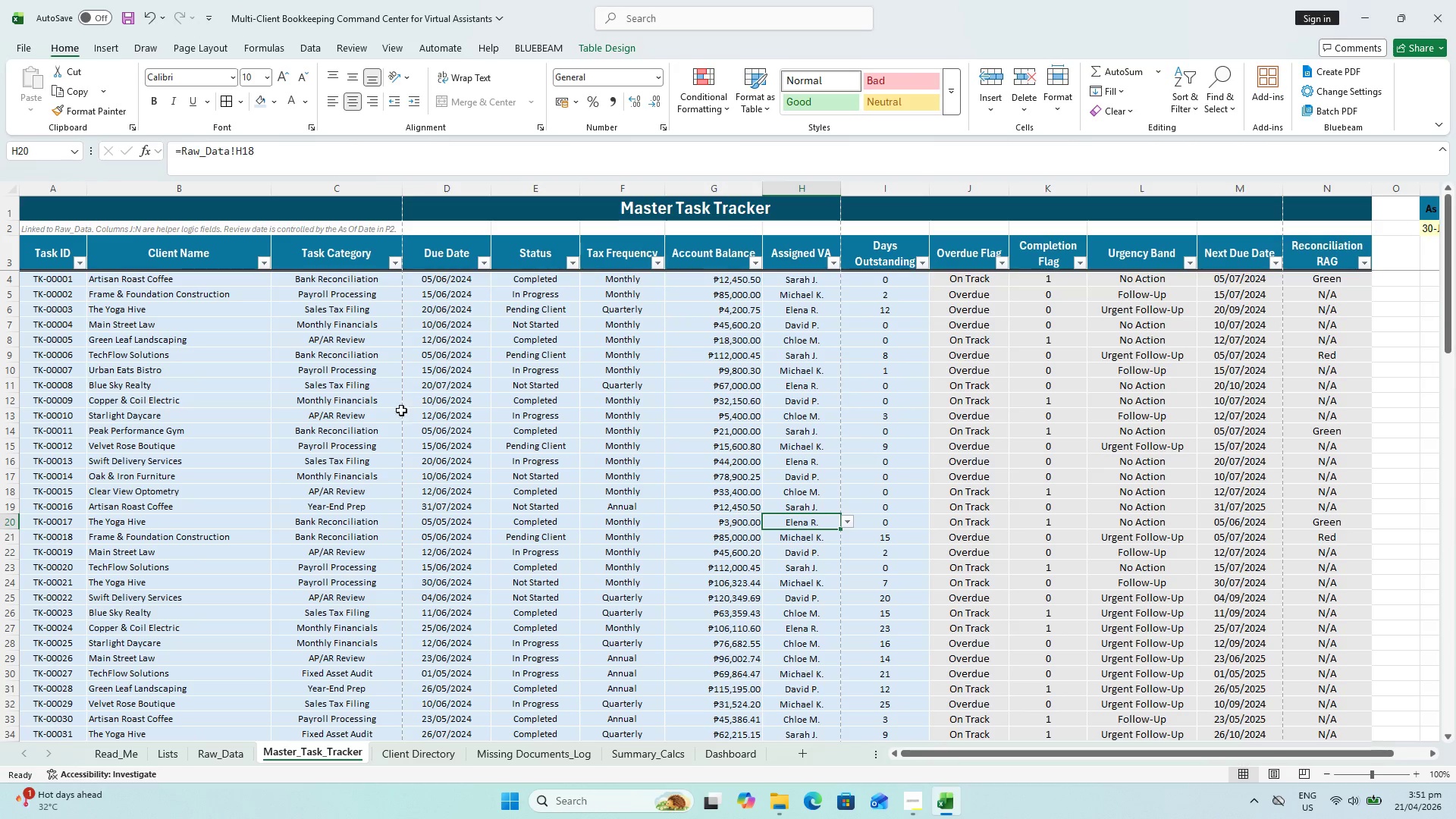 
left_click([49, 268])
 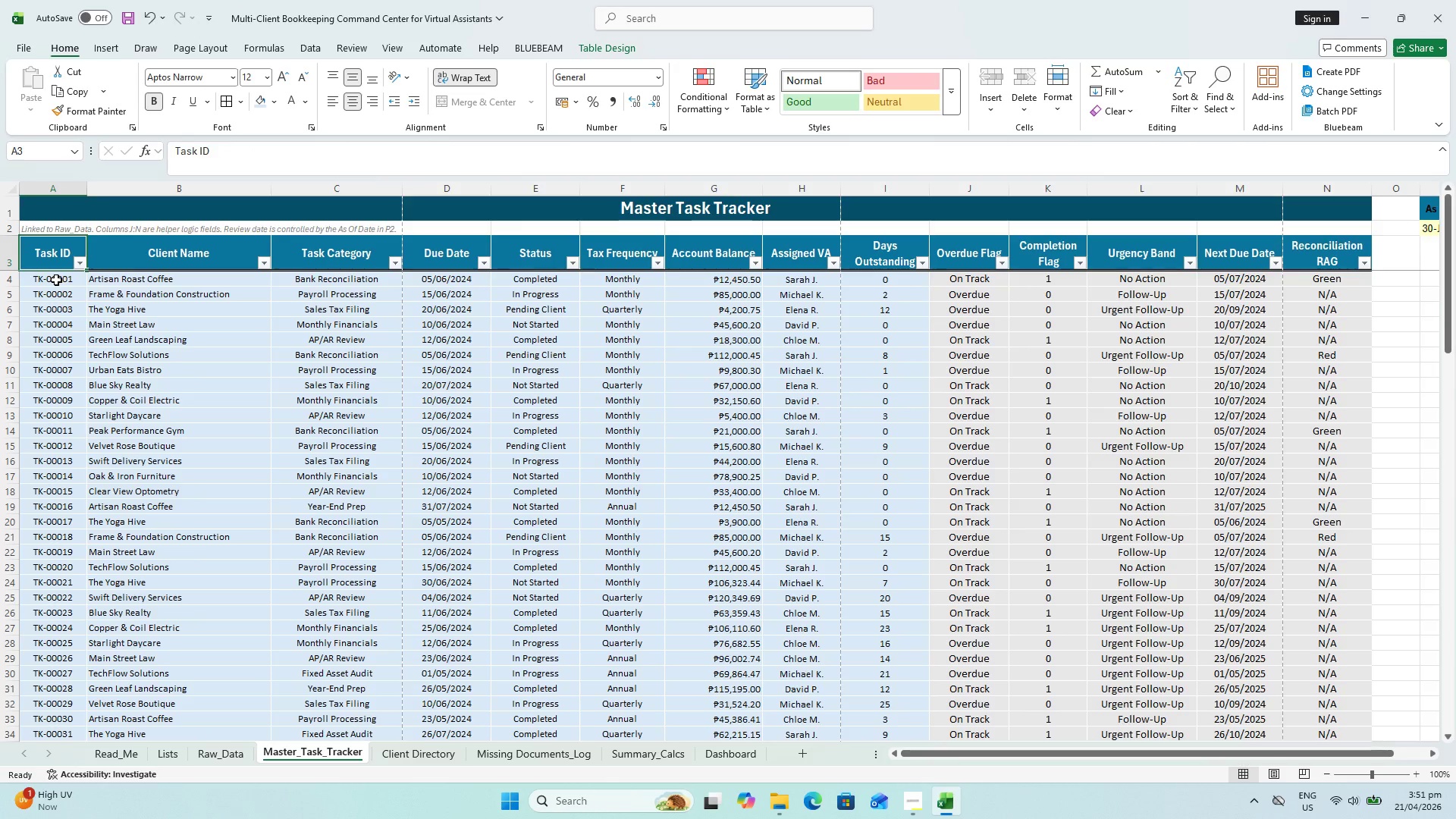 
scroll: coordinate [84, 327], scroll_direction: up, amount: 3.0
 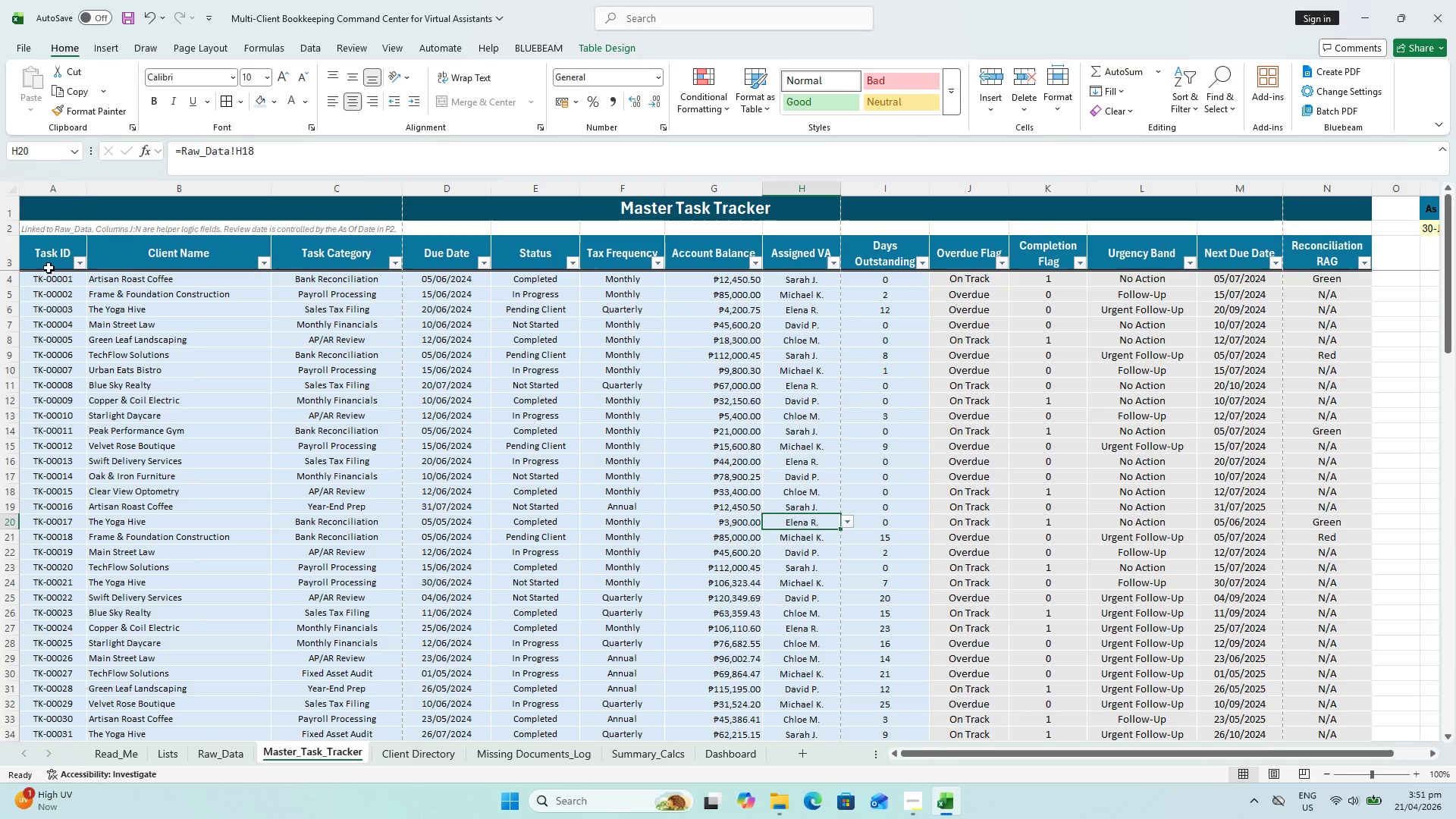 
double_click([56, 280])
 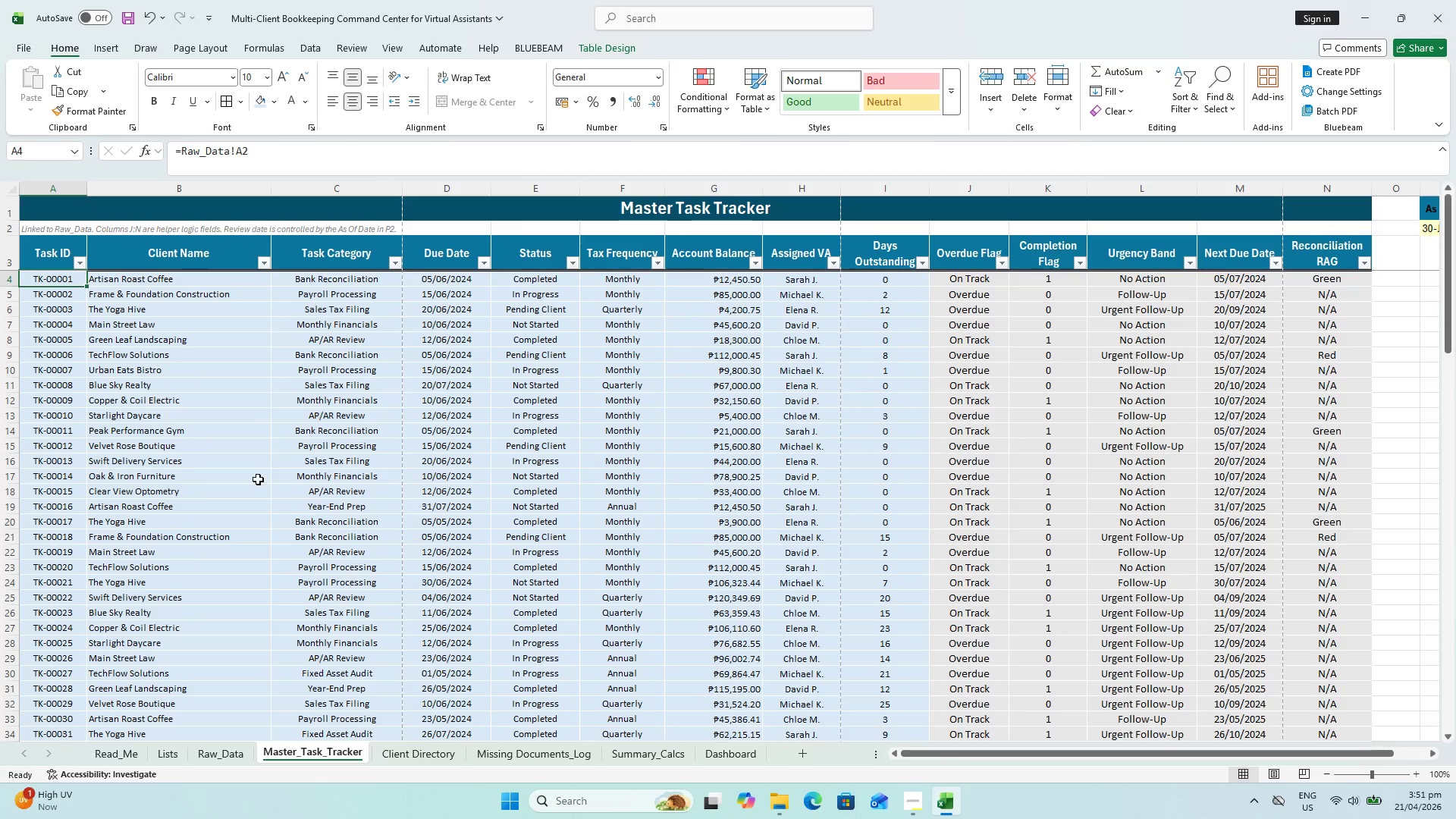 
hold_key(key=ShiftLeft, duration=0.95)
 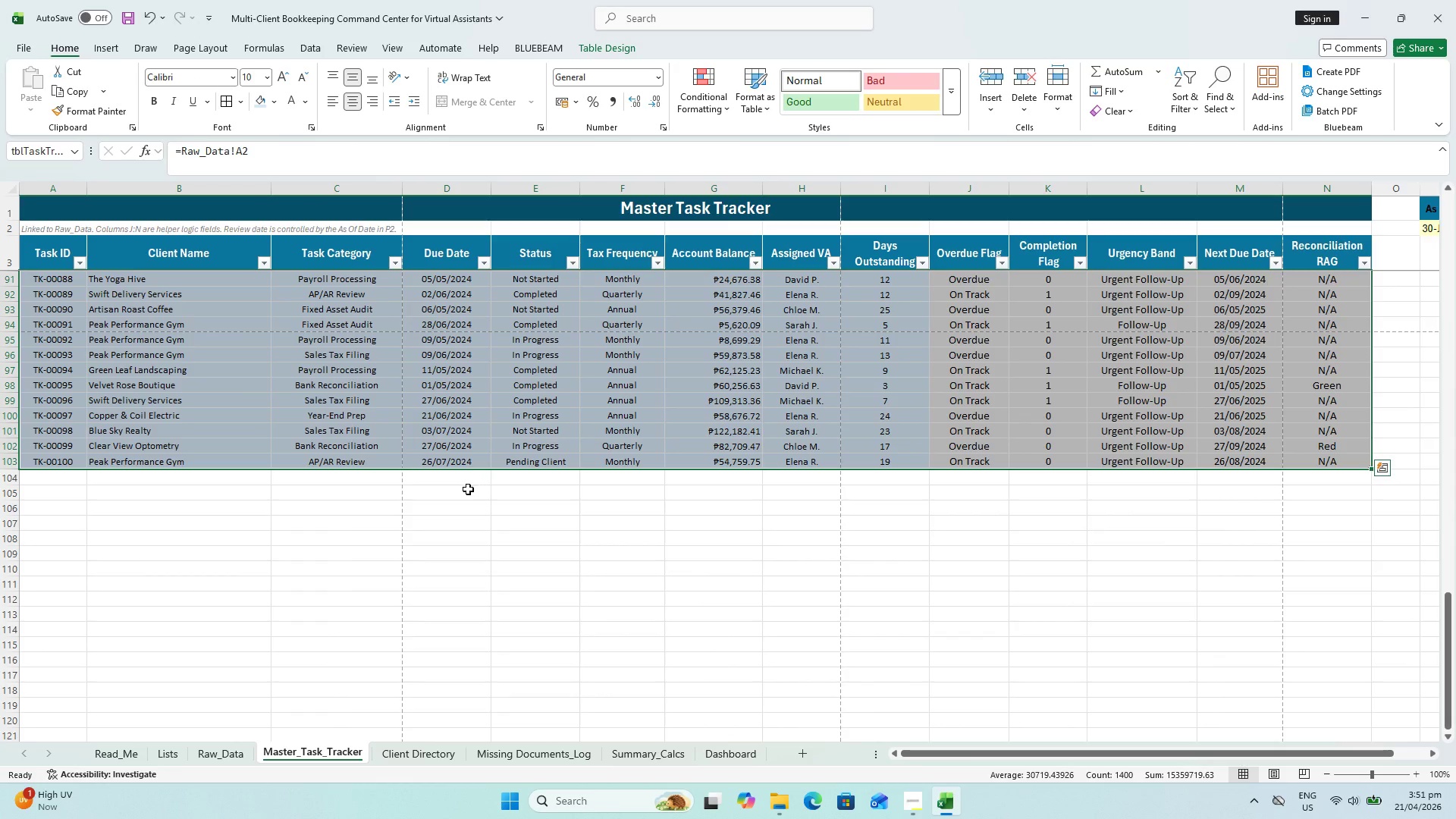 
scroll: coordinate [1308, 666], scroll_direction: down, amount: 23.0
 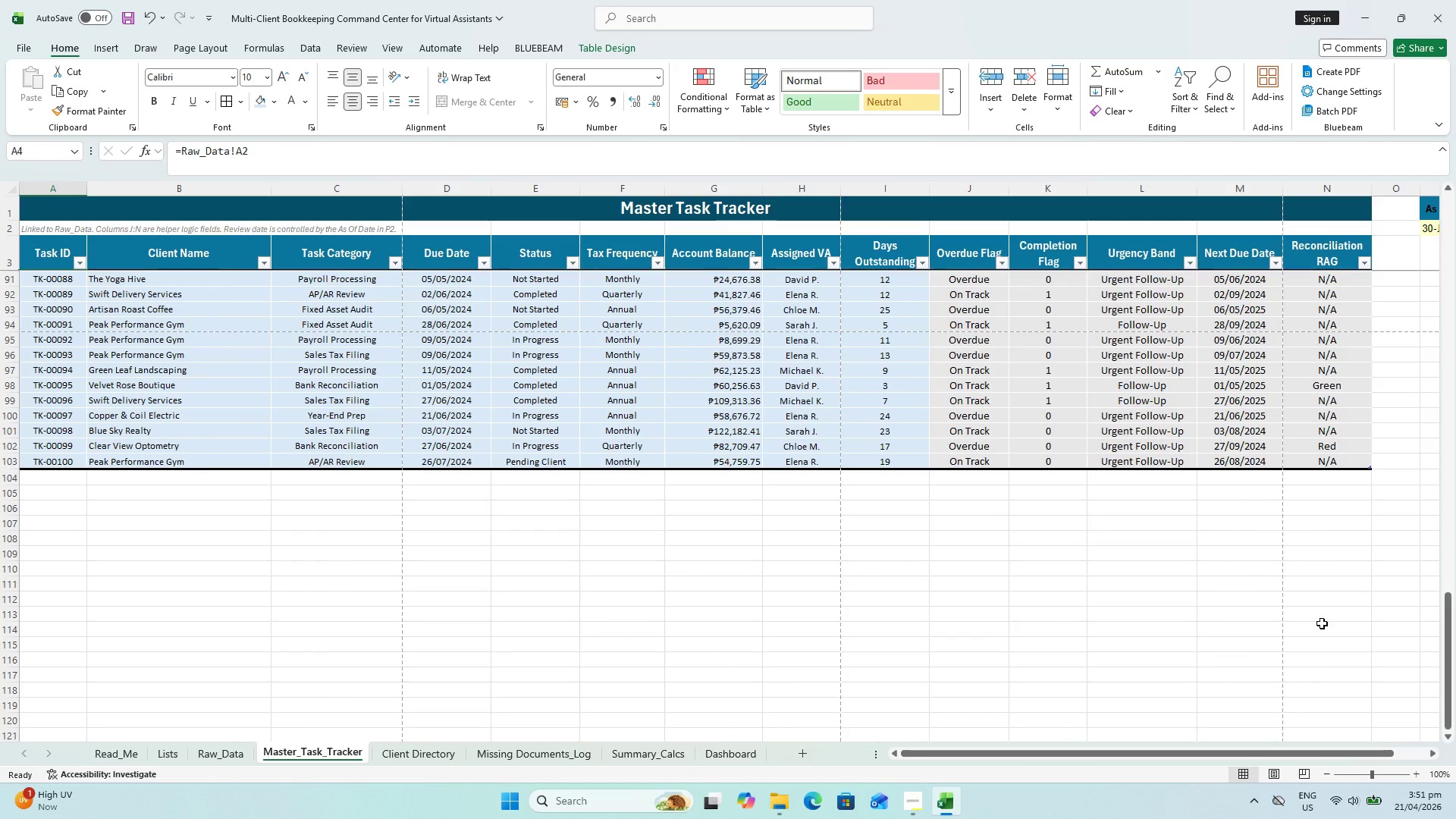 
left_click([1331, 463])
 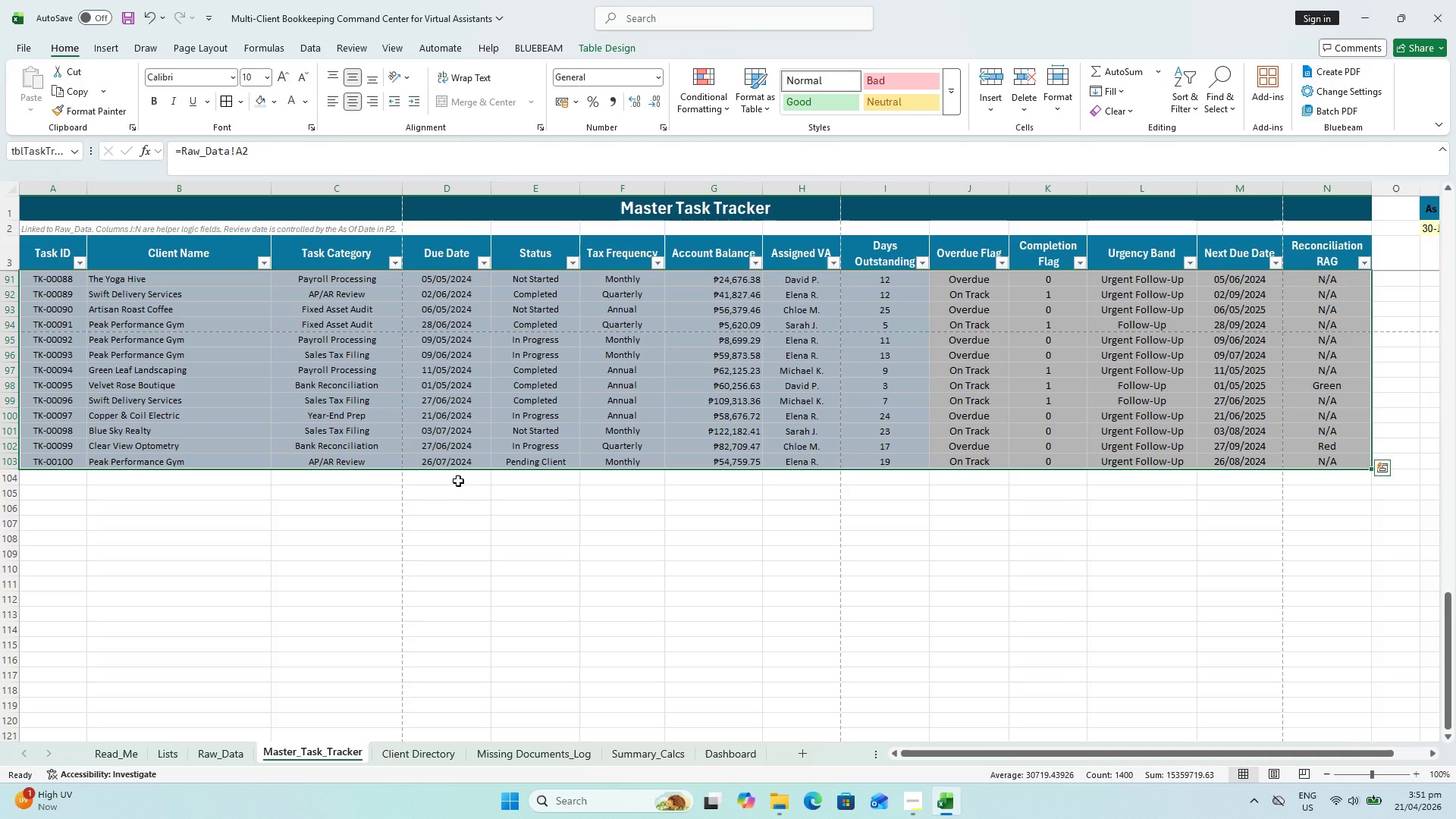 
wait(13.12)
 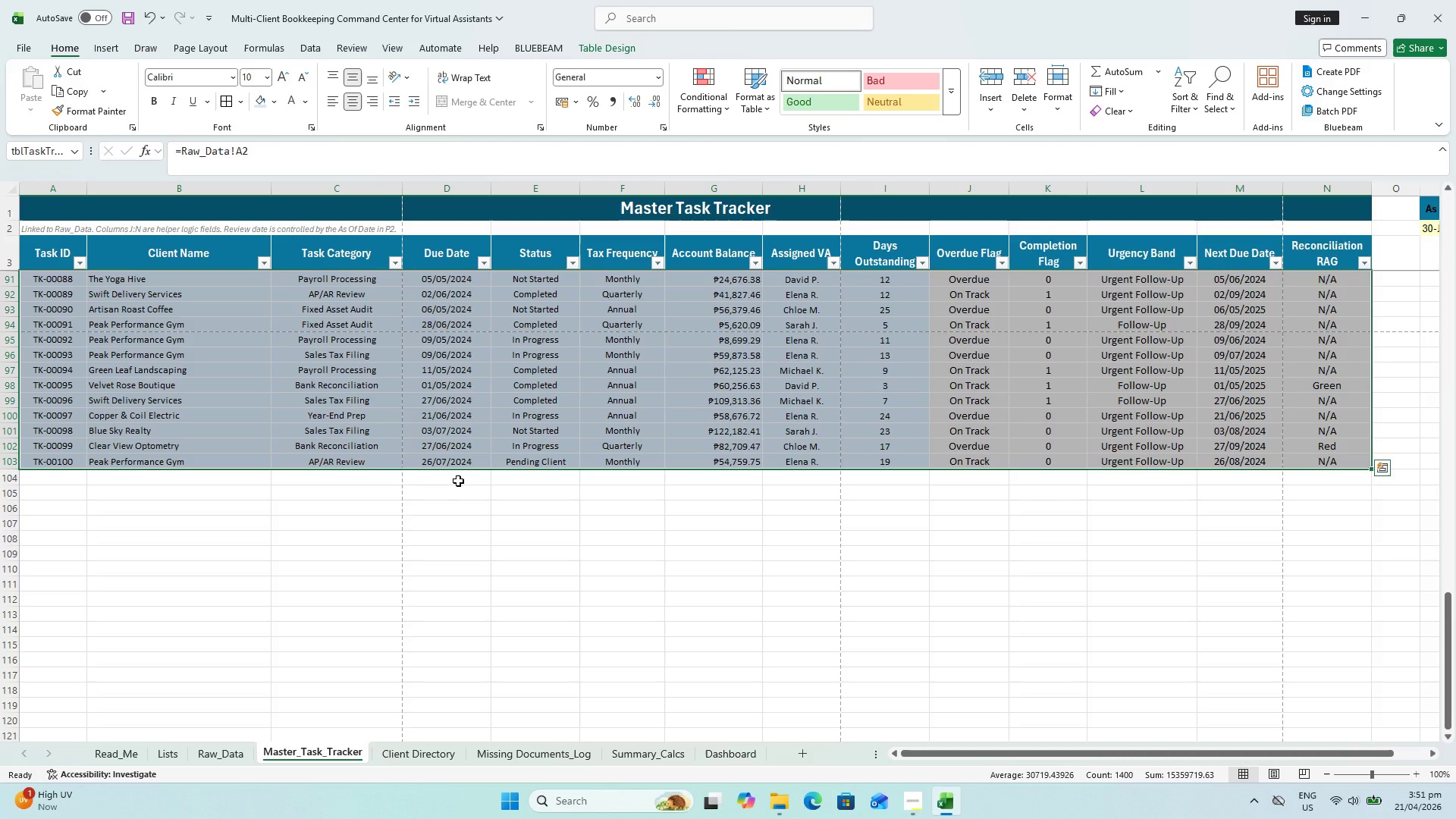 
left_click([731, 289])
 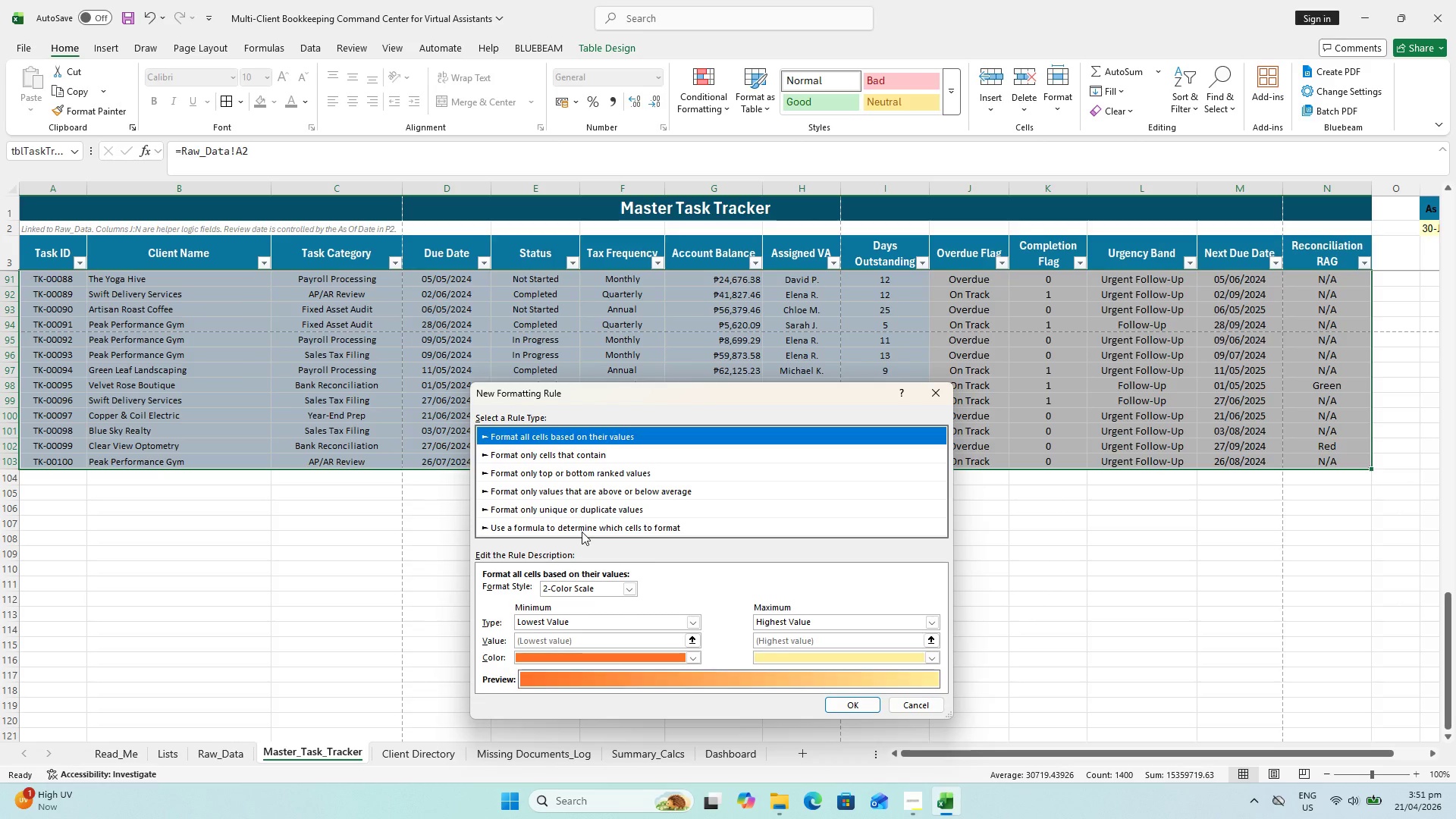 
left_click([580, 524])
 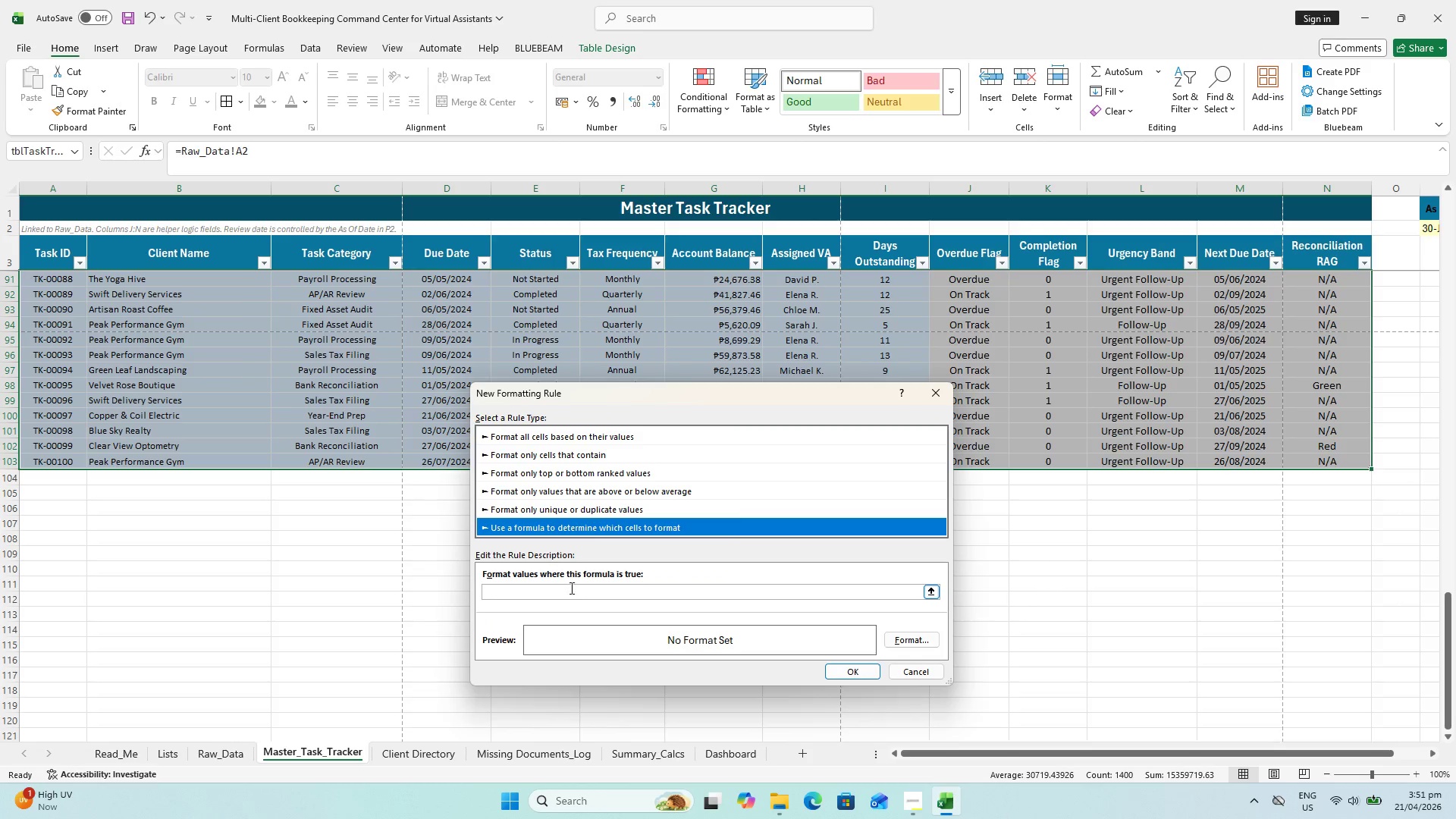 
double_click([570, 593])
 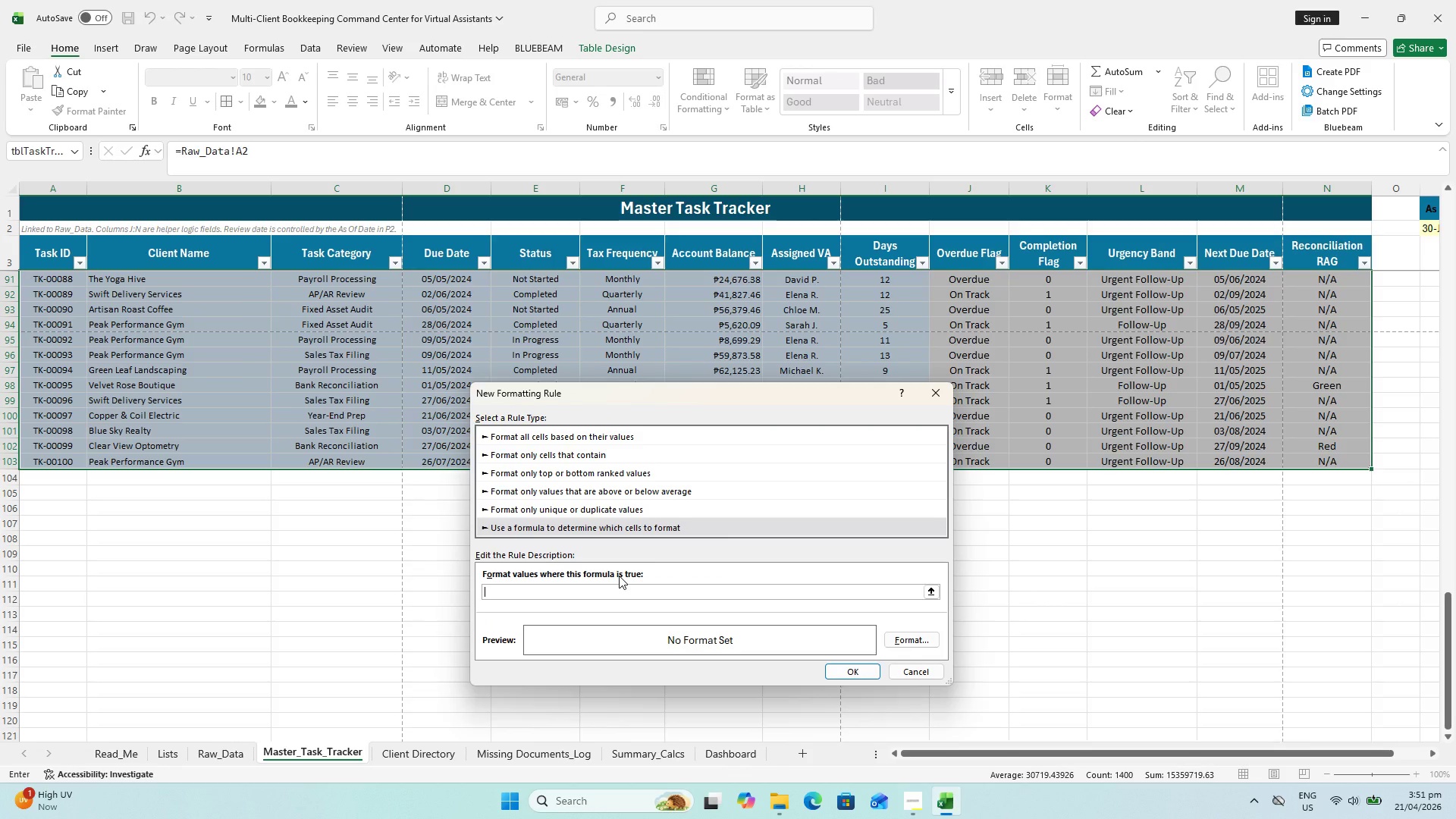 
type(_)
key(Backspace)
type(0--)
key(Backspace)
key(Backspace)
type(-)
key(Backspace)
key(Backspace)
type(=$E4+)
key(Backspace)
type(=)
key(Backspace)
type(="Completed")
 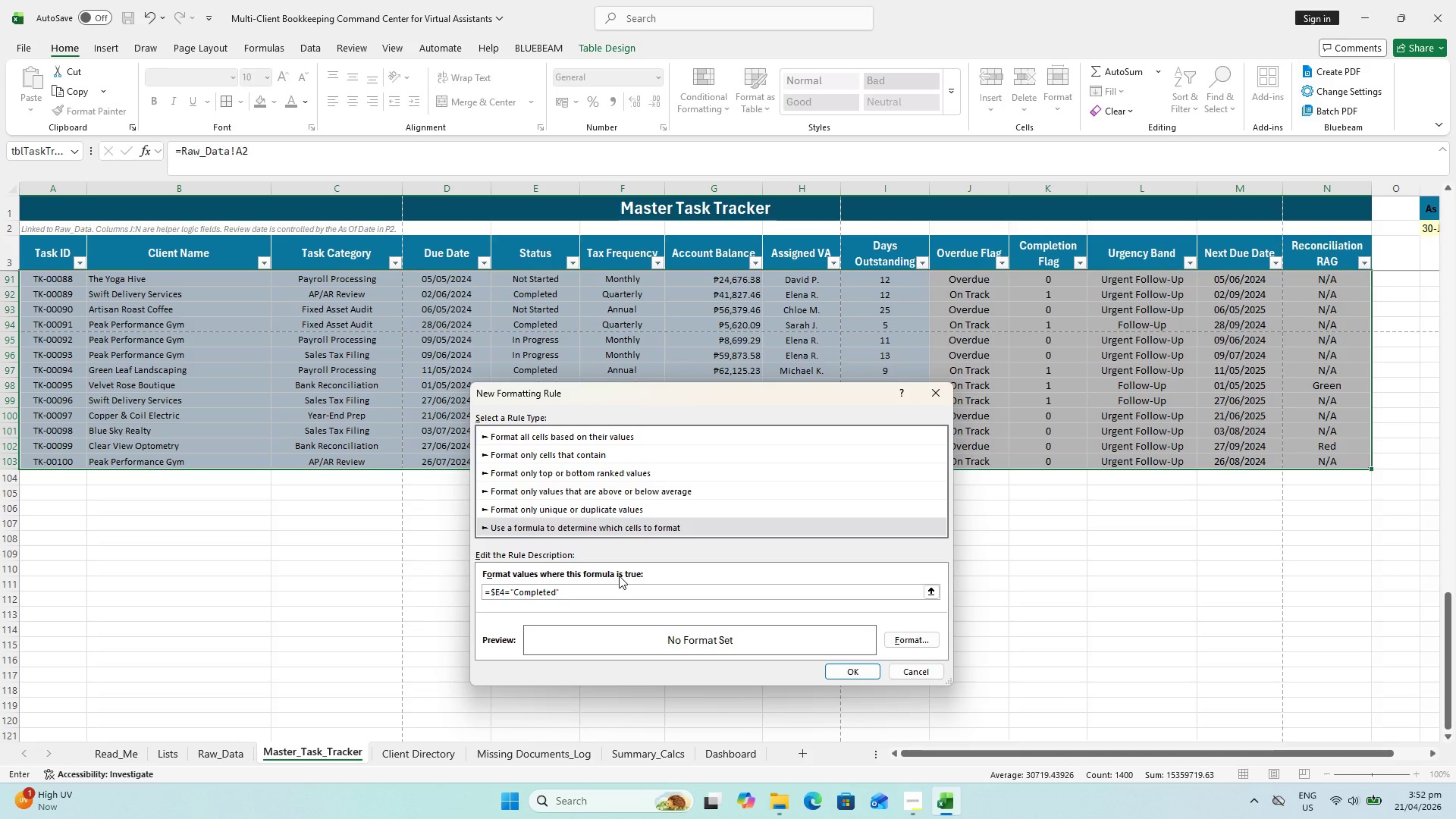 
left_click([890, 640])
 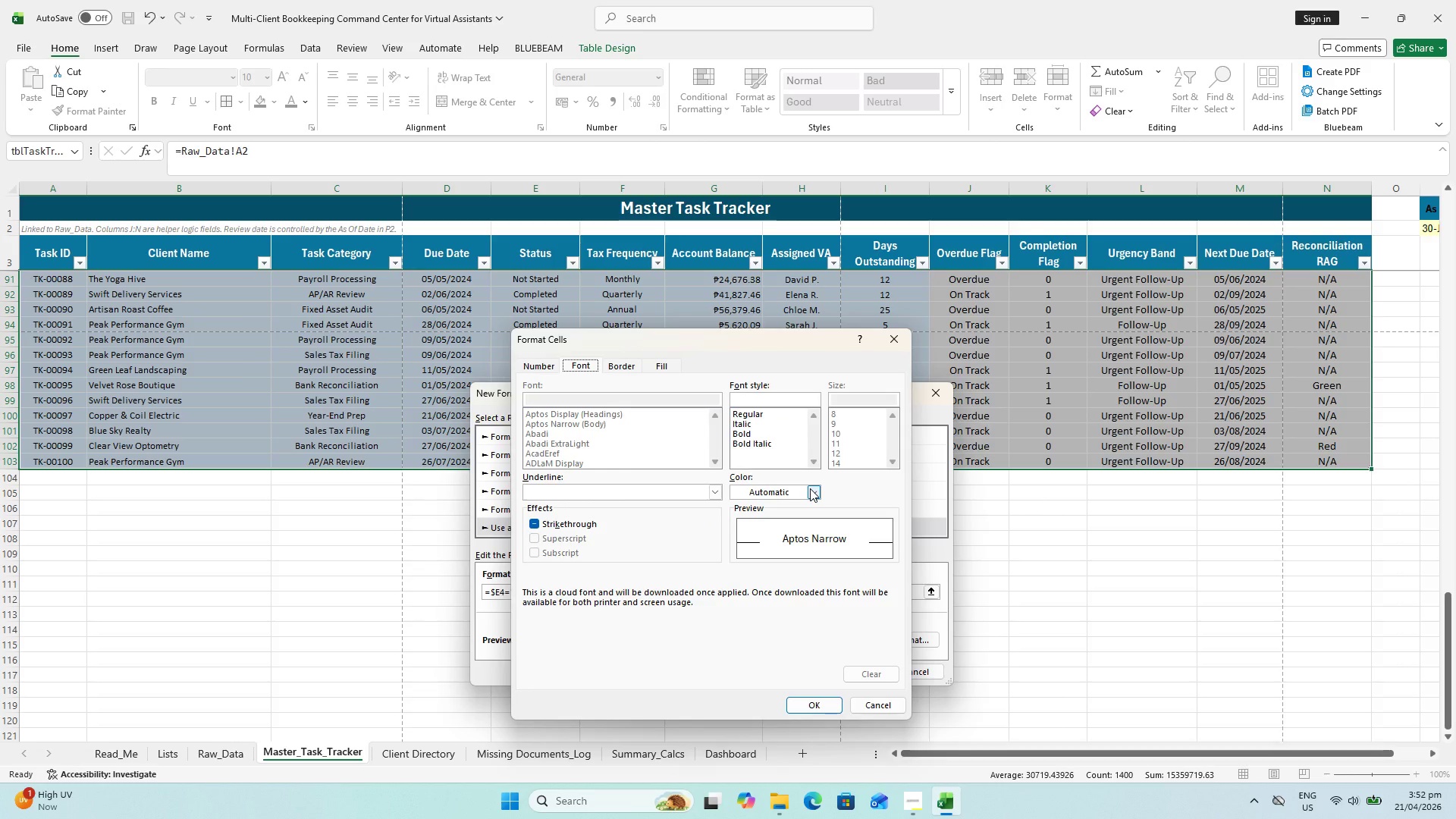 
left_click([810, 488])
 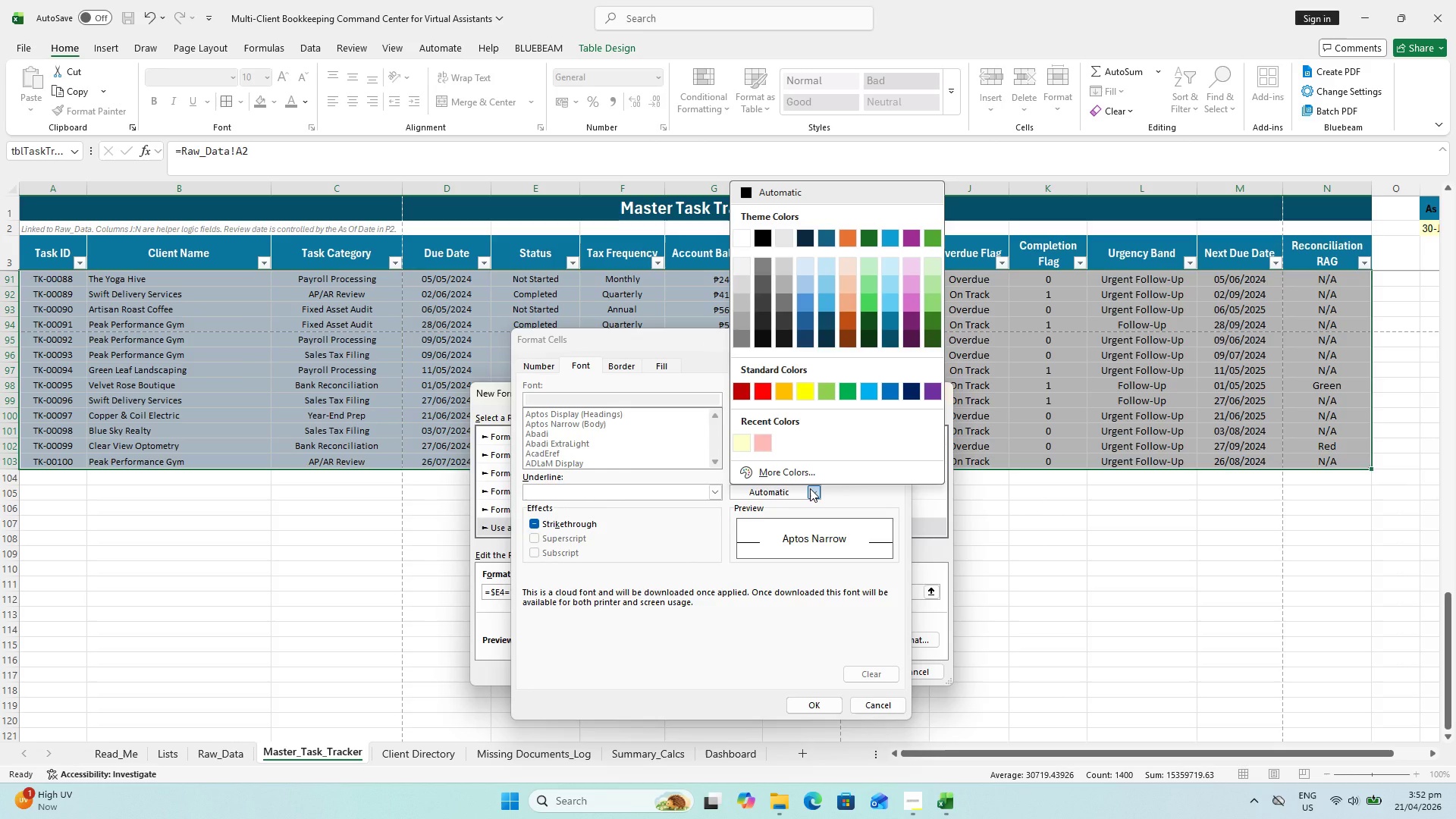 
left_click([810, 488])
 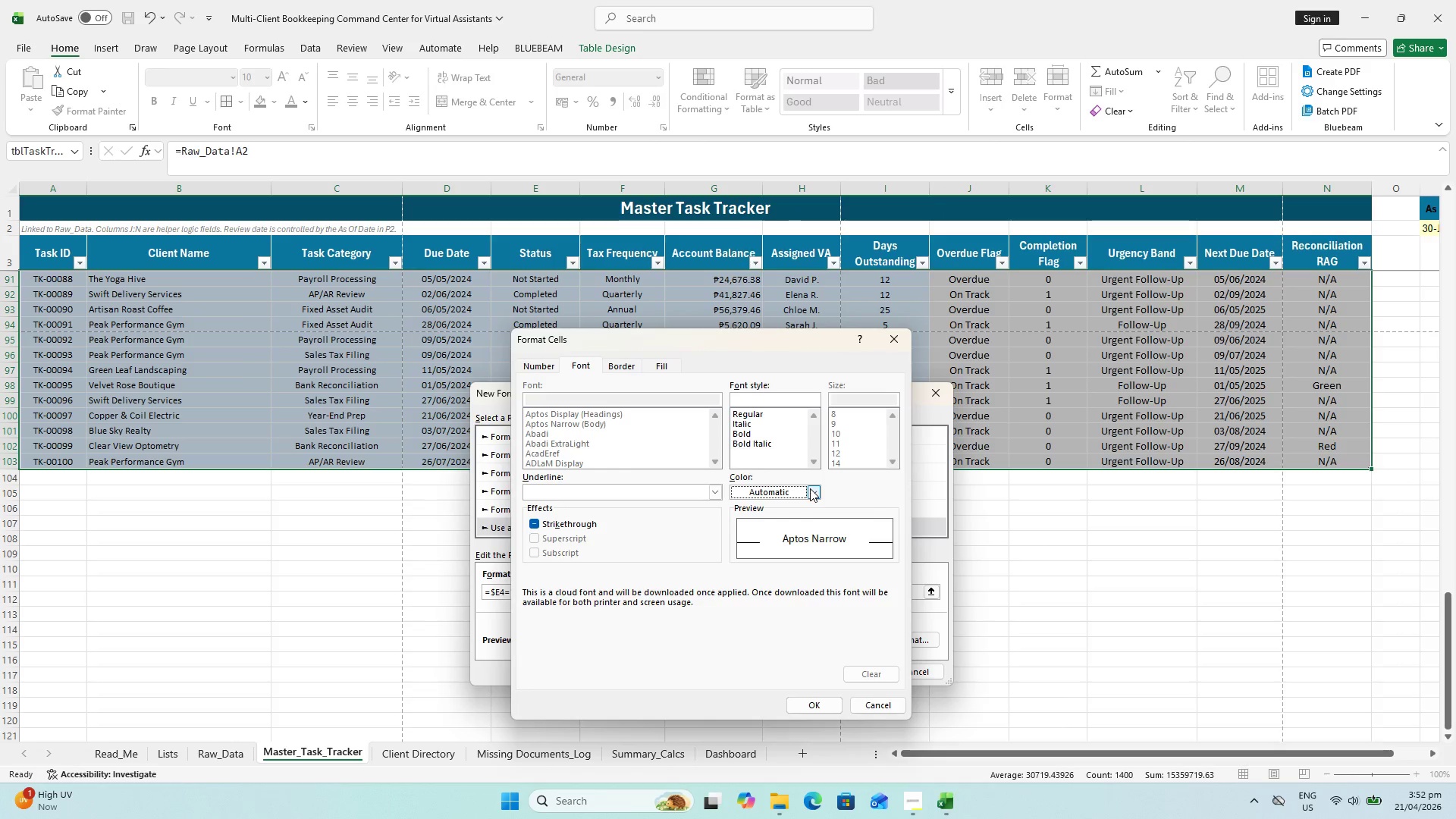 
left_click([810, 488])
 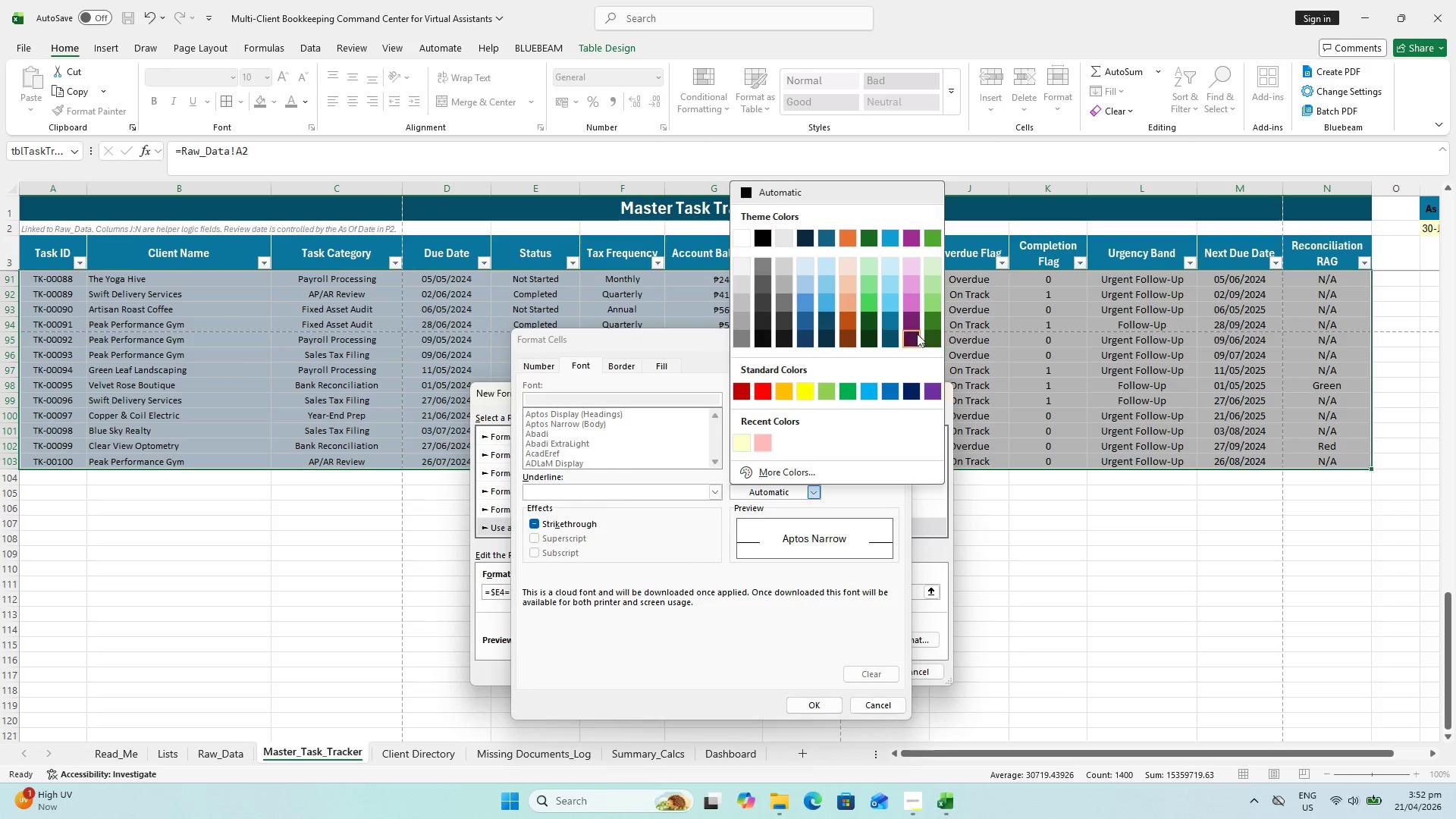 
left_click([876, 339])
 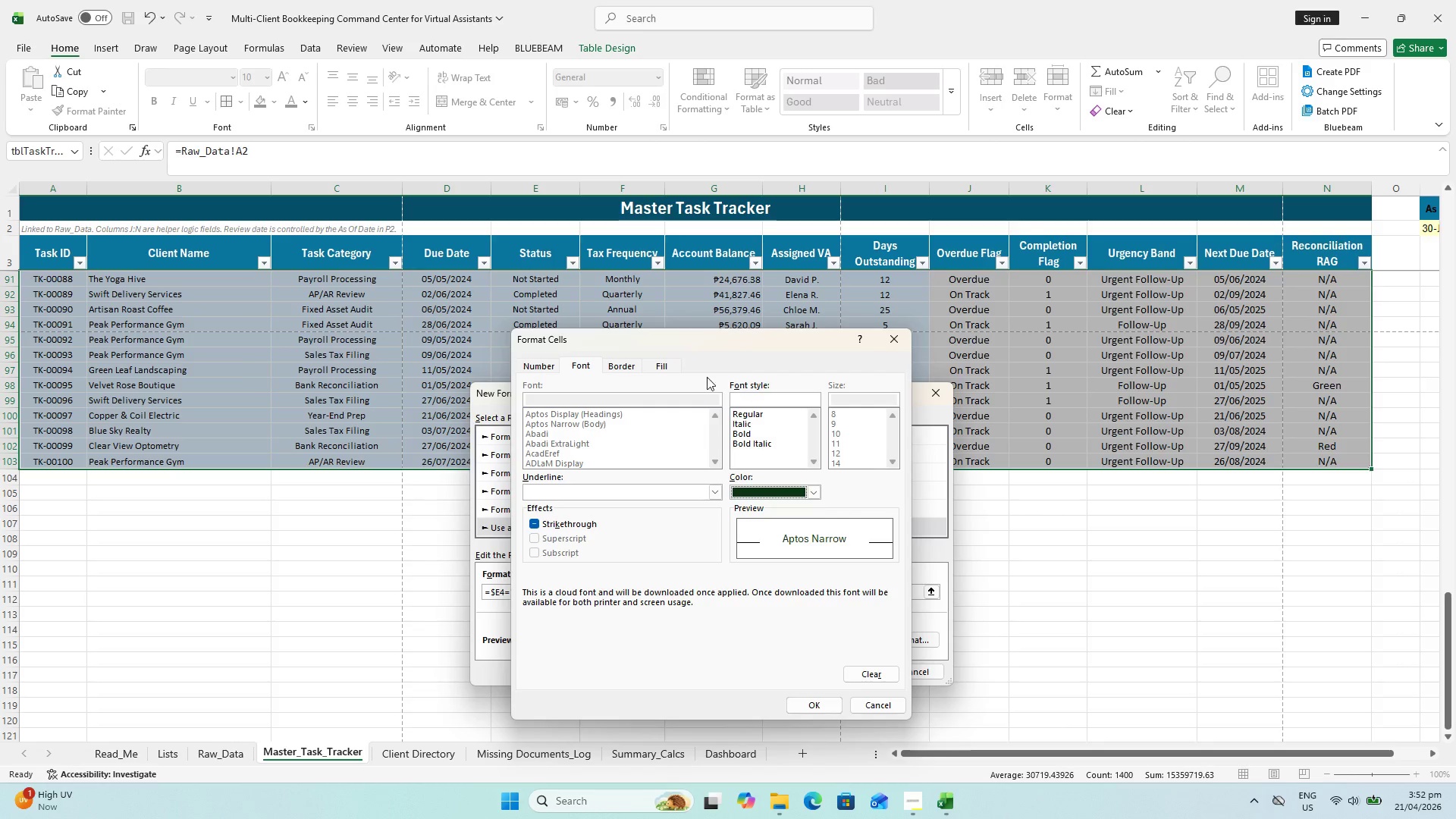 
left_click([670, 369])
 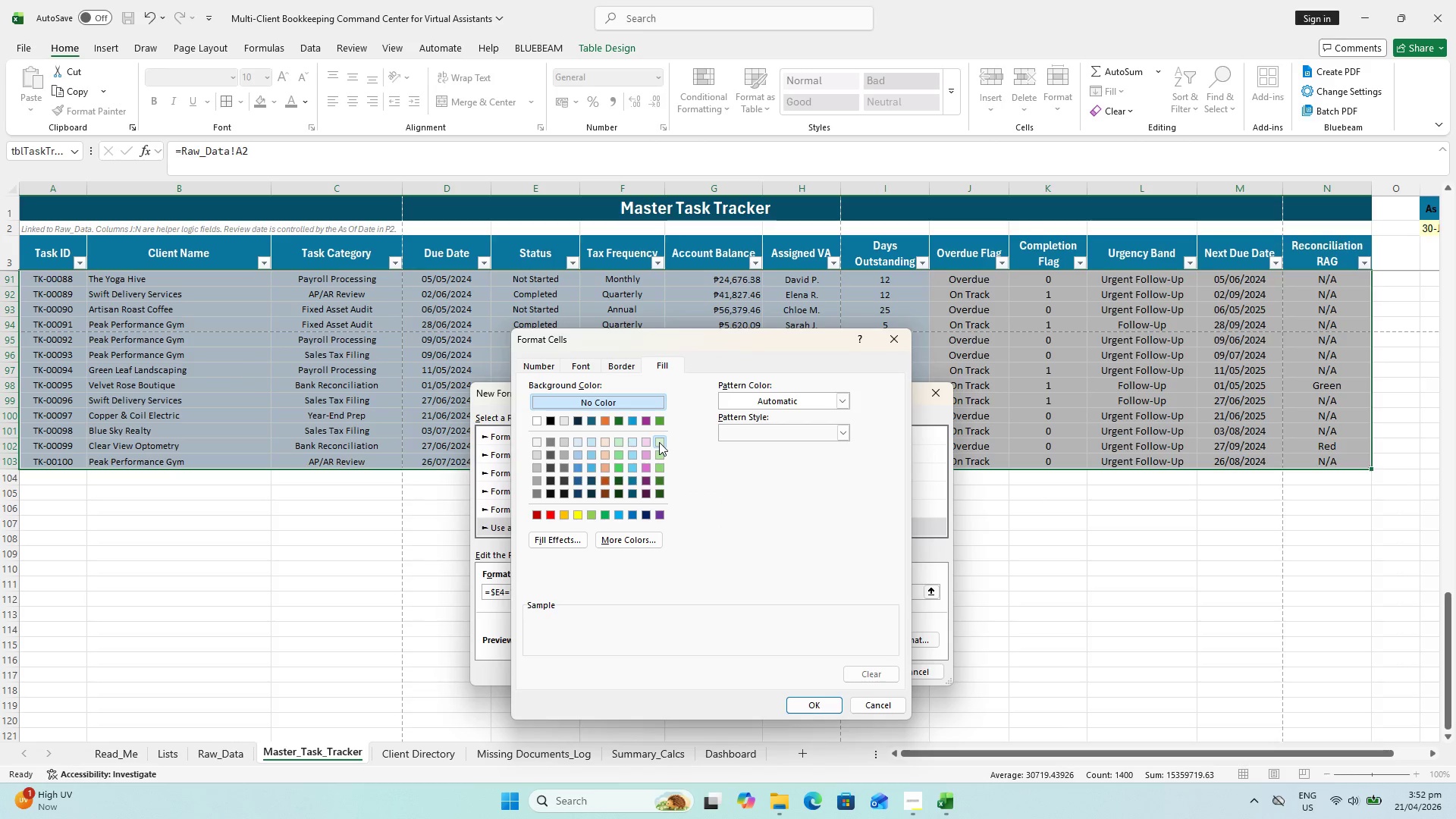 
left_click([659, 442])
 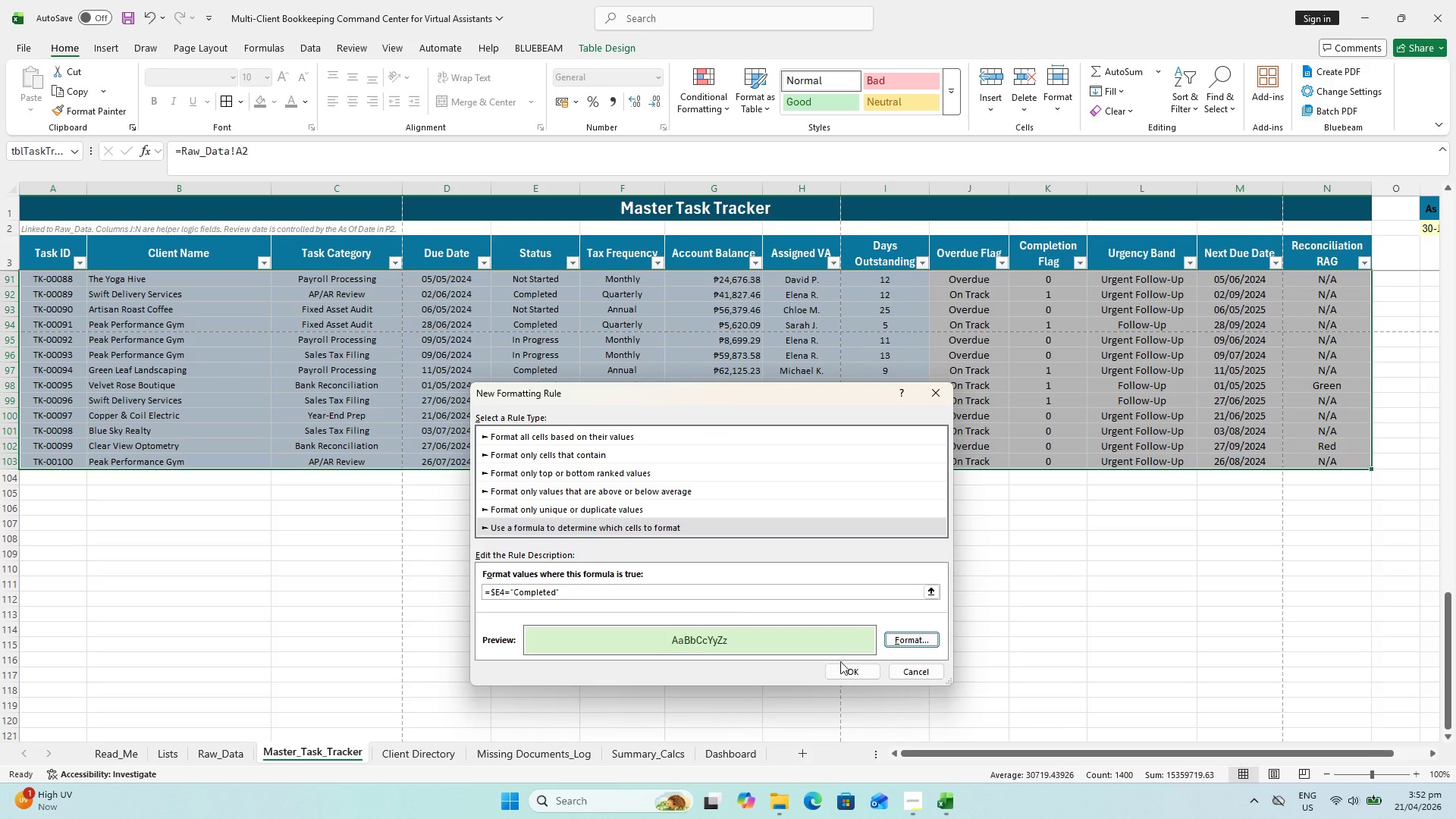 
wait(5.45)
 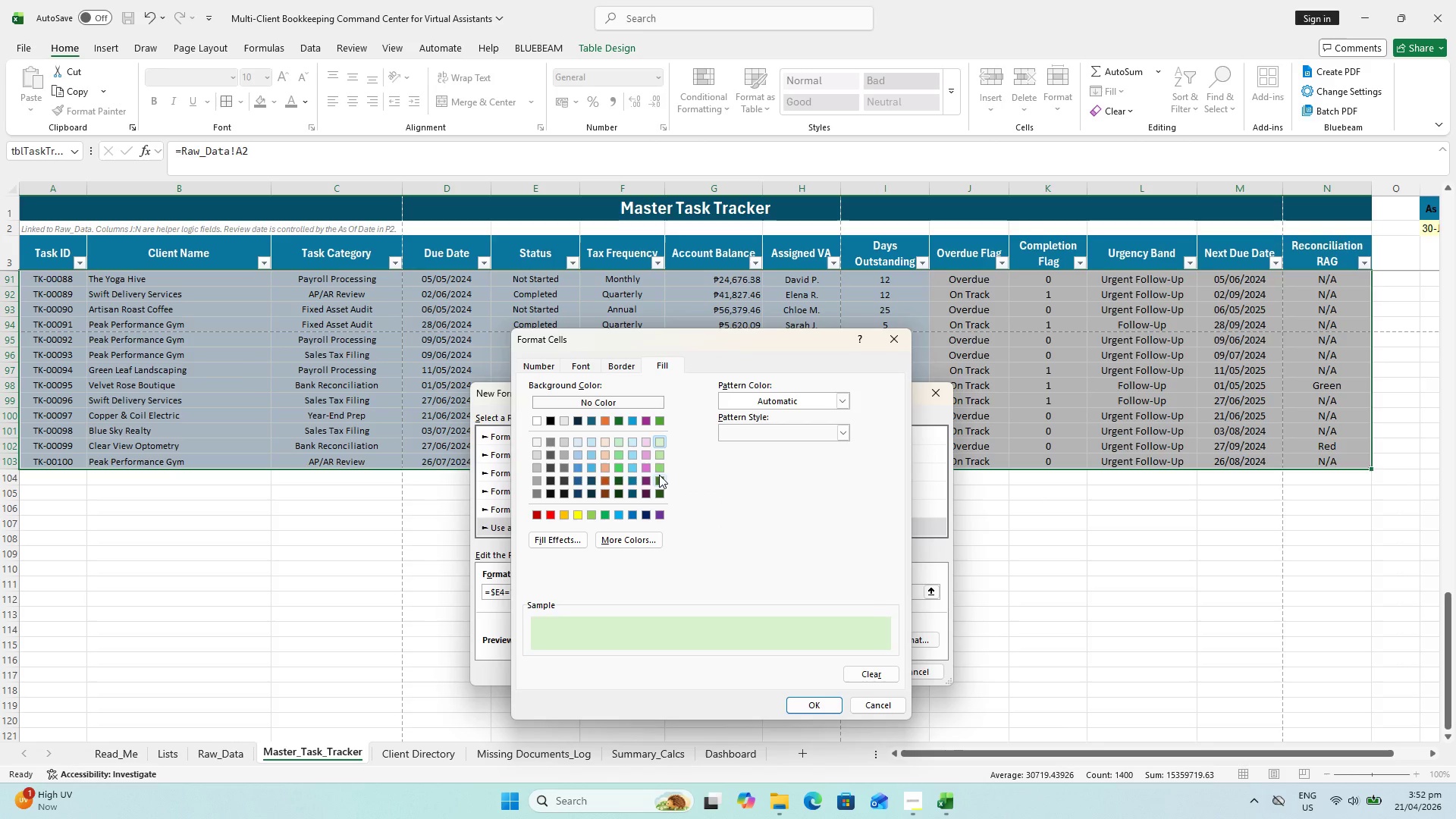 
scroll: coordinate [720, 623], scroll_direction: up, amount: 44.0
 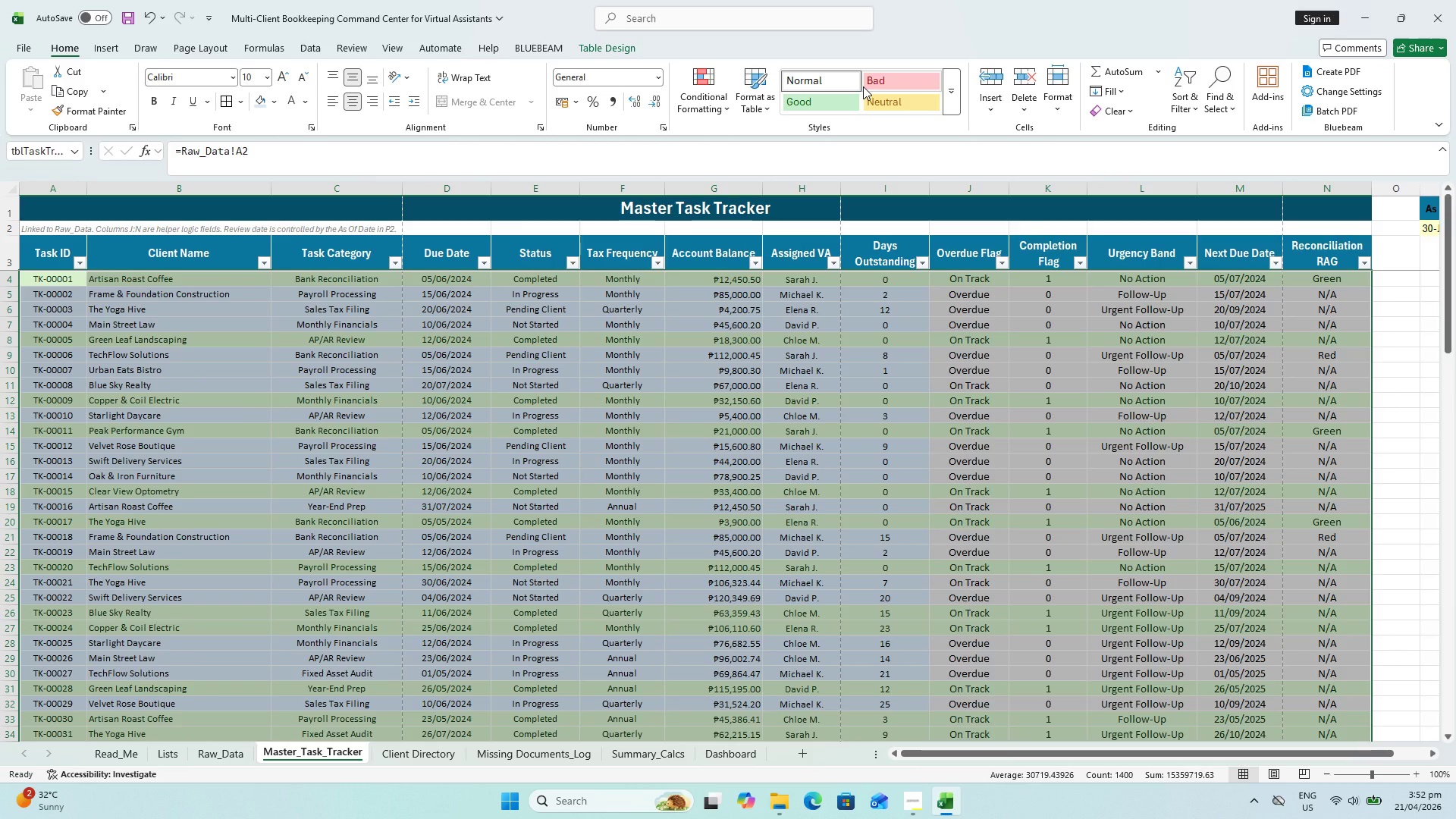 
wait(7.34)
 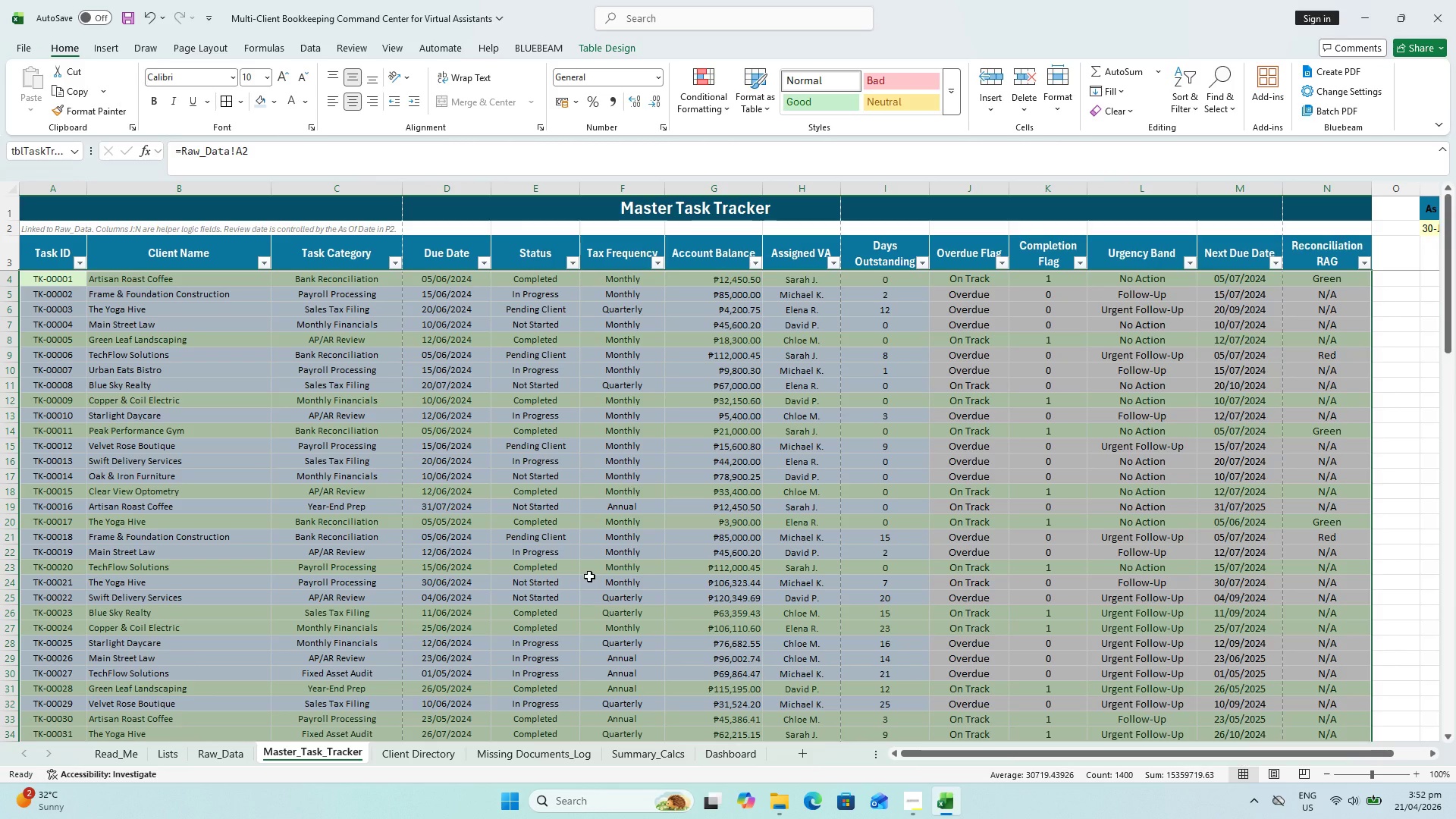 
left_click([713, 112])
 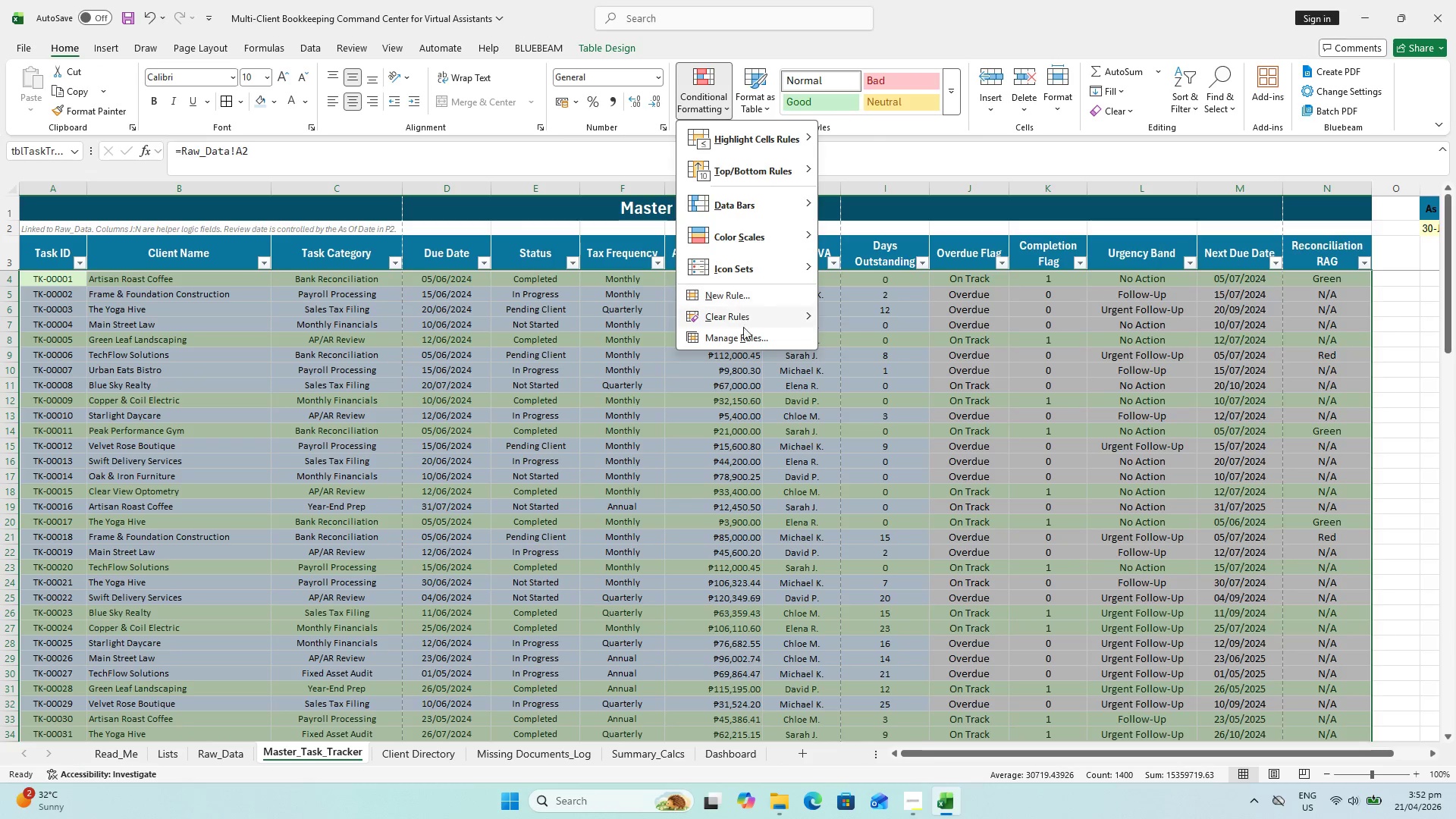 
left_click([746, 340])
 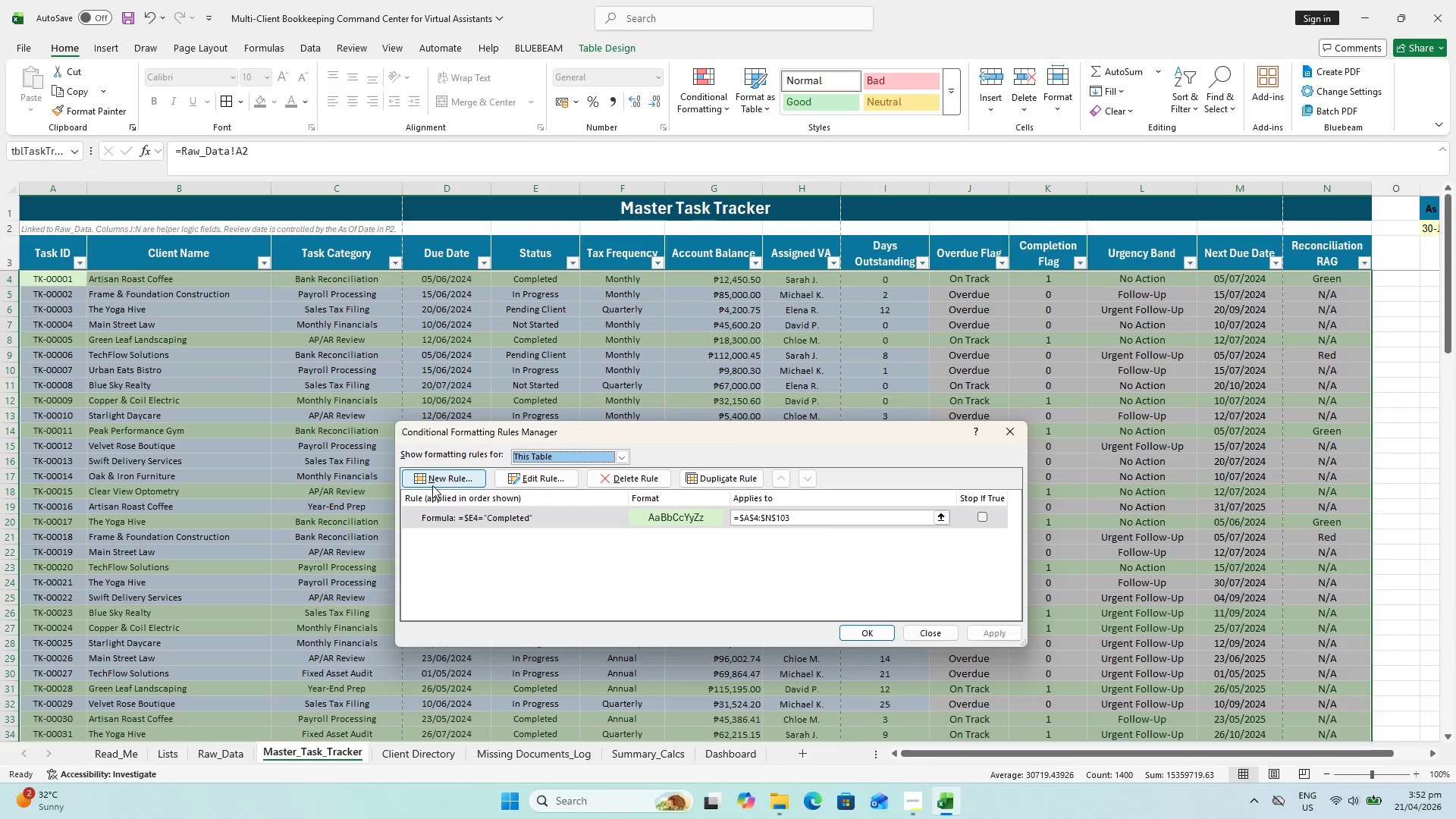 
left_click([432, 485])
 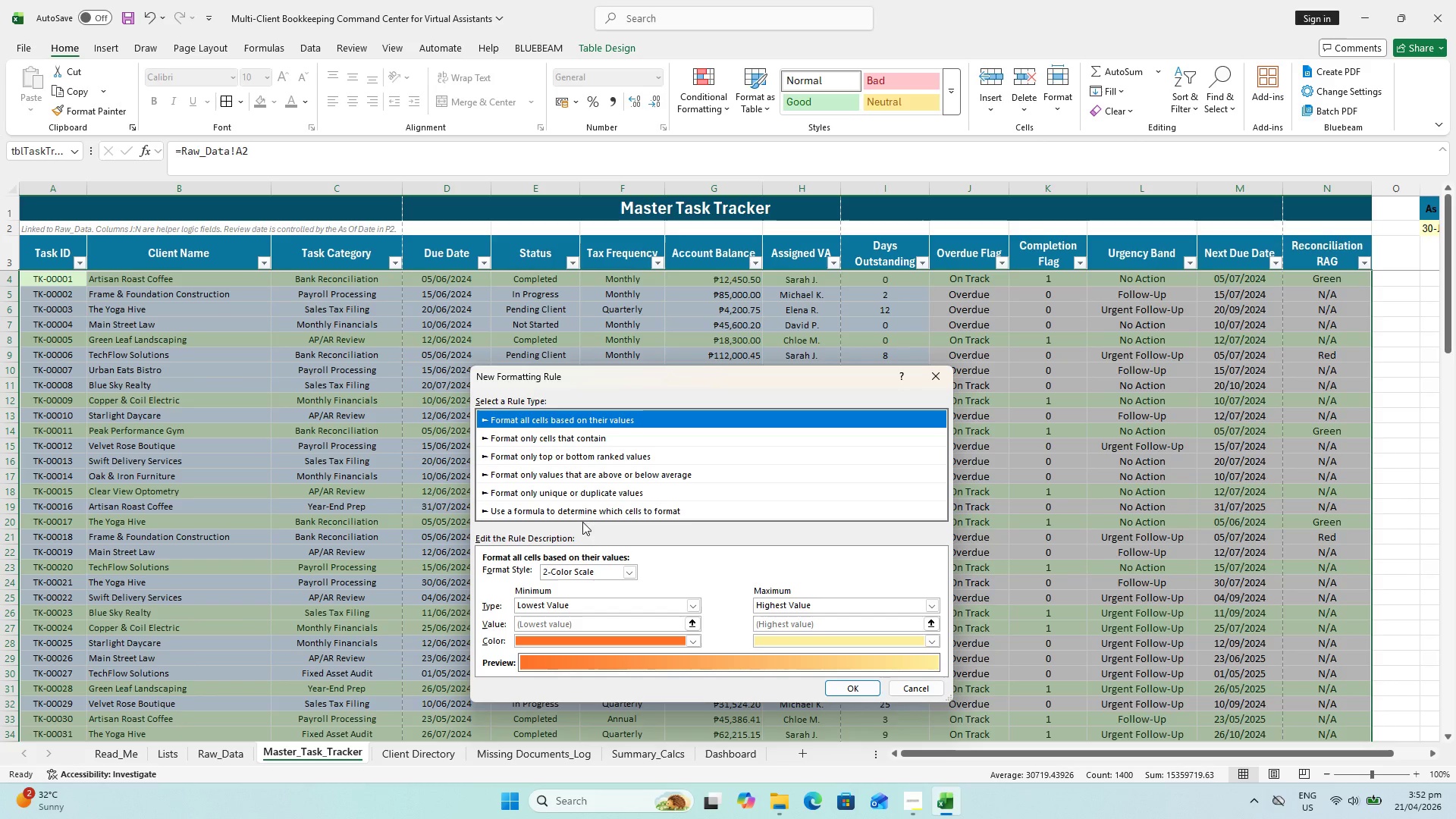 
left_click([583, 517])
 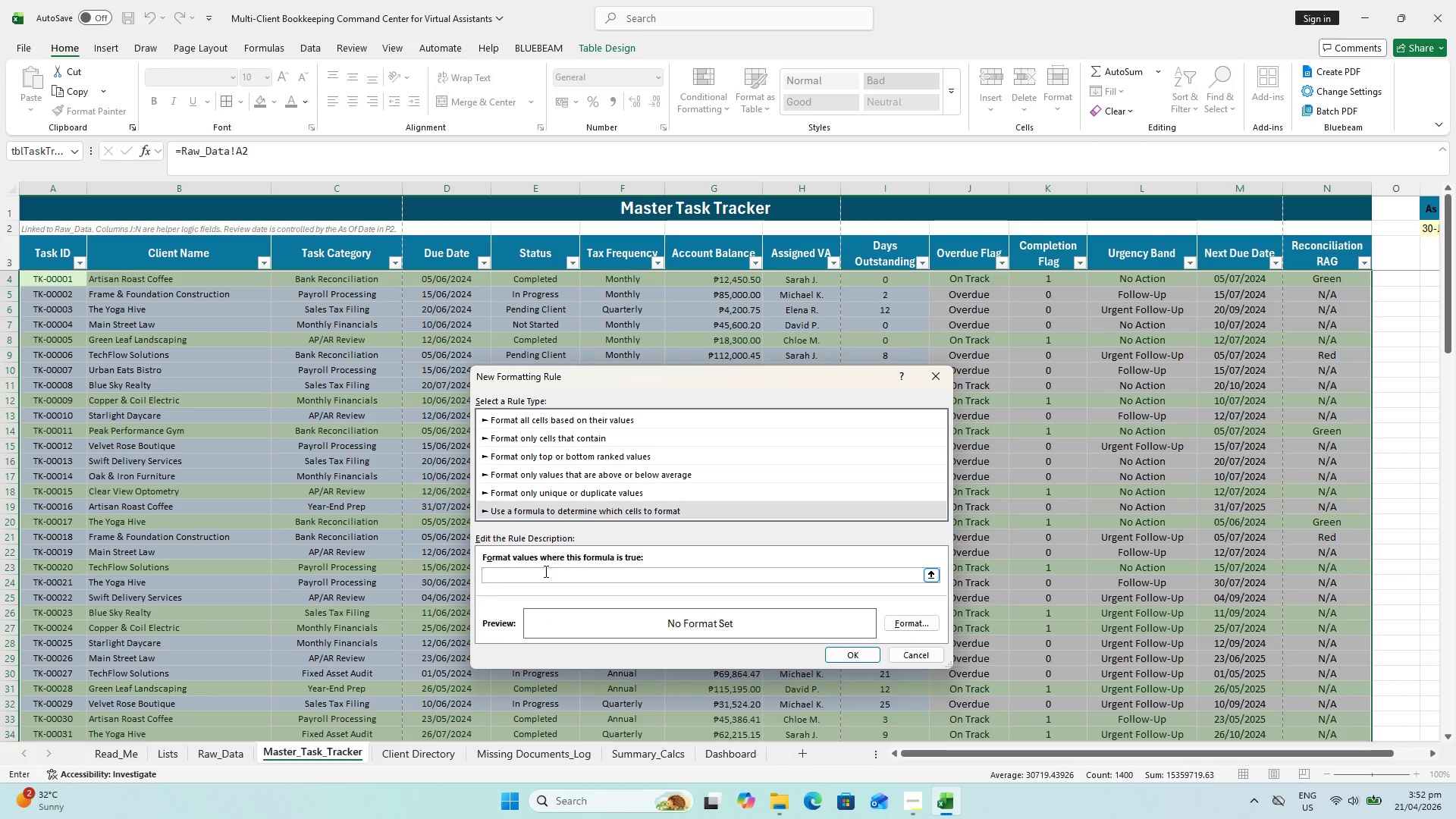 
type(=$j)
key(Backspace)
type(J4+=)
key(Backspace)
key(Backspace)
type(="Overdue")
 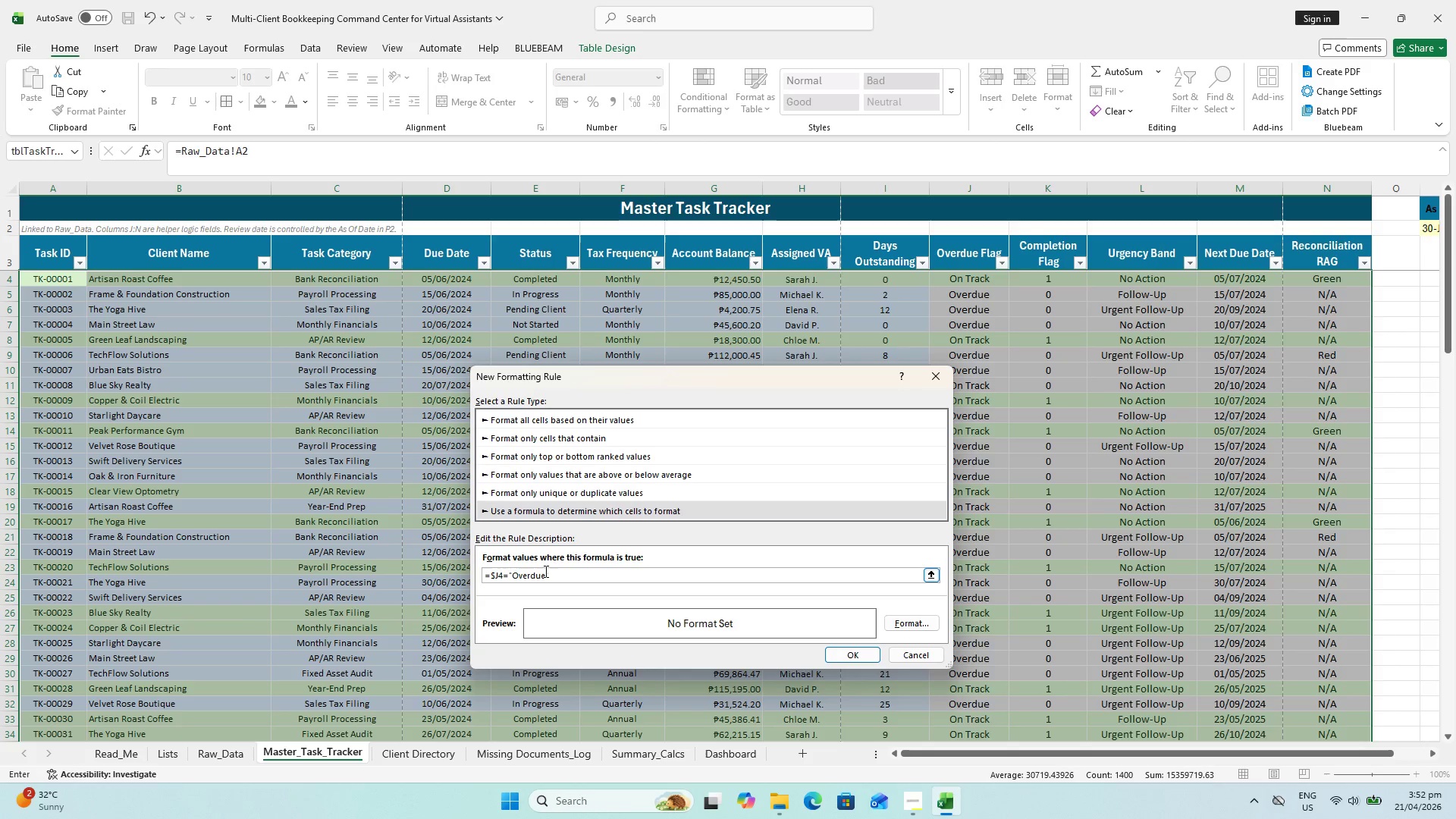 
left_click([905, 621])
 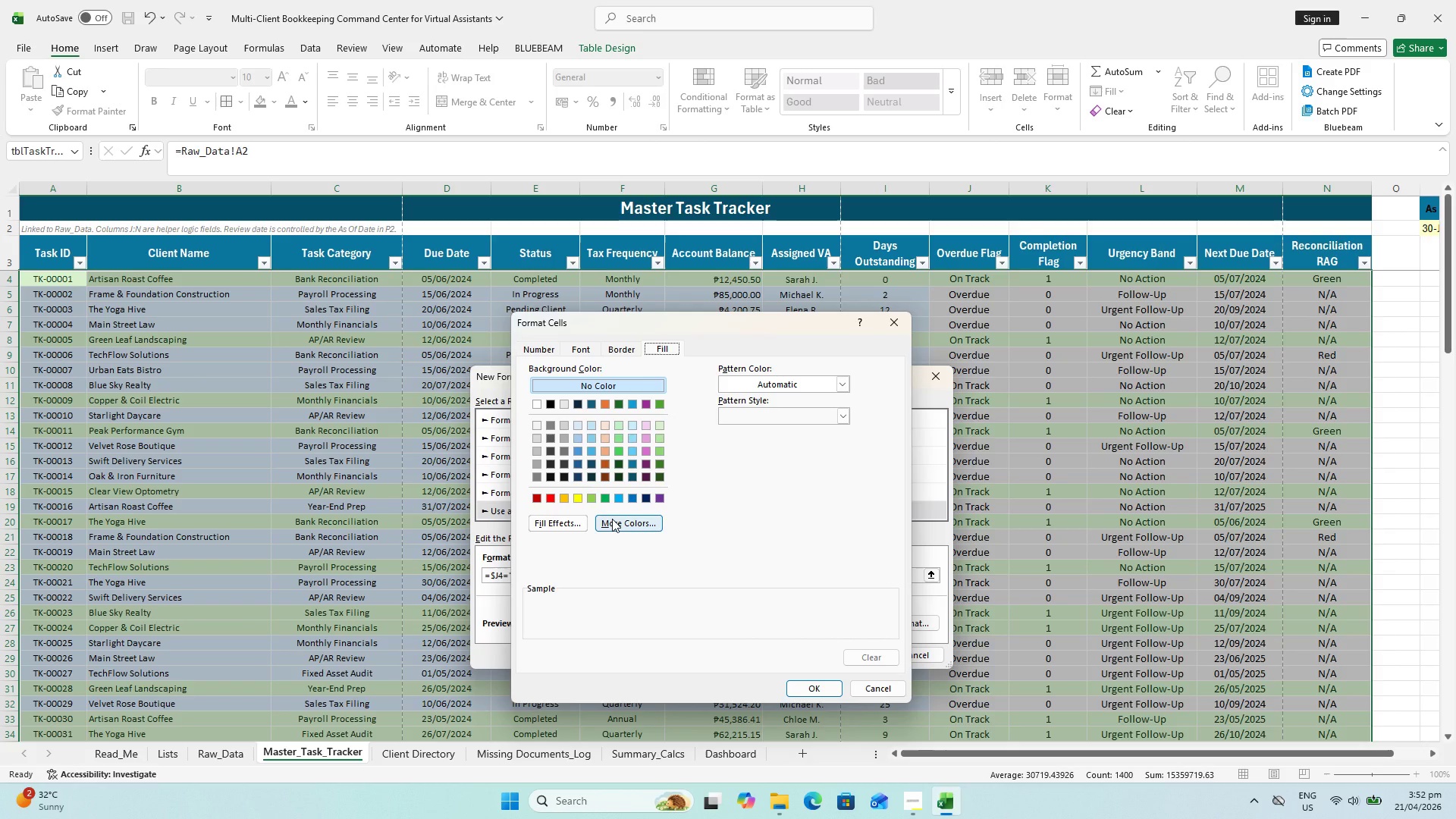 
wait(7.2)
 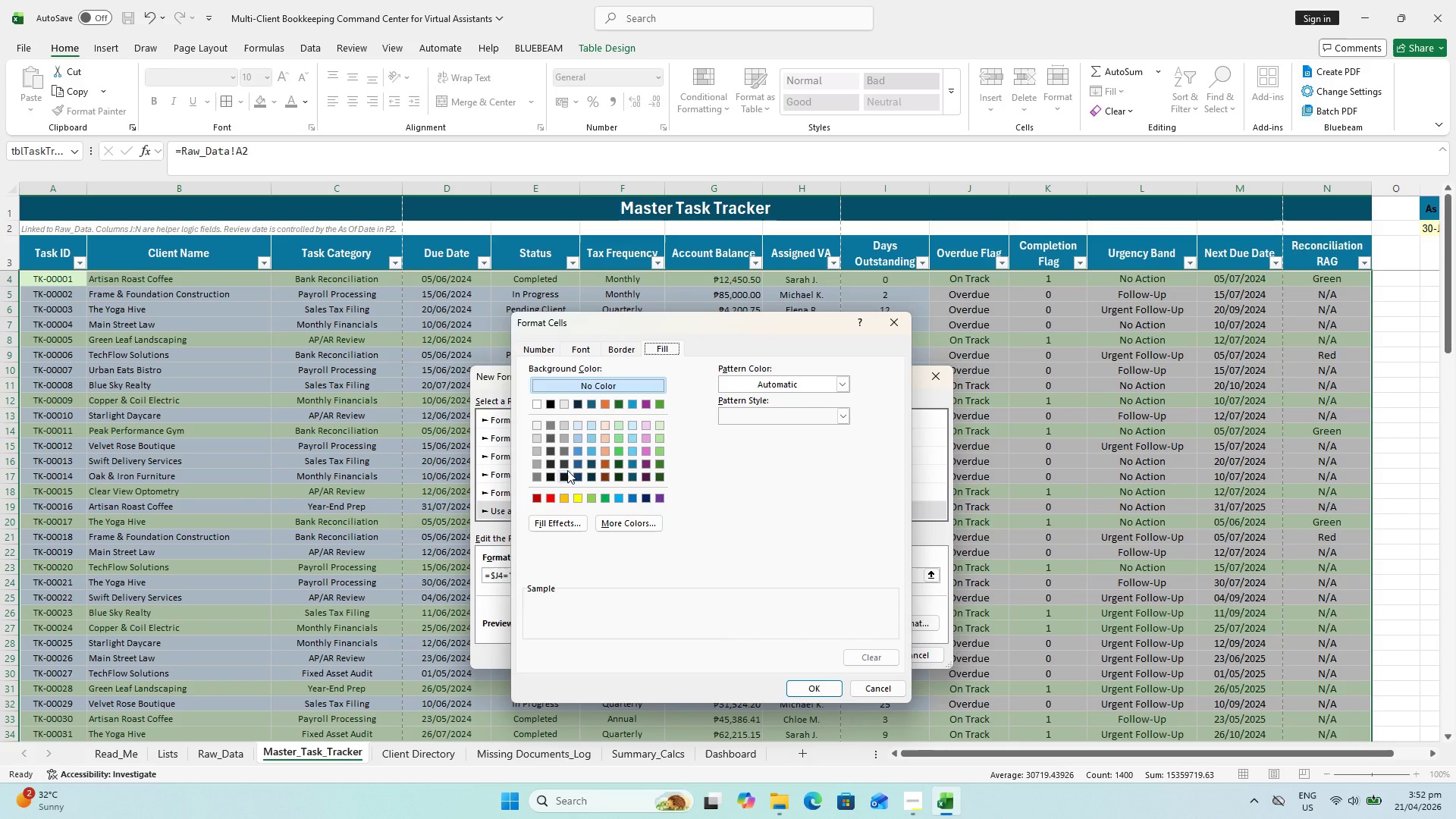 
left_click([552, 497])
 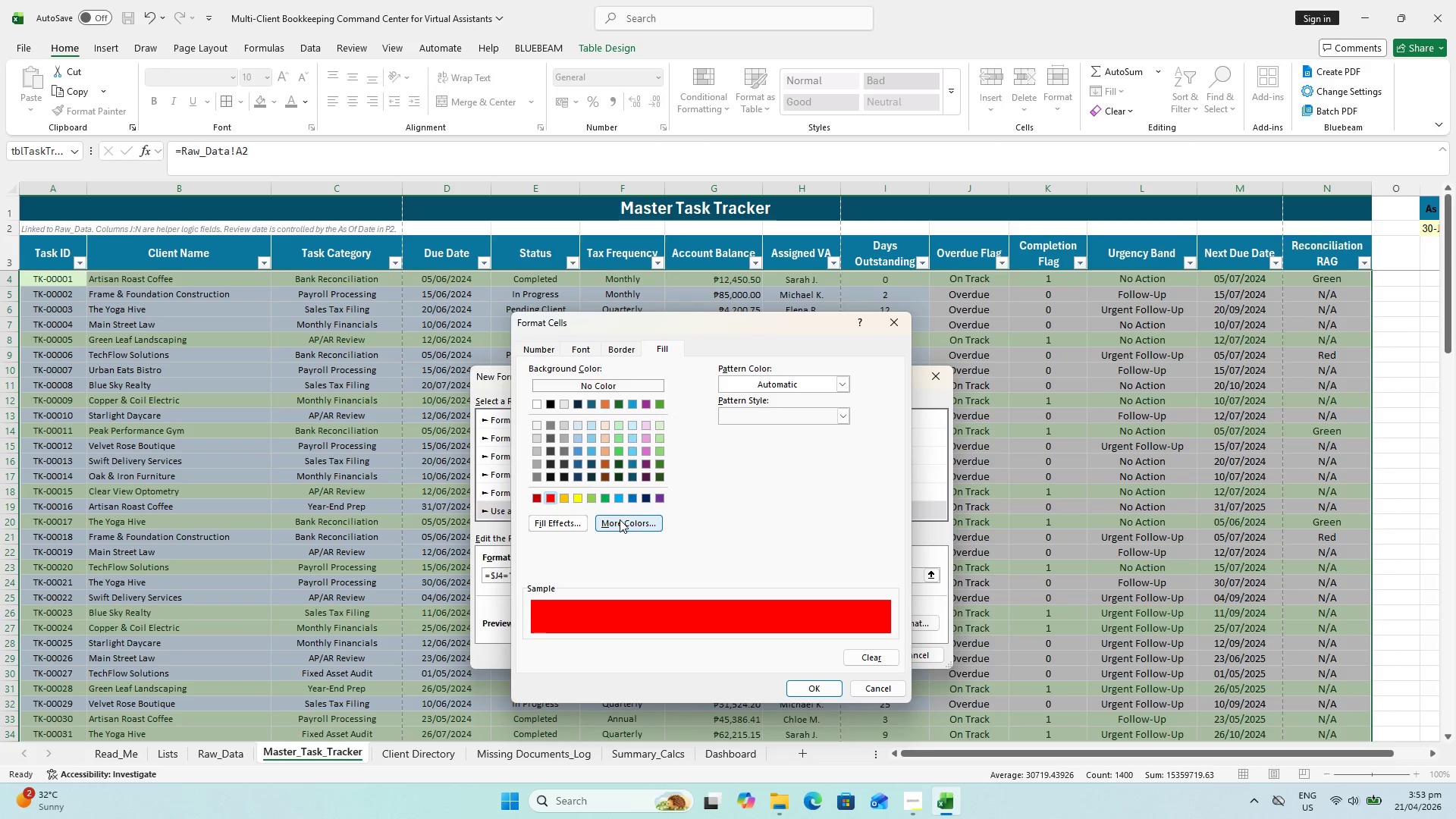 
left_click([620, 519])
 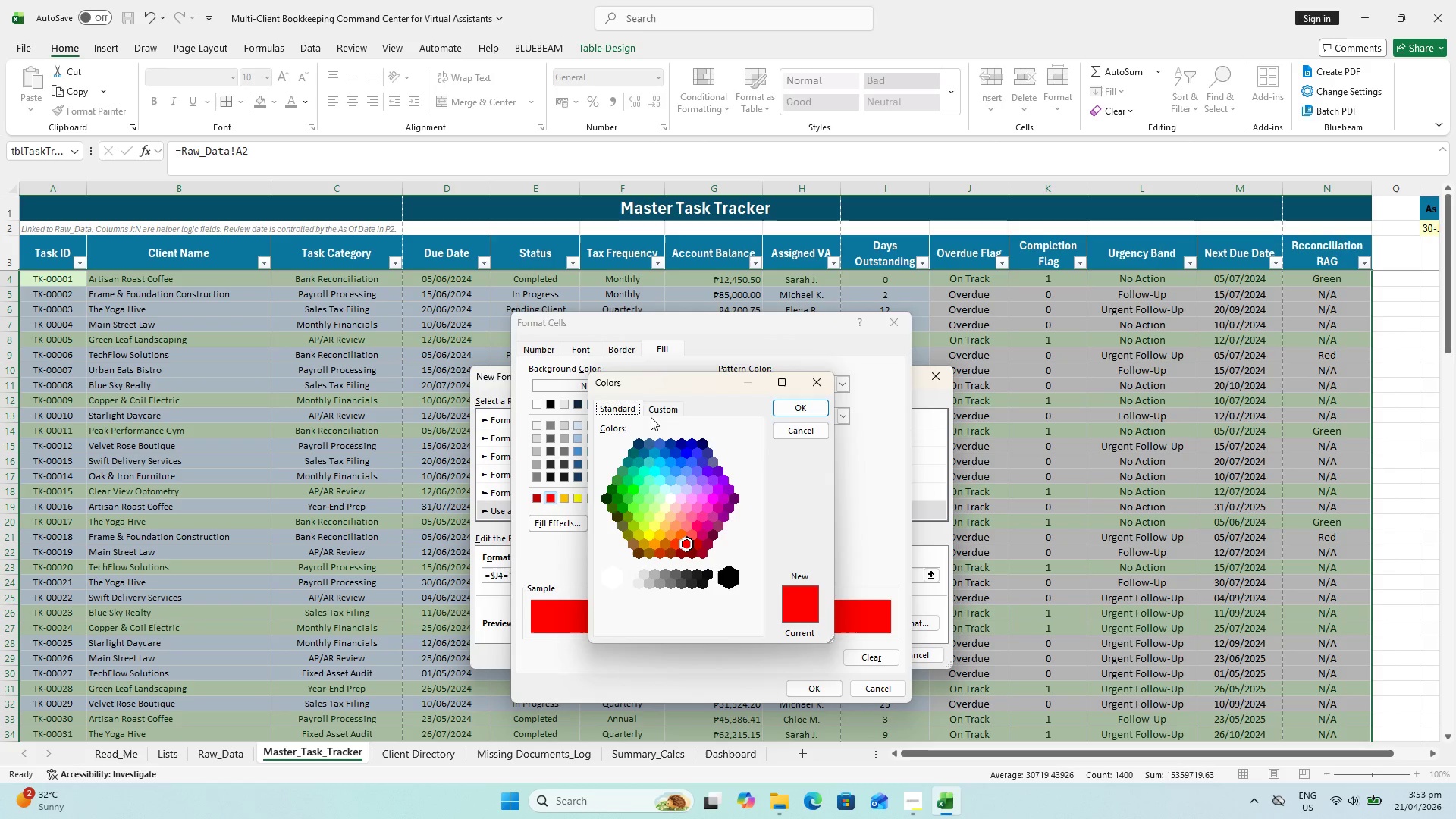 
left_click([661, 410])
 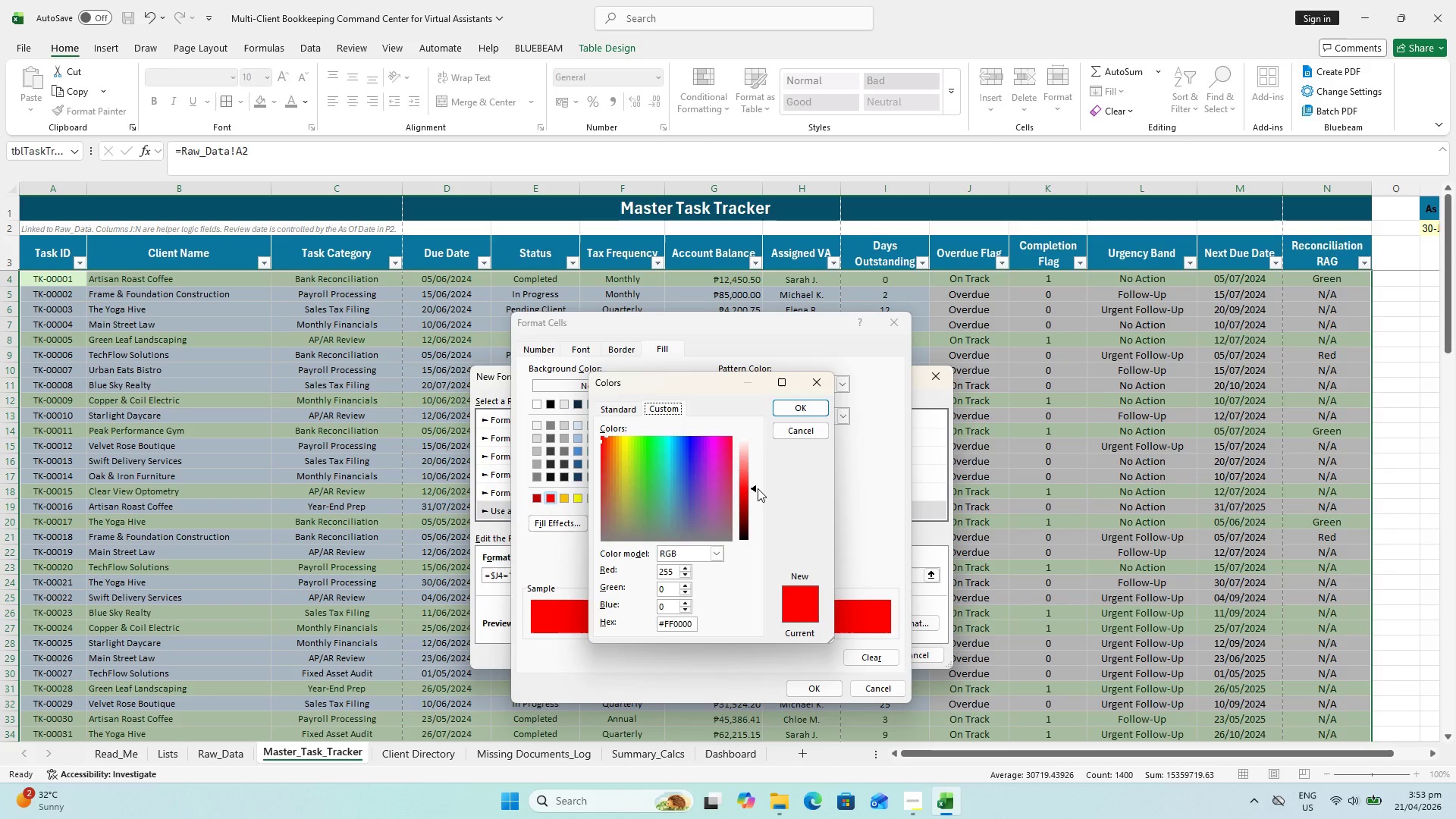 
left_click_drag(start_coordinate=[758, 488], to_coordinate=[743, 453])
 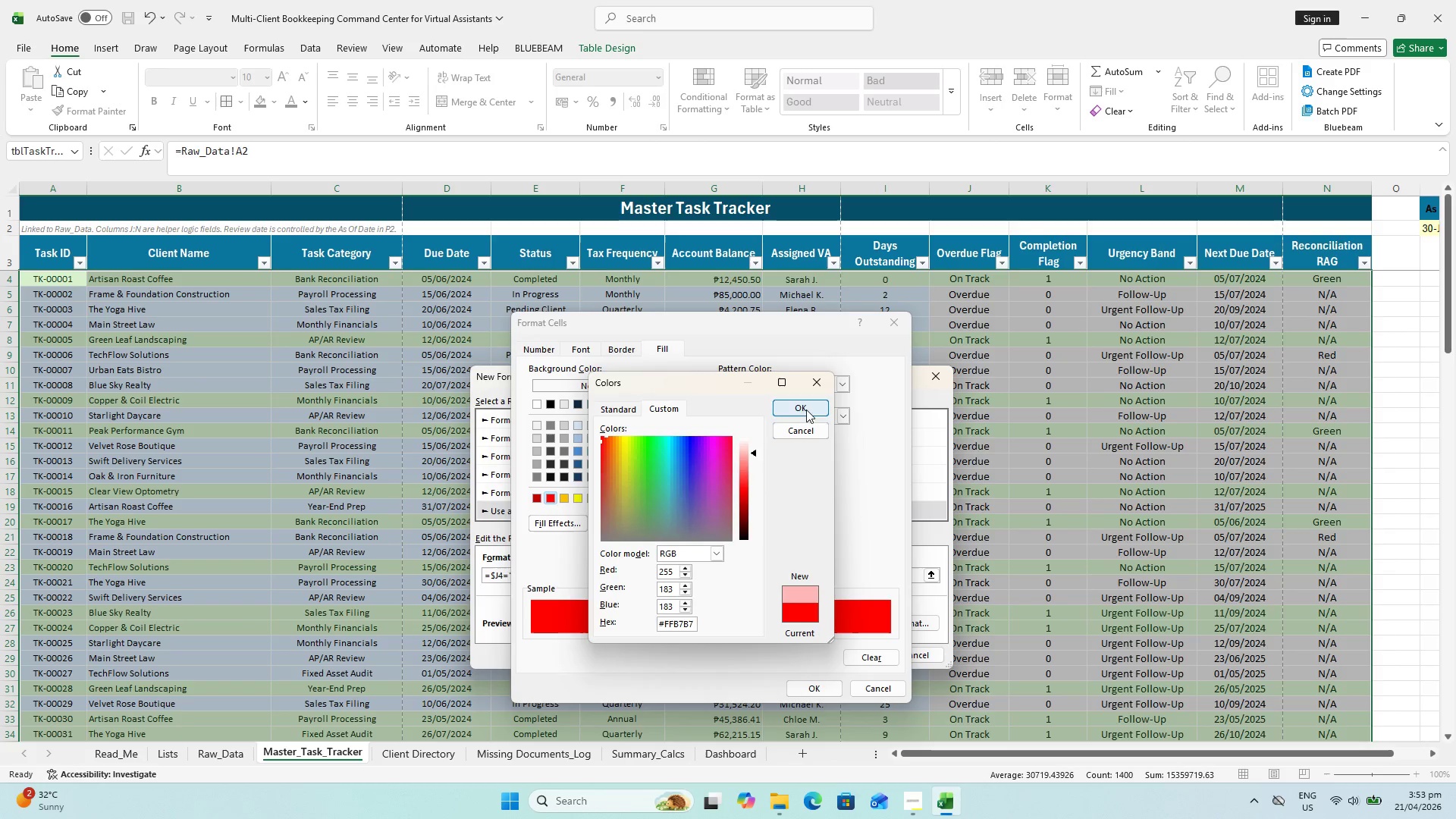 
left_click([804, 407])
 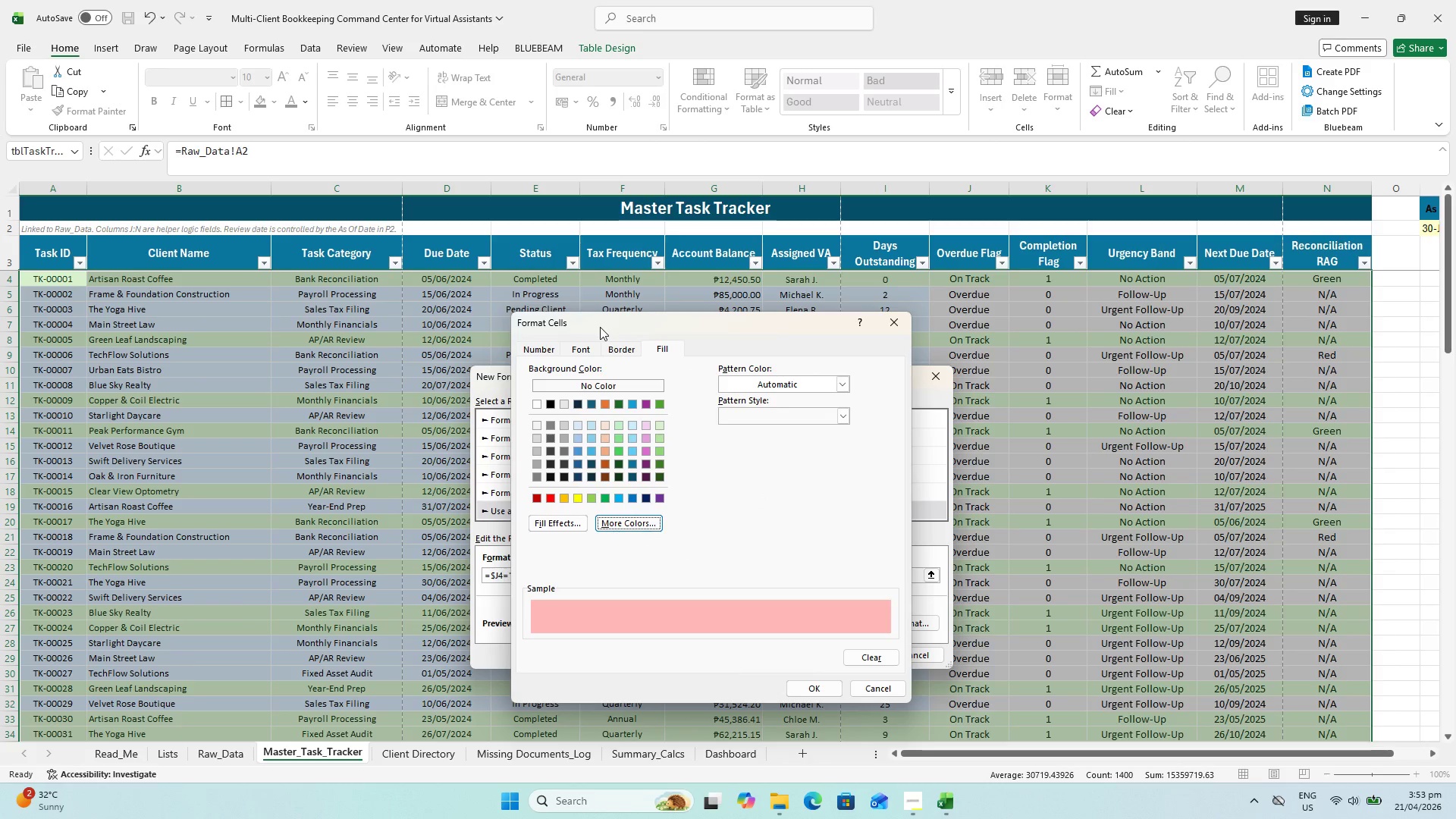 
left_click([588, 347])
 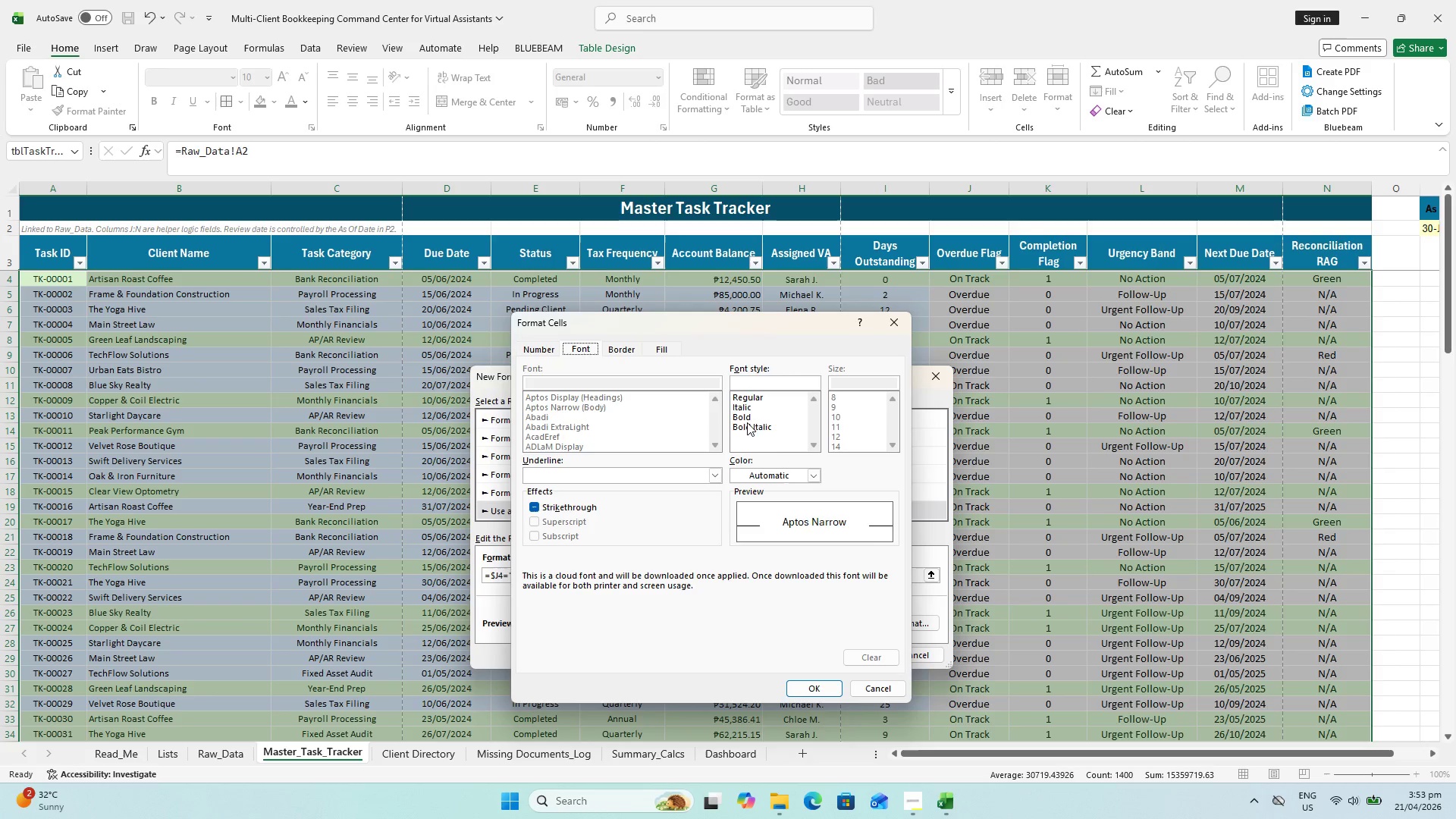 
wait(7.41)
 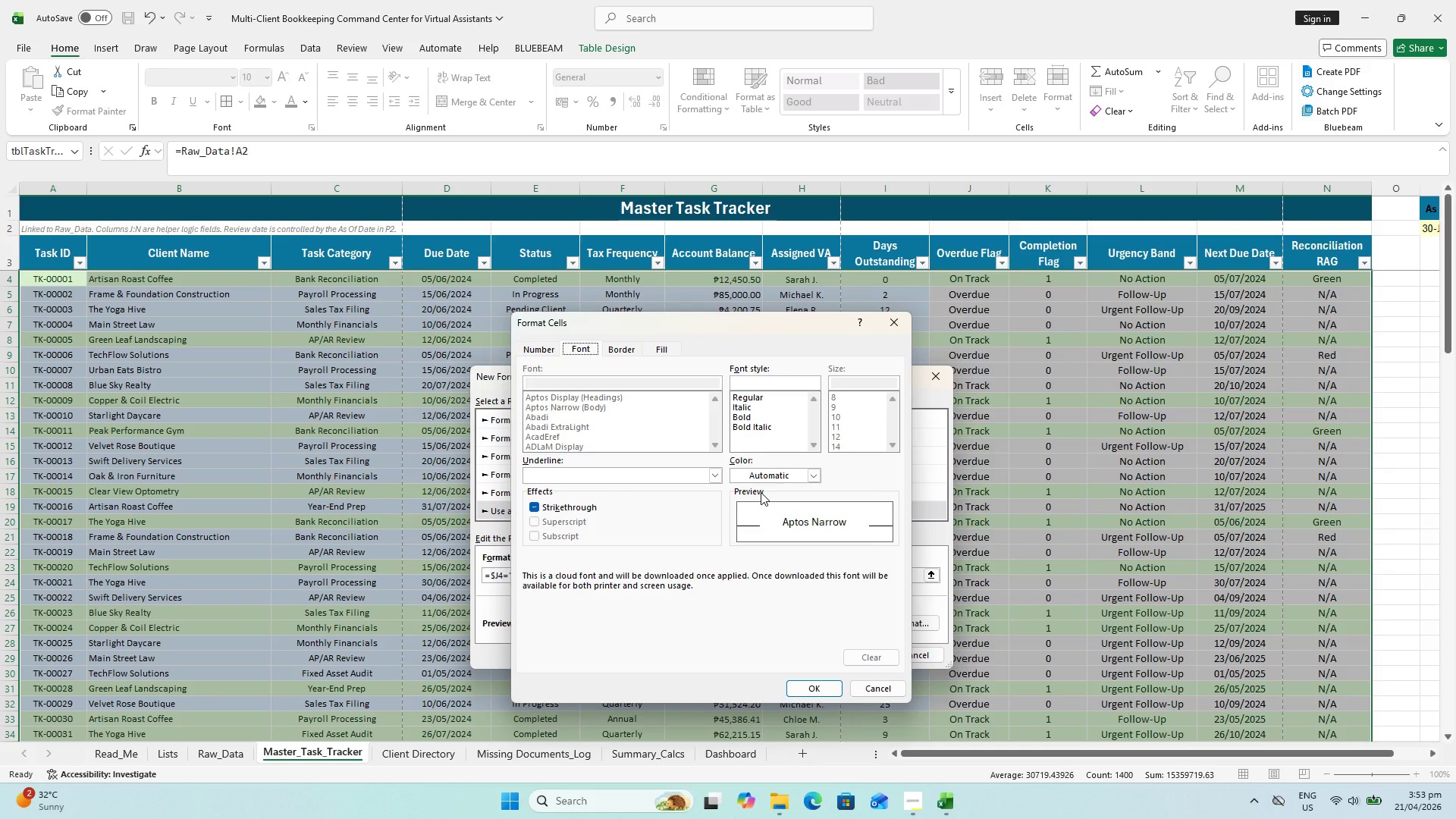 
left_click([817, 473])
 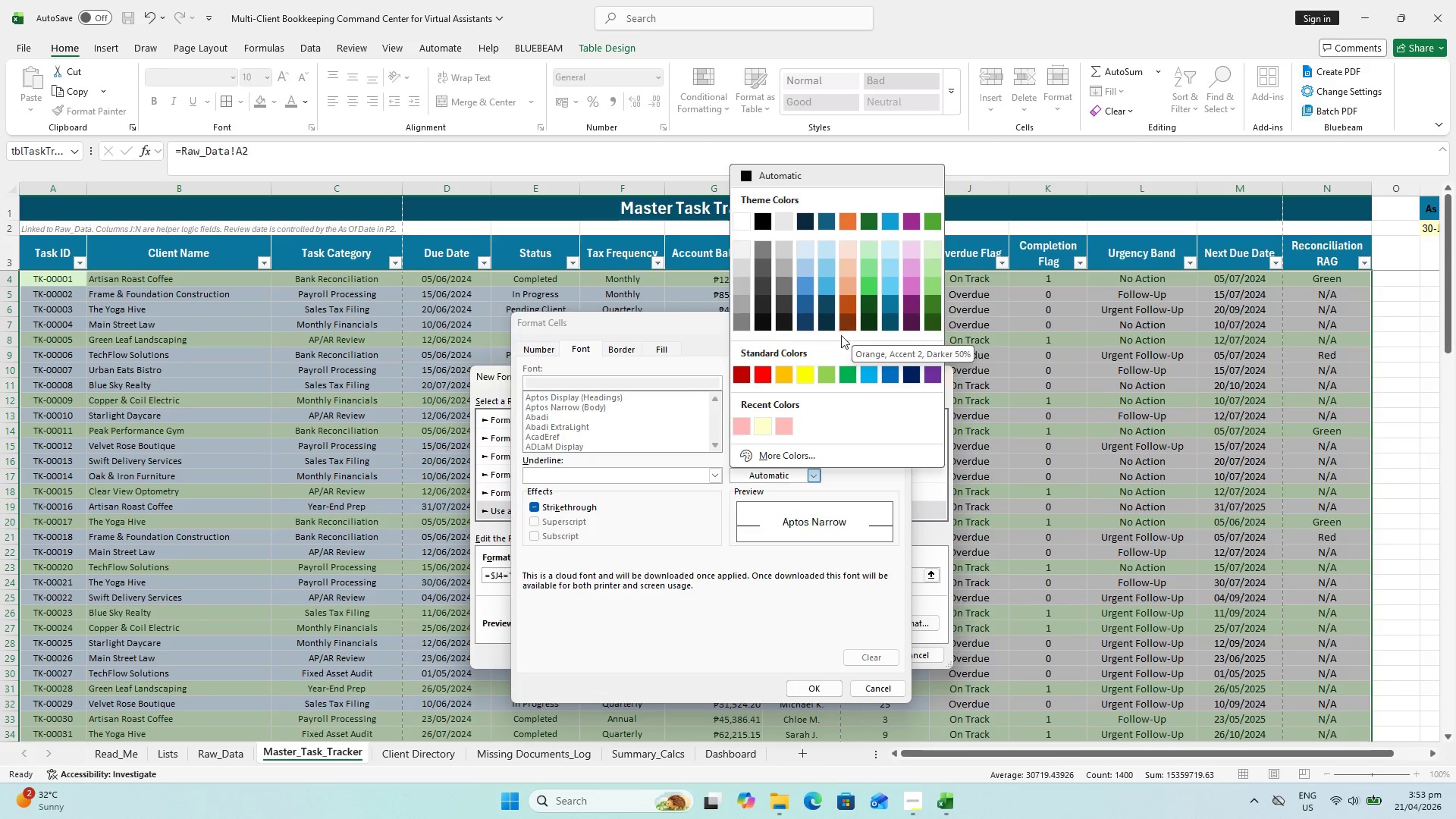 
left_click([762, 322])
 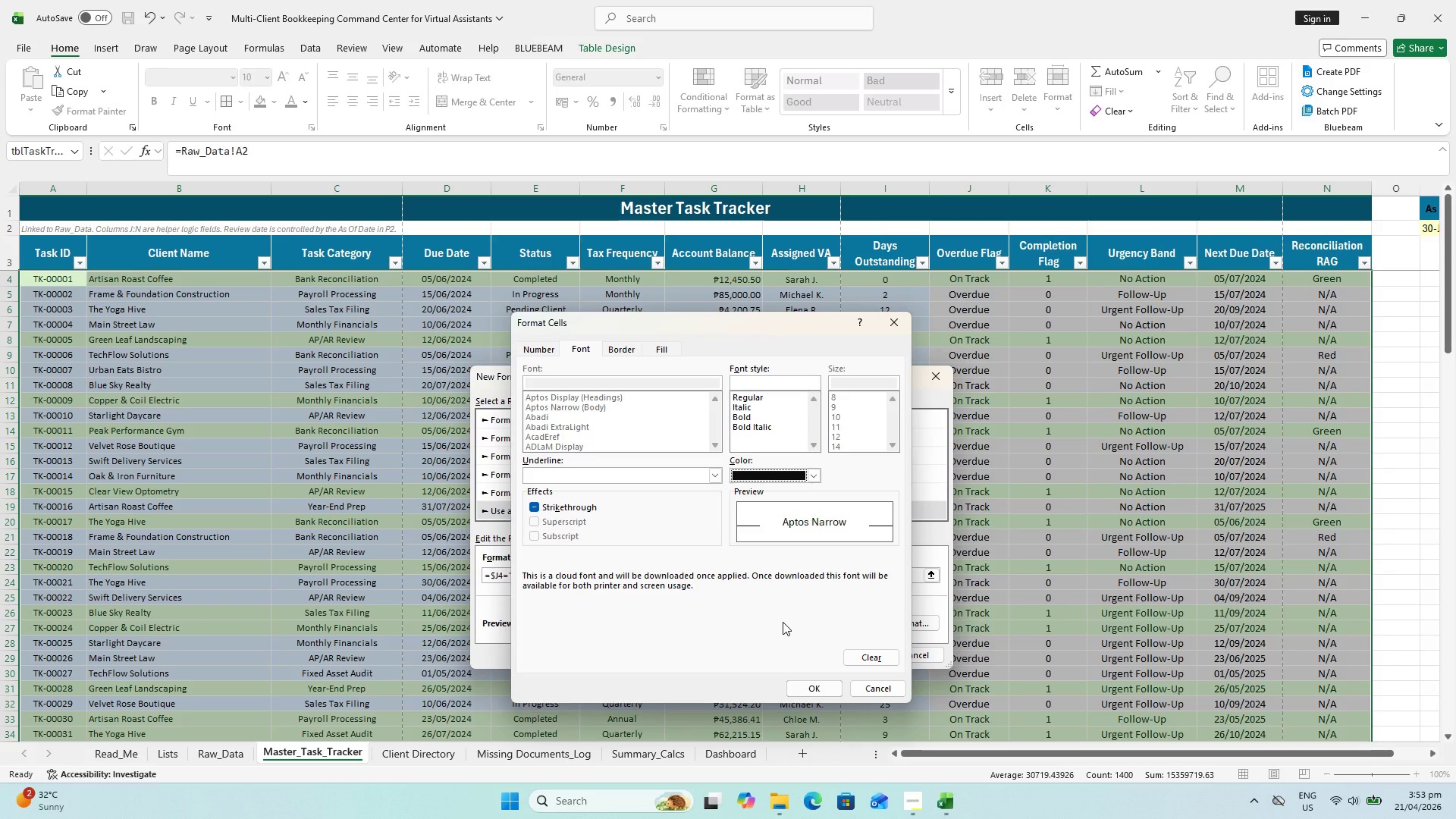 
wait(5.7)
 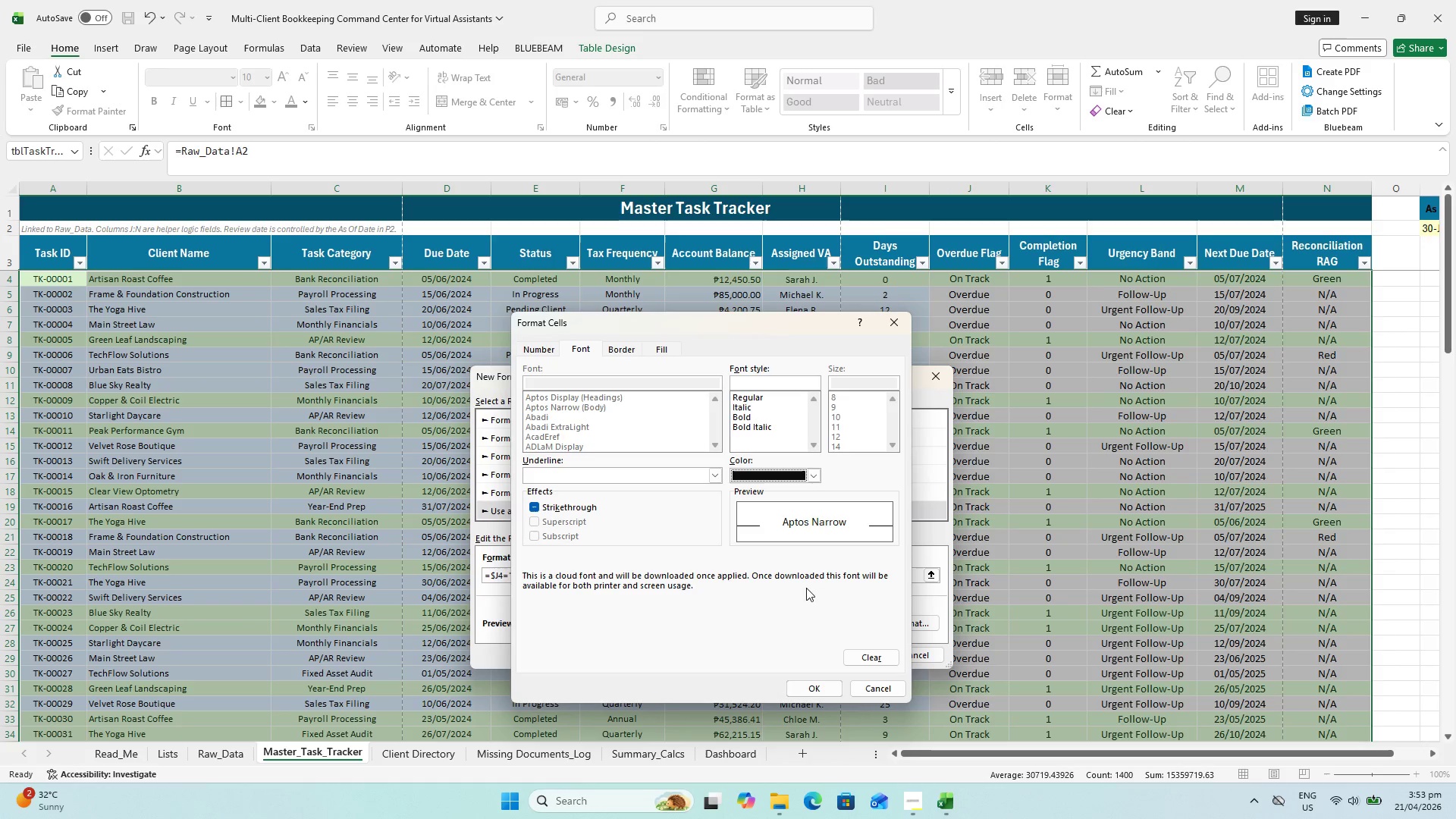 
left_click([820, 692])
 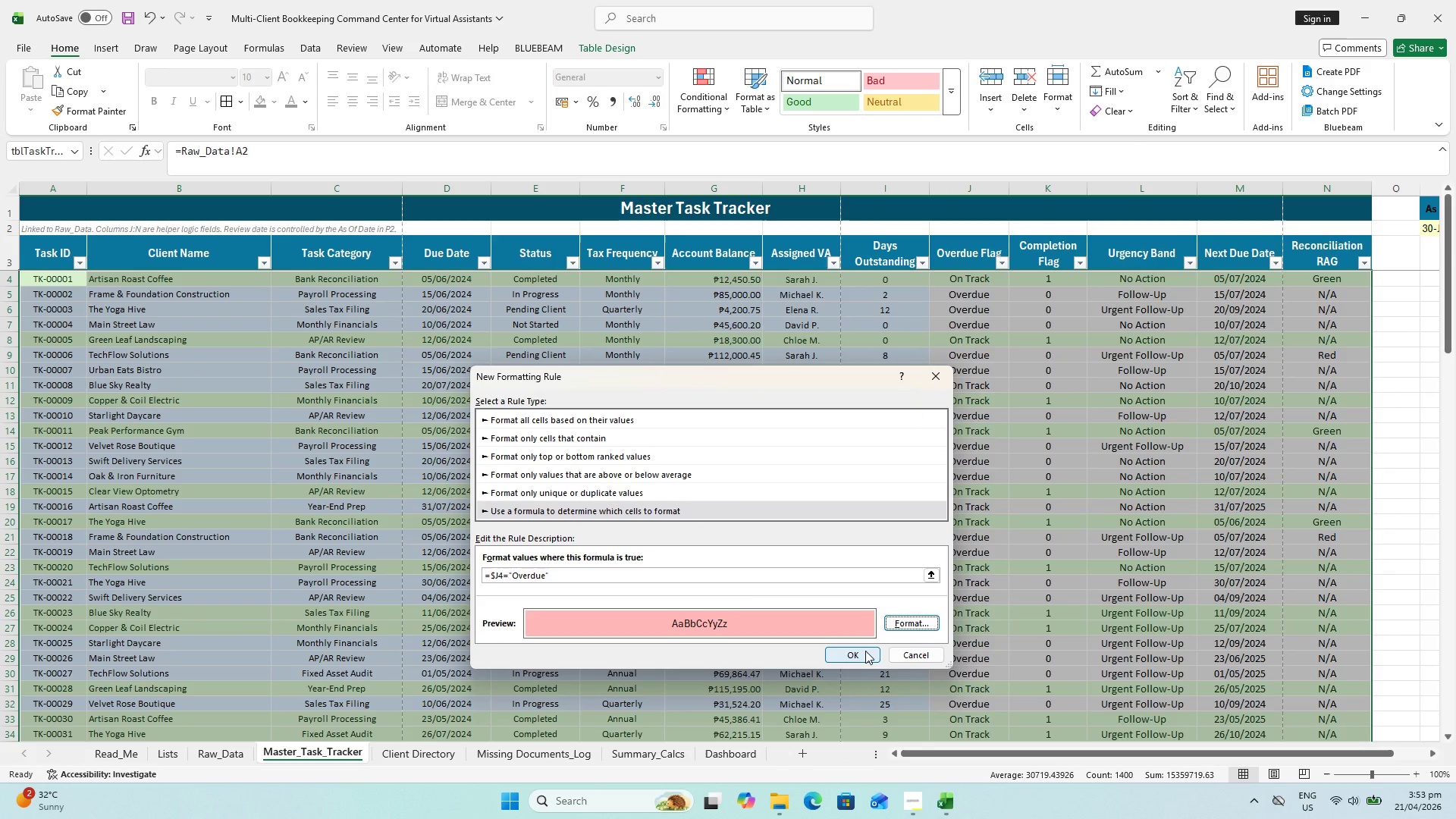 
left_click([865, 651])
 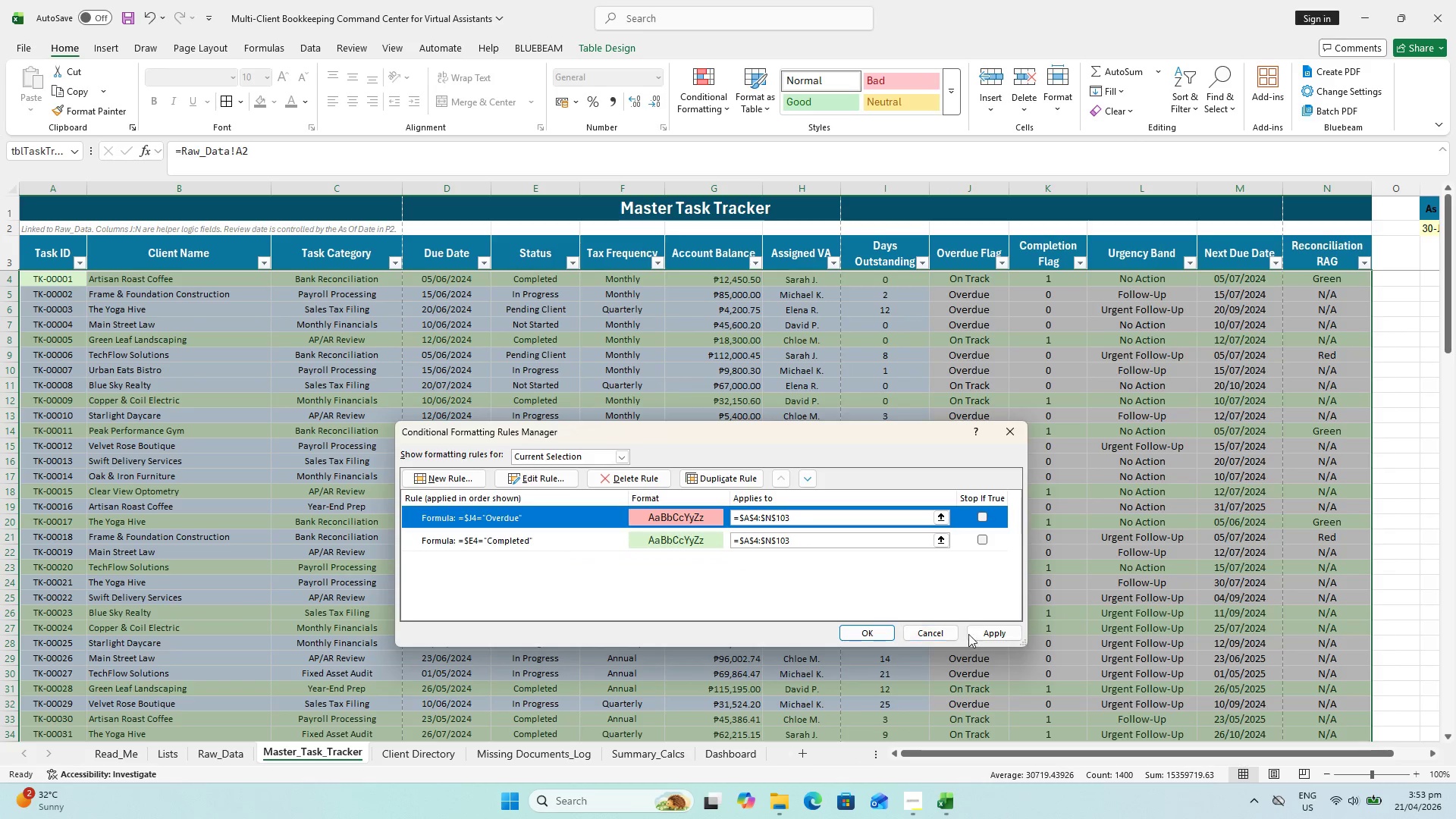 
left_click([981, 634])
 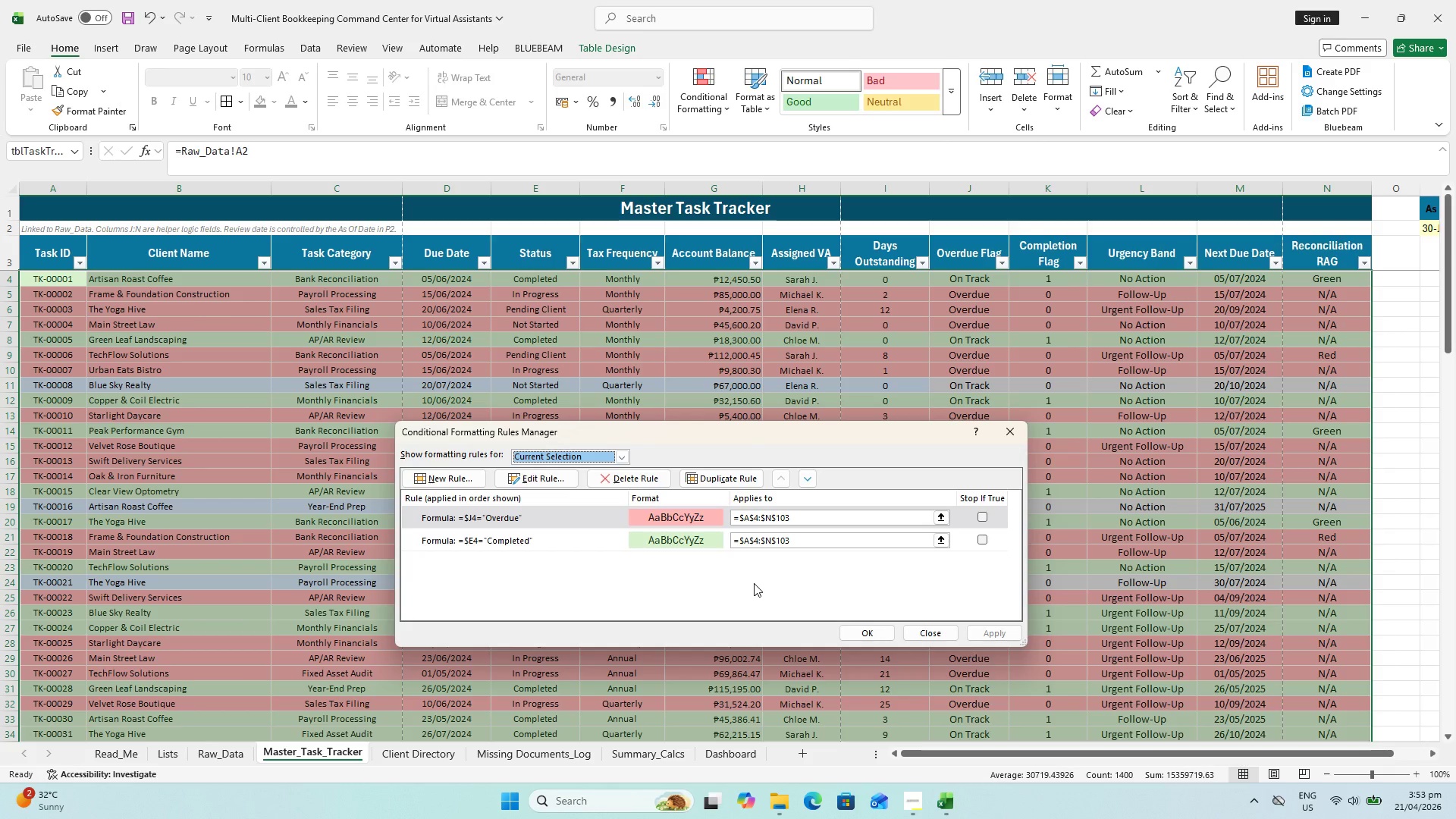 
wait(9.99)
 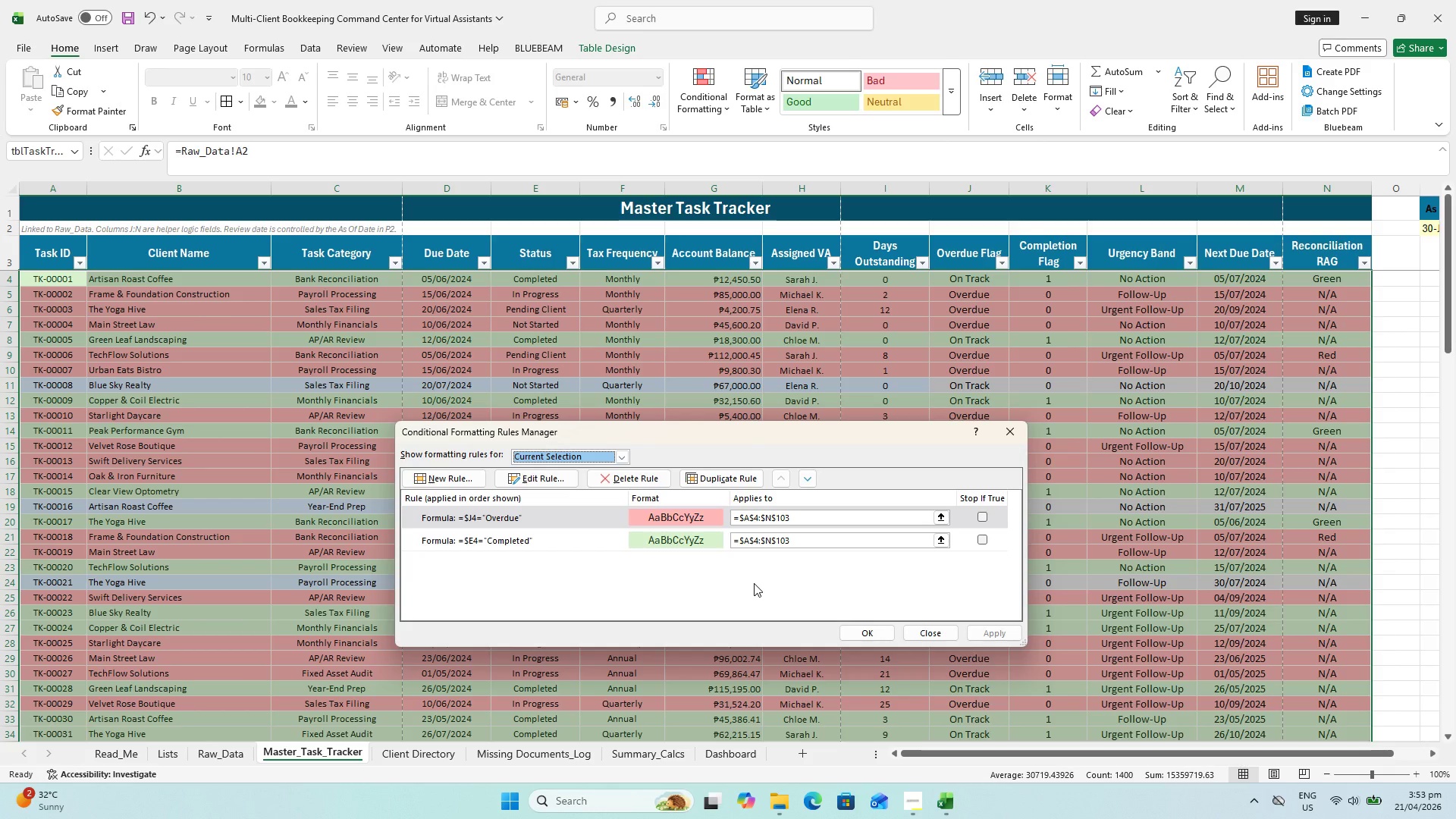 
mouse_move([435, 468])
 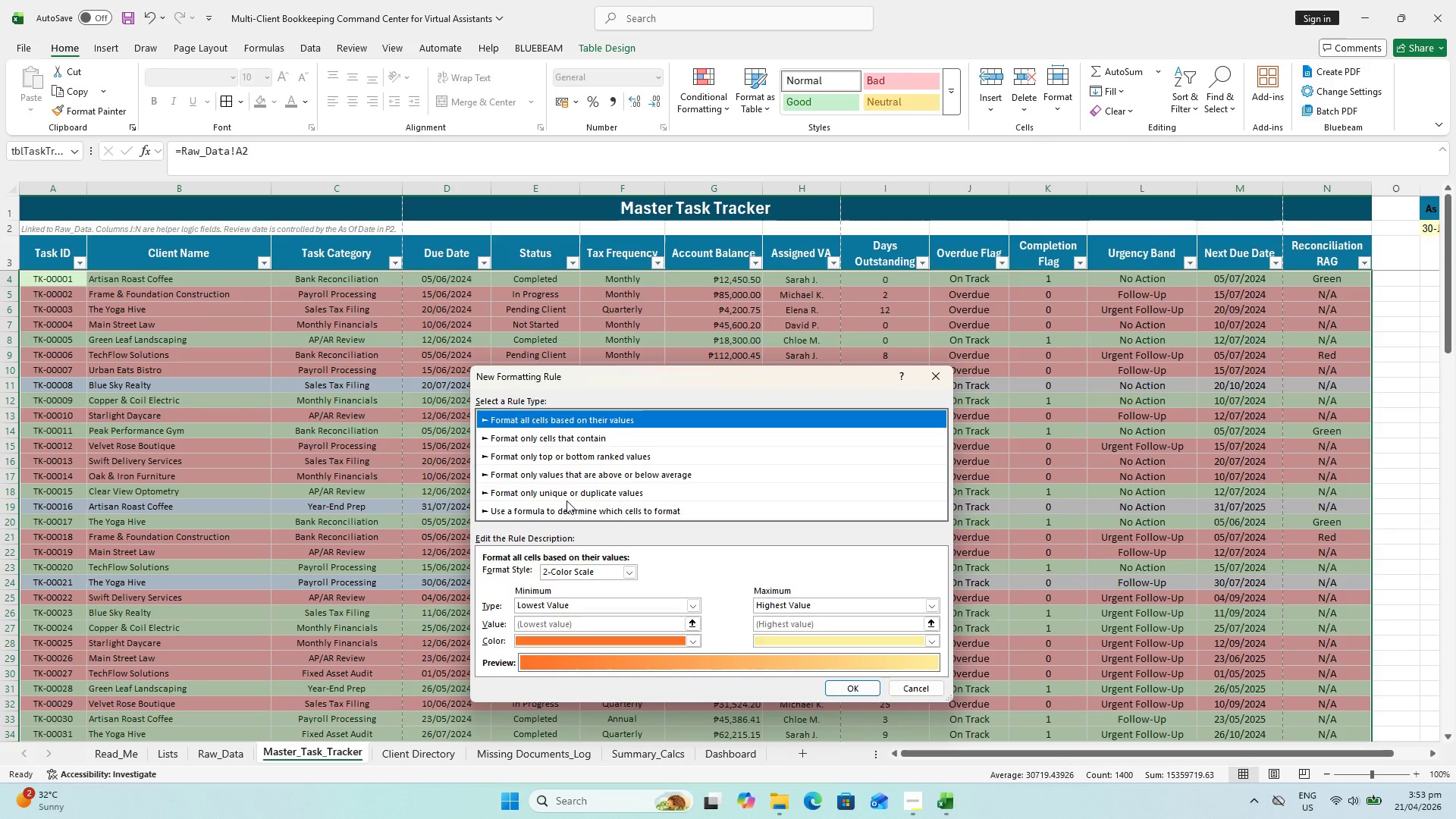 
left_click([566, 500])
 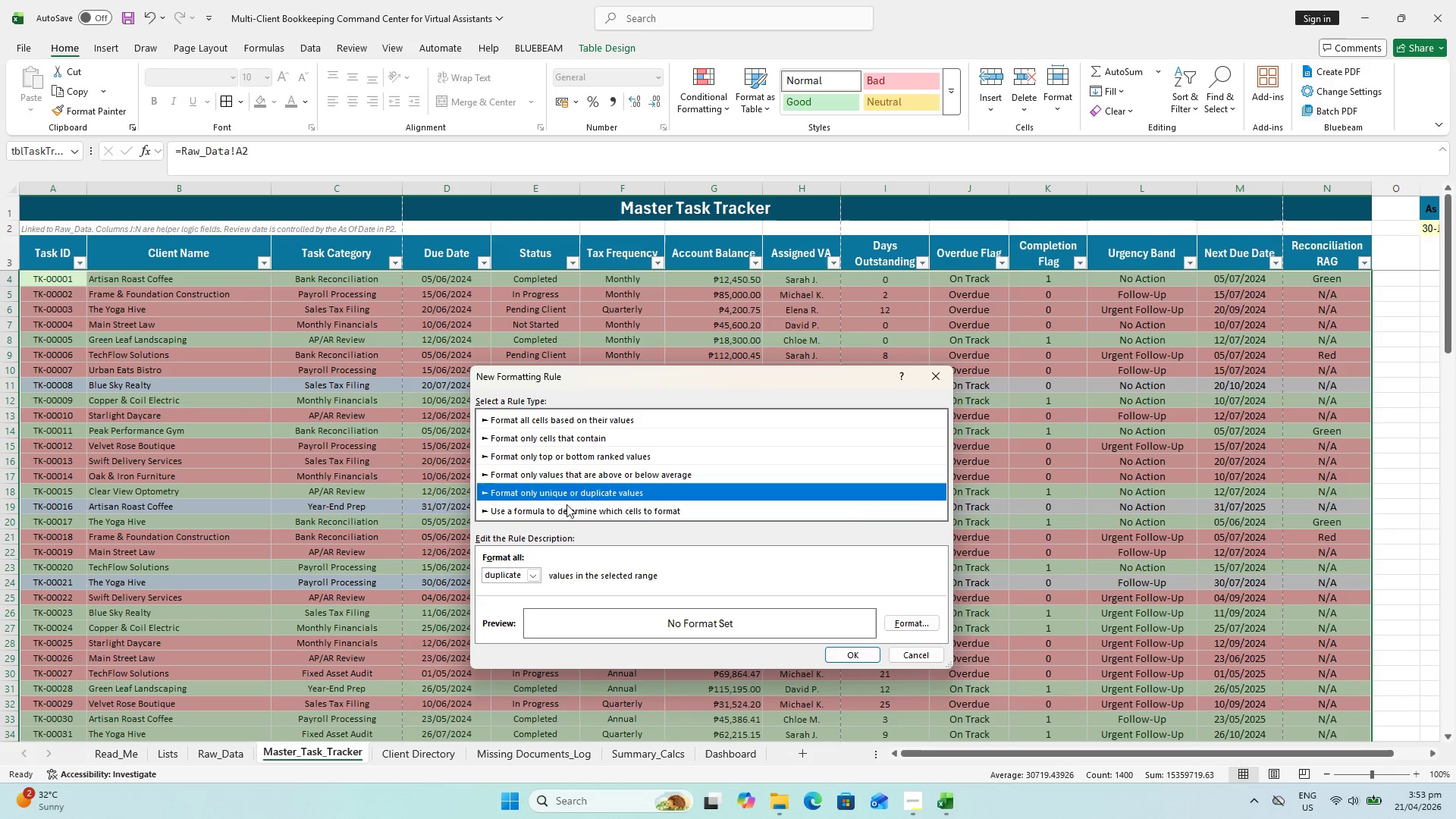 
left_click_drag(start_coordinate=[566, 504], to_coordinate=[569, 510])
 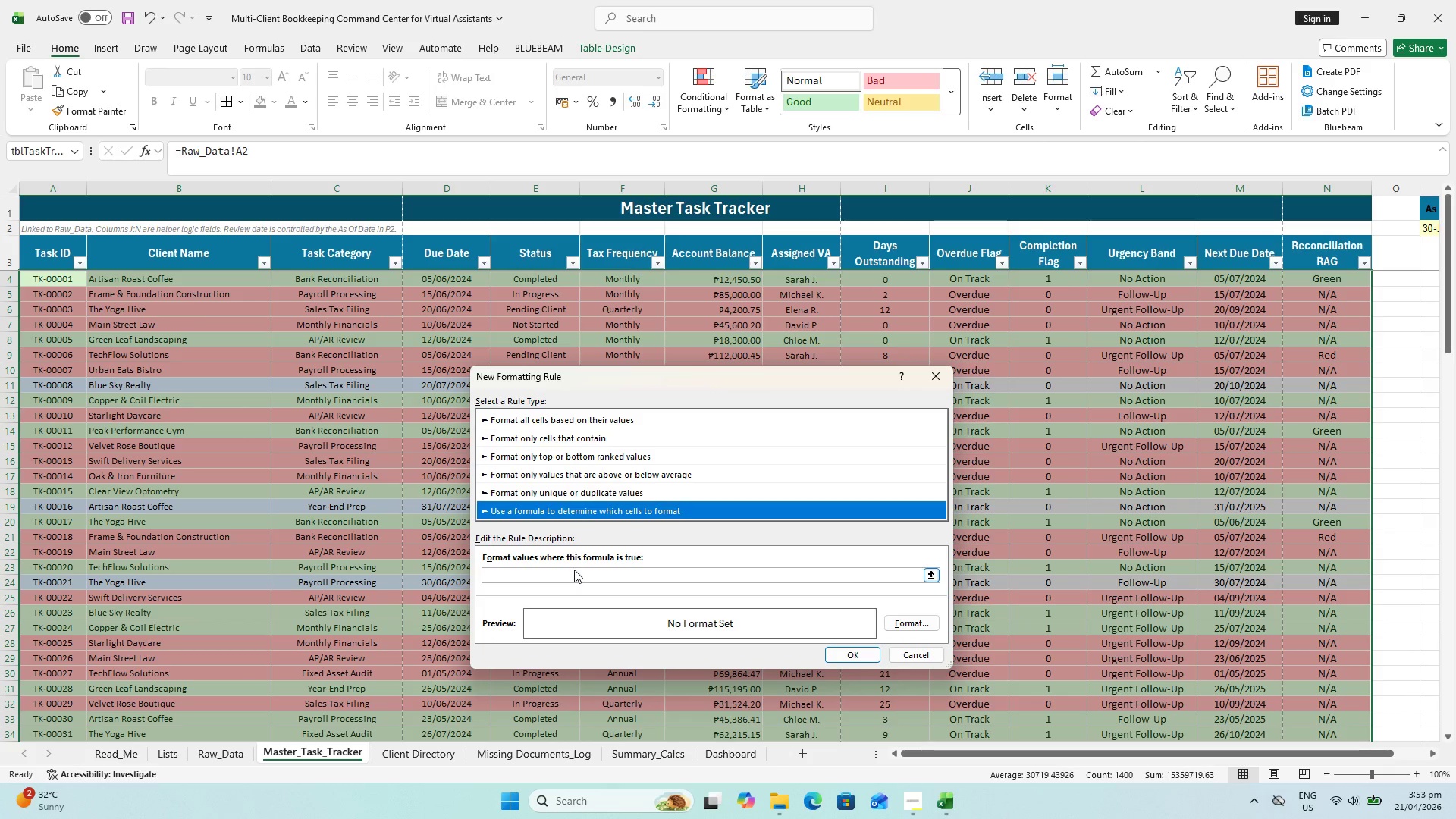 
left_click([574, 570])
 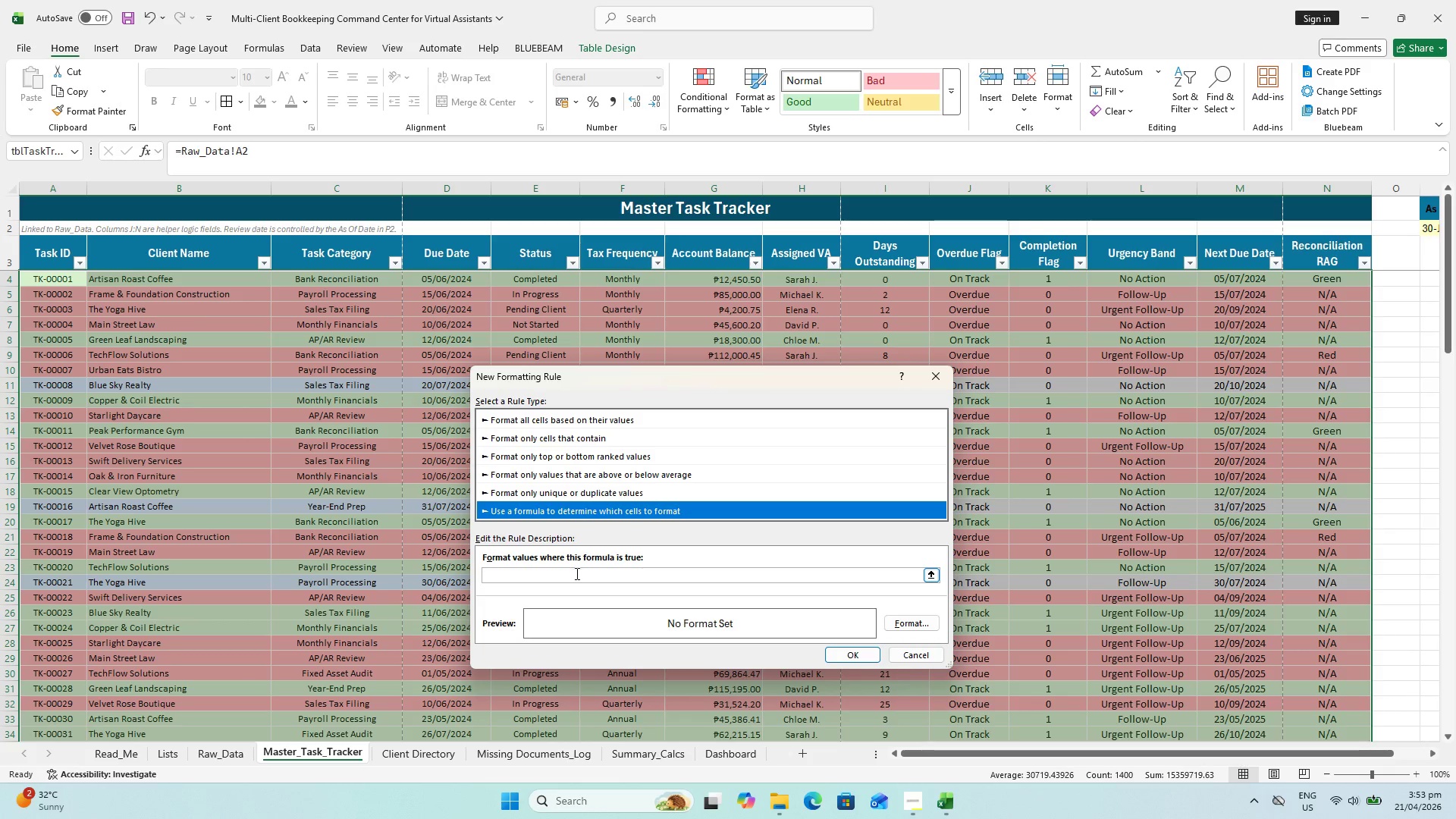 
left_click([576, 573])
 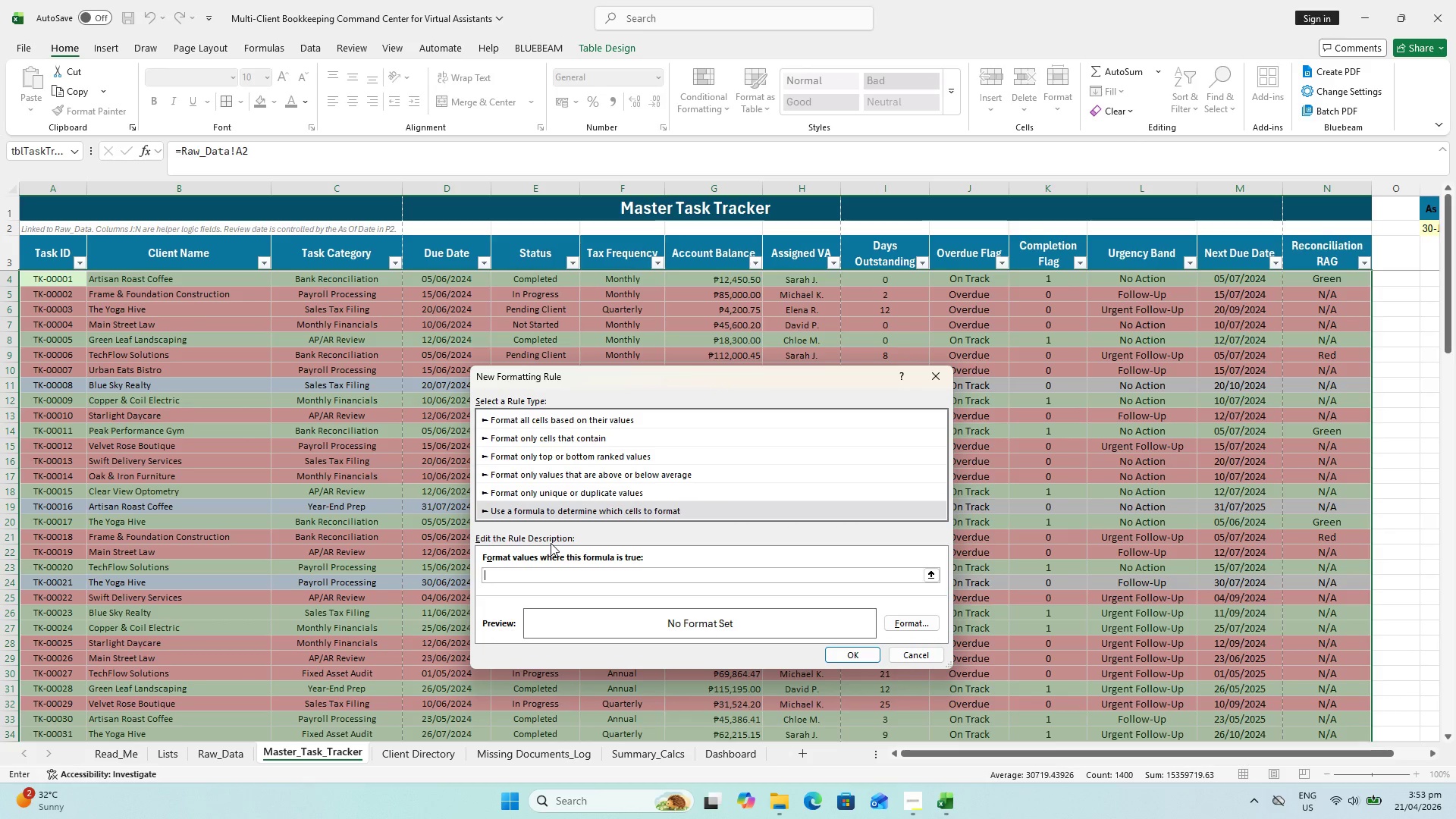 
key(Equal)
 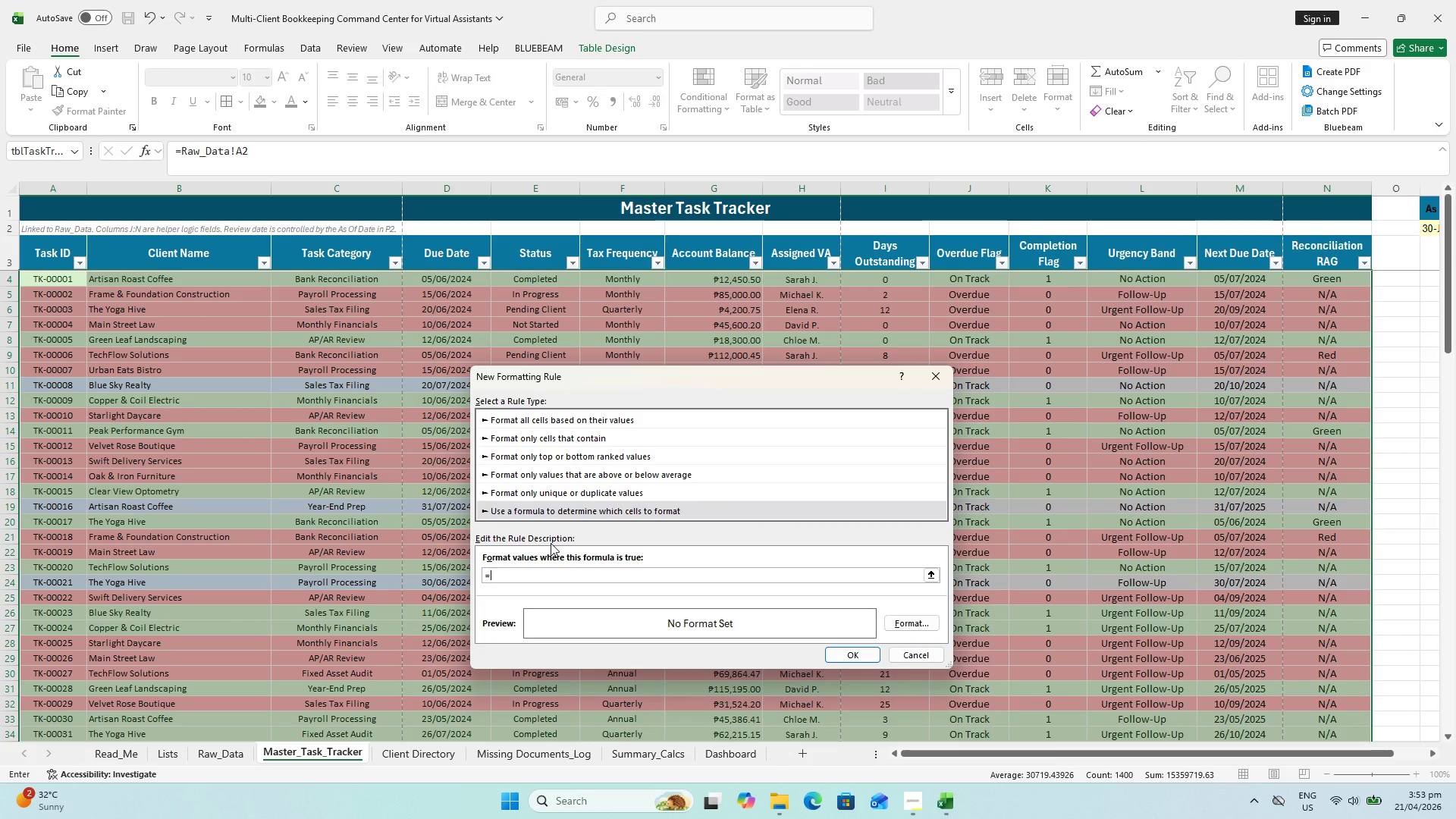 
type($E$+)
key(Backspace)
type(=)
key(Backspace)
key(Backspace)
type(4+)
key(Backspace)
type(="Pendingh)
key(Backspace)
type( Client")
 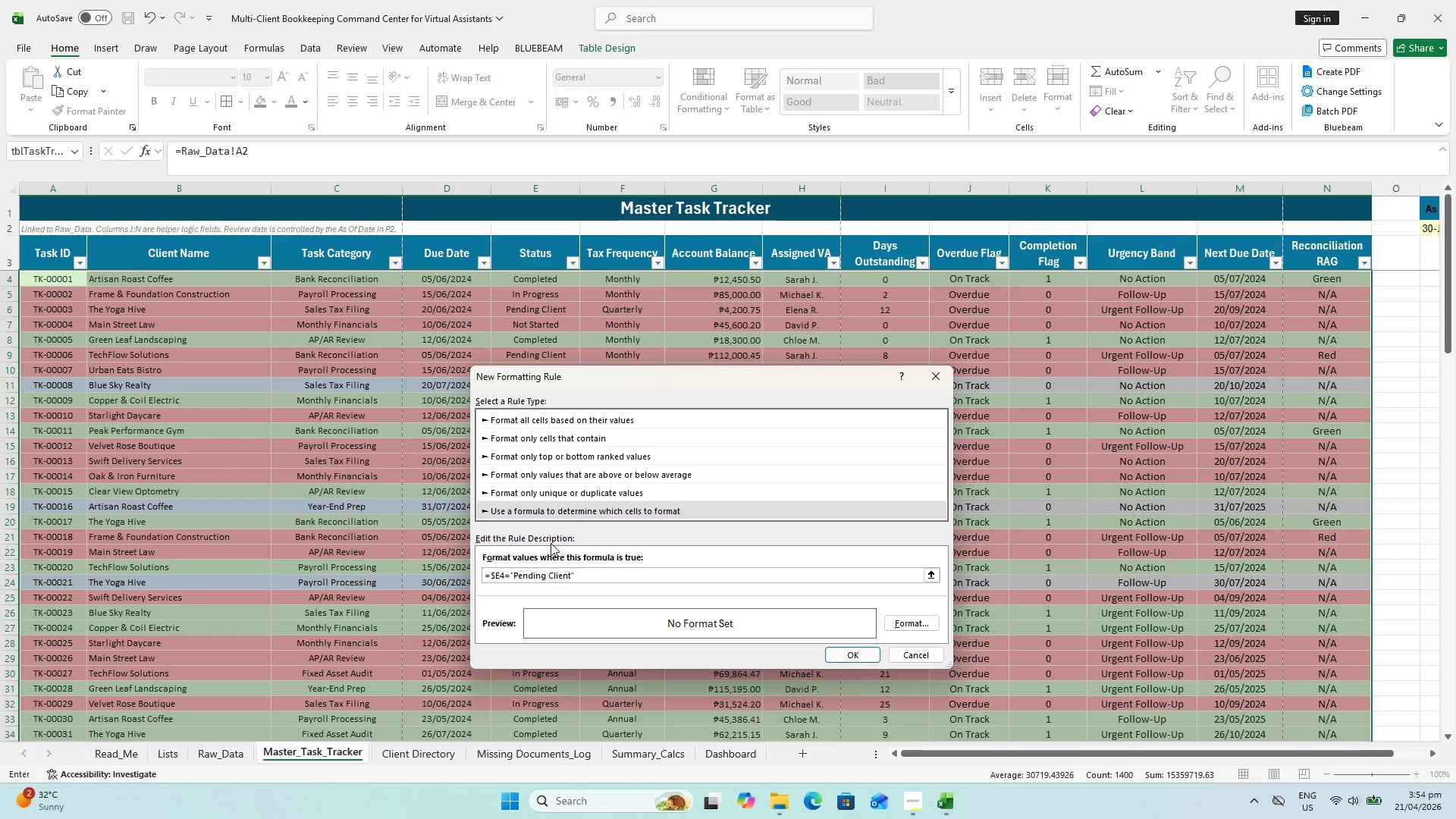 
left_click([943, 619])
 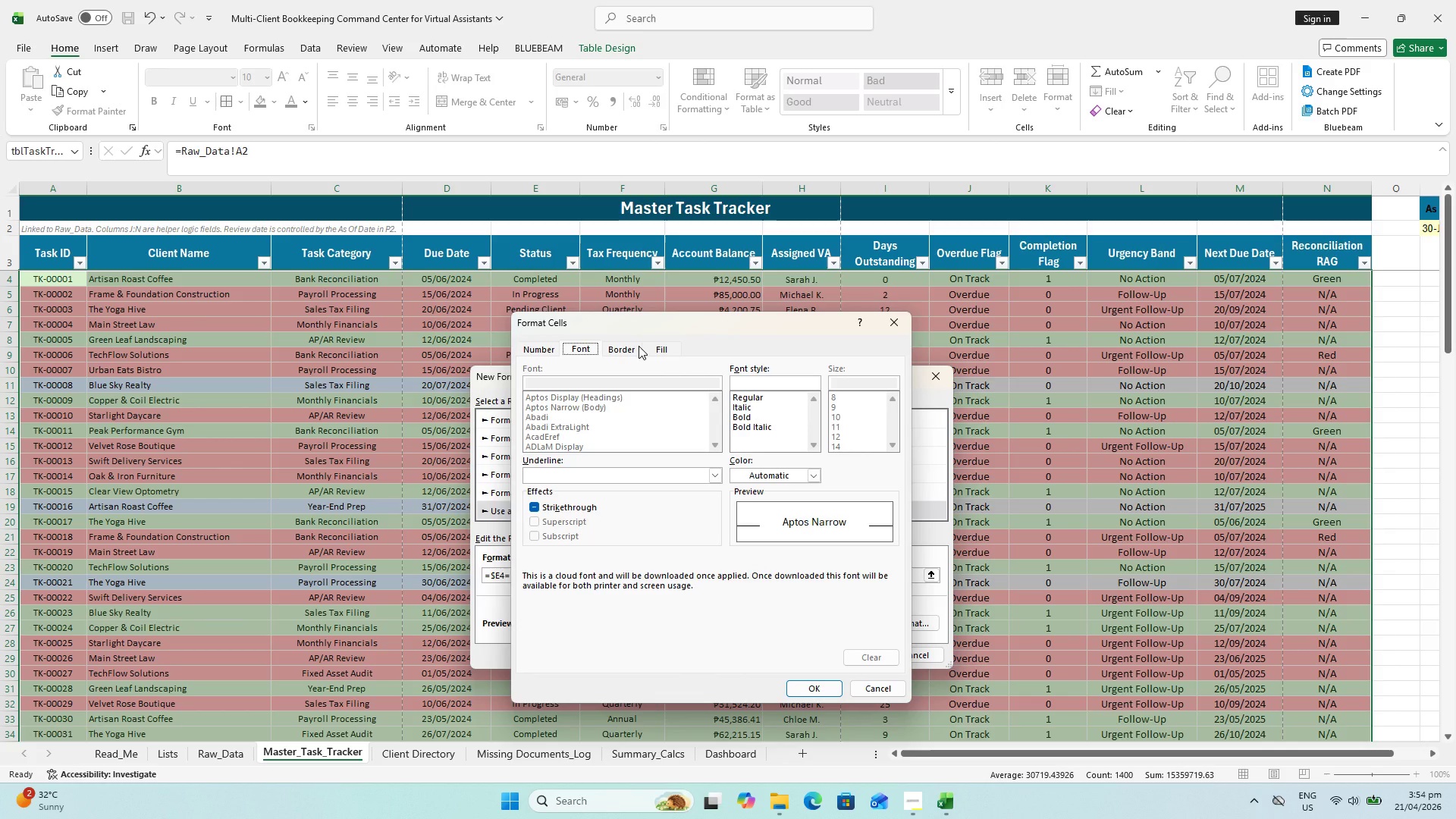 
wait(8.47)
 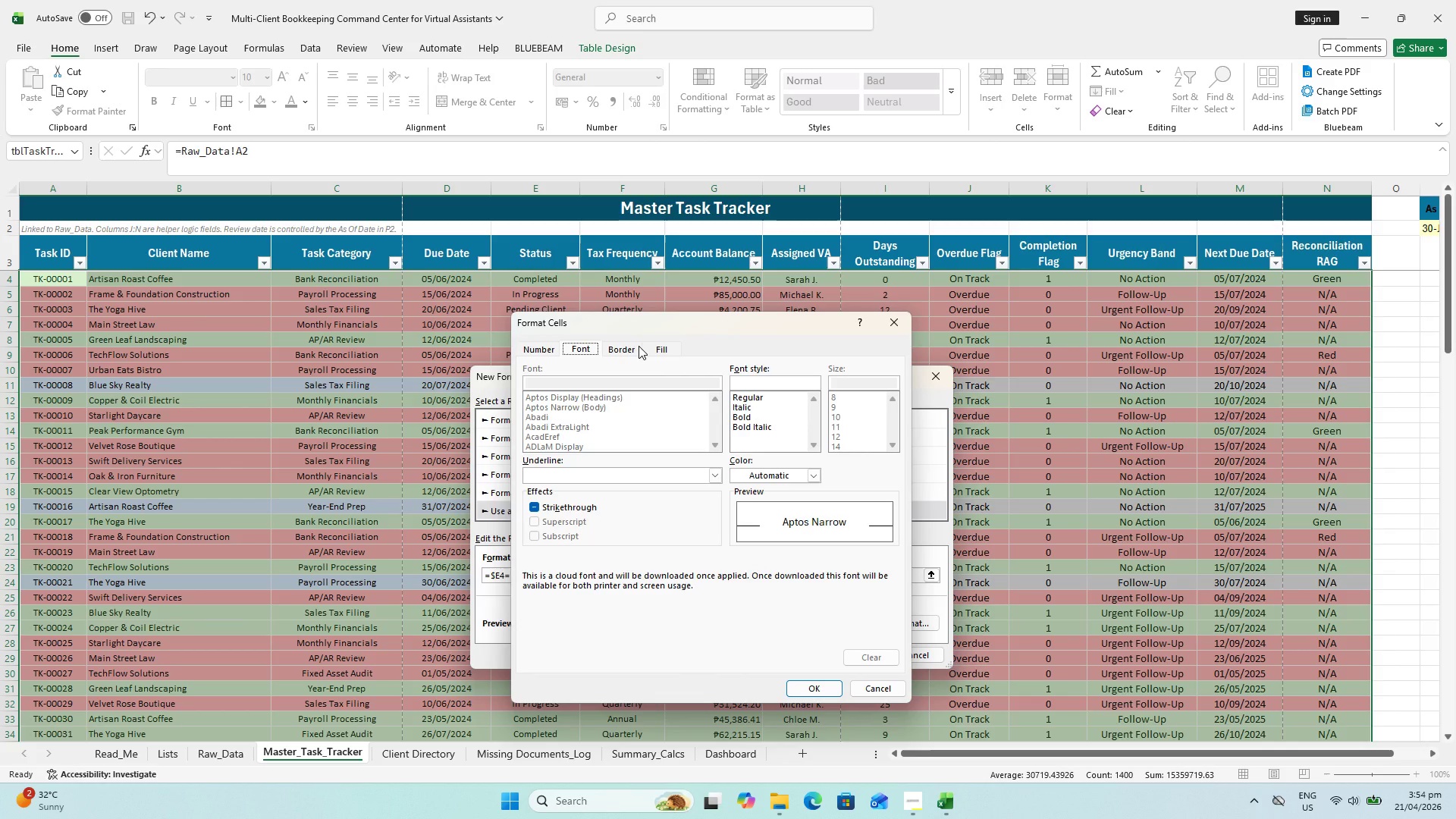 
left_click([811, 473])
 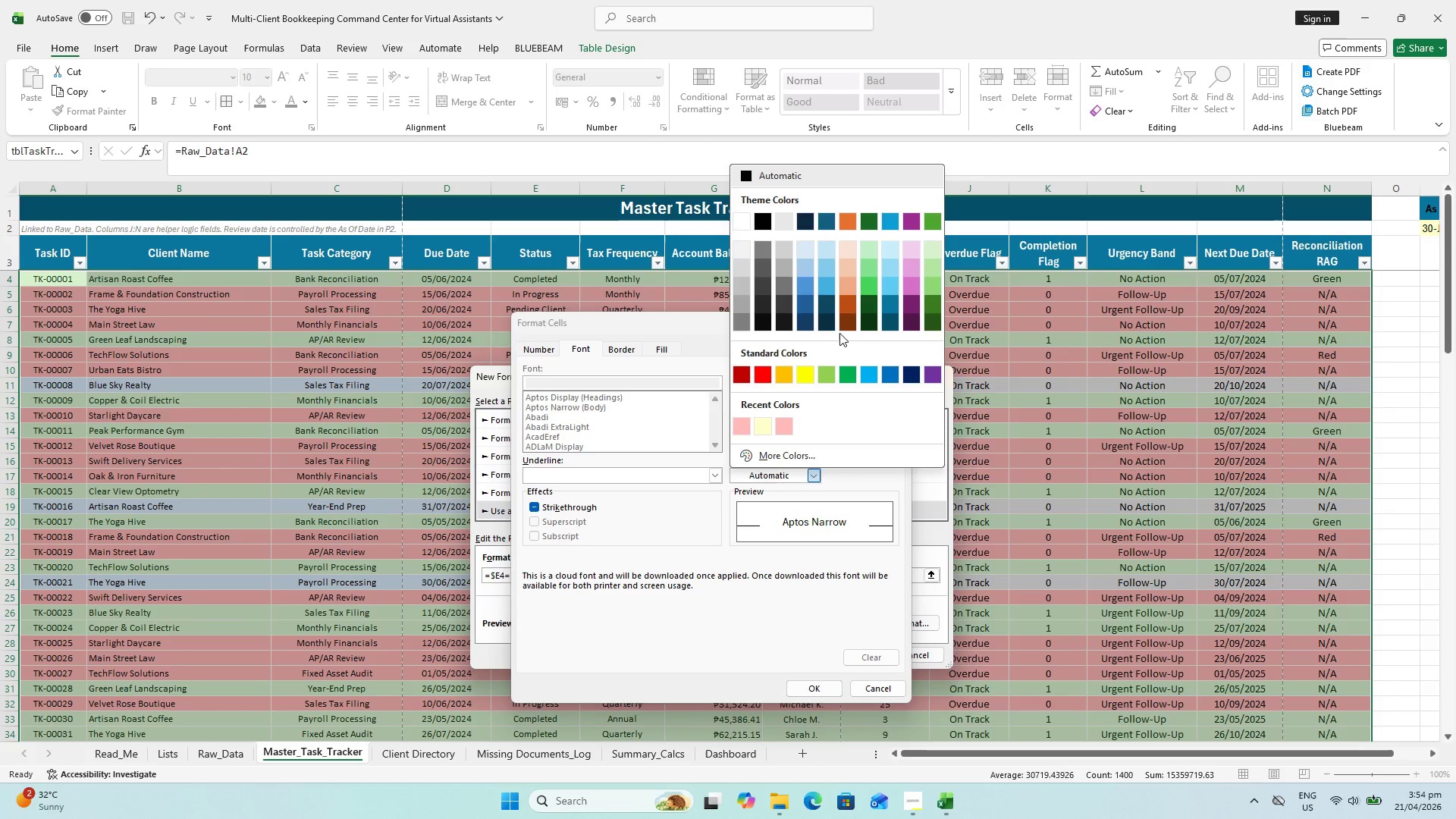 
left_click([841, 328])
 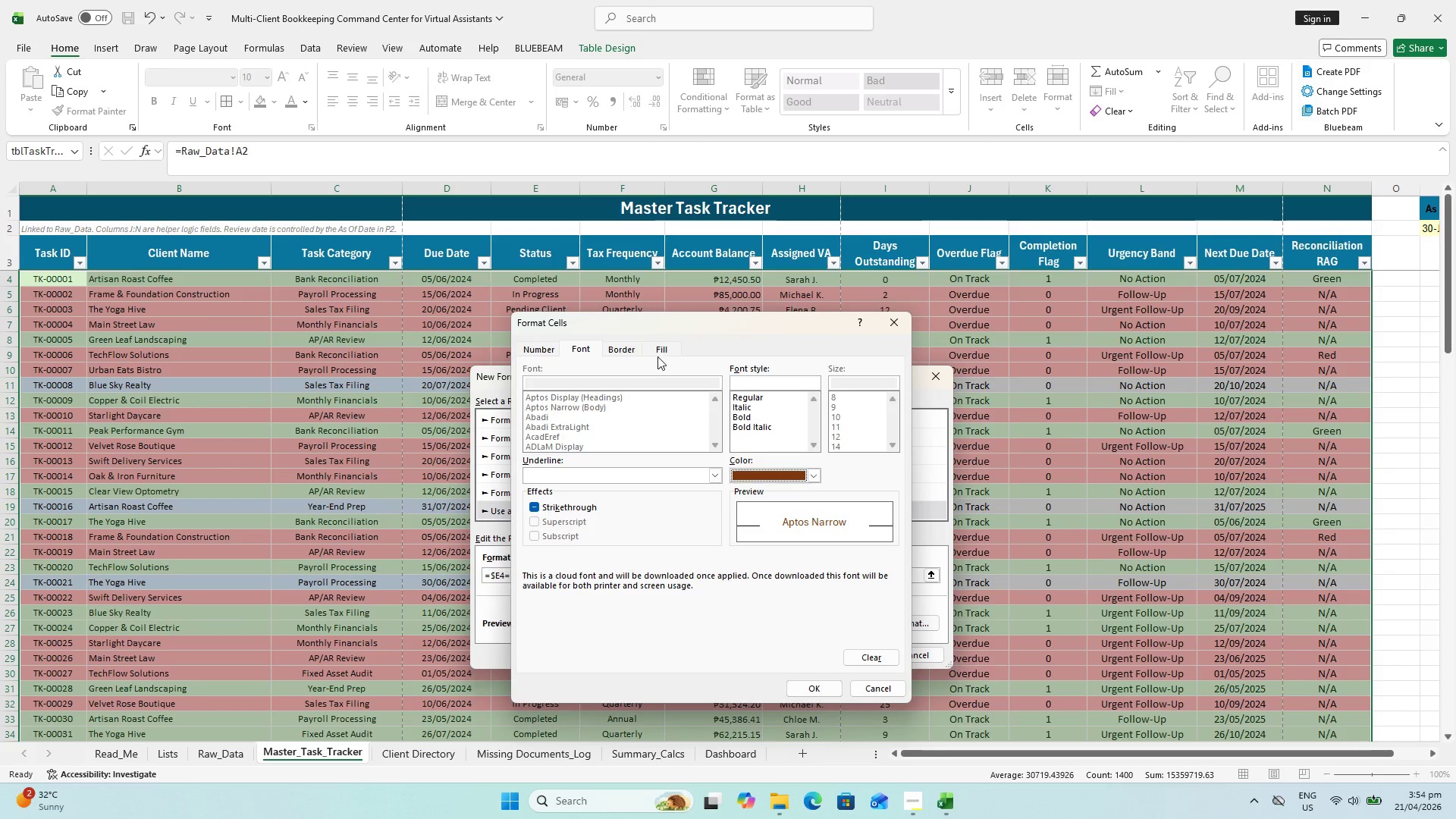 
left_click([657, 351])
 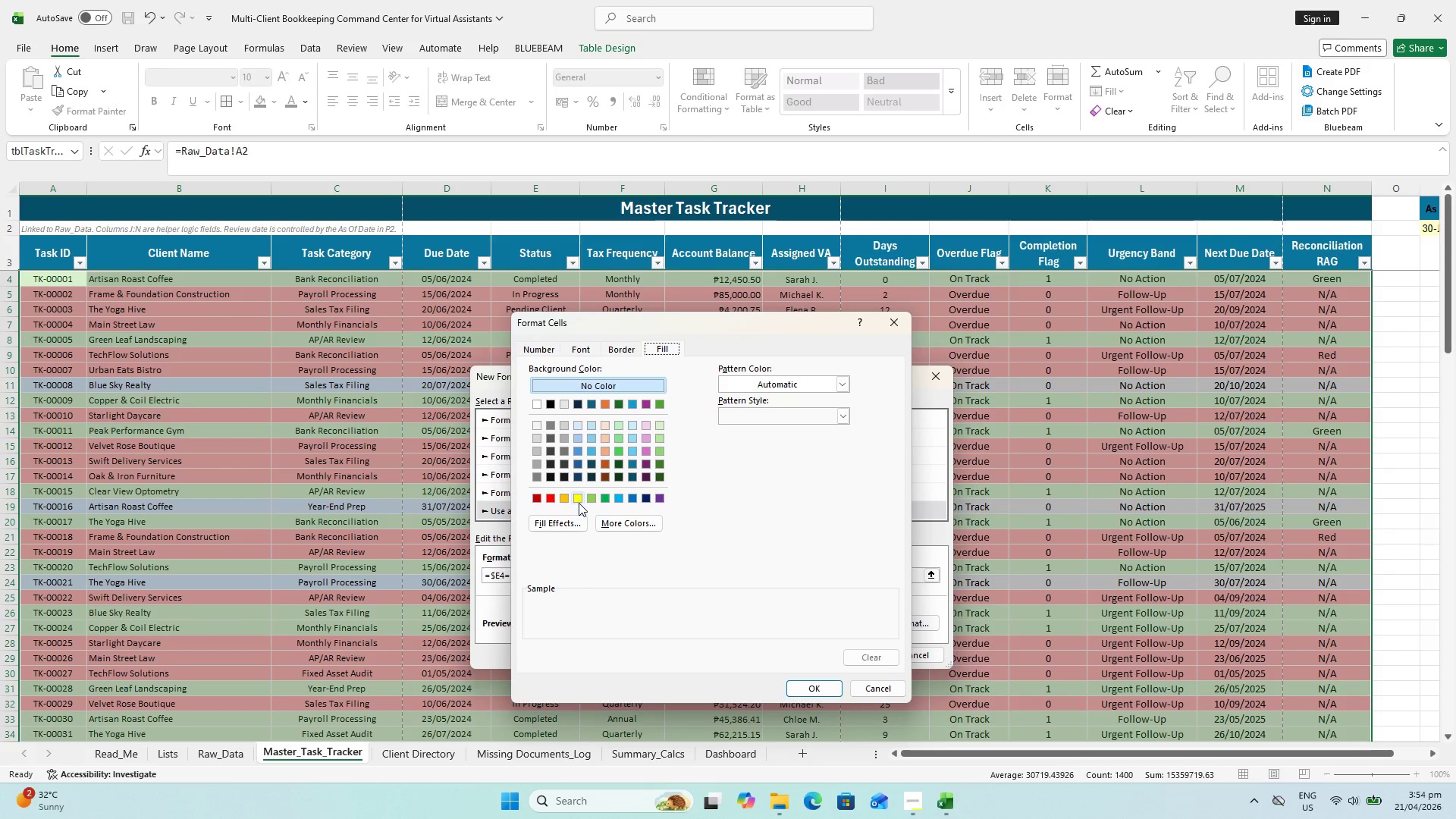 
left_click([579, 502])
 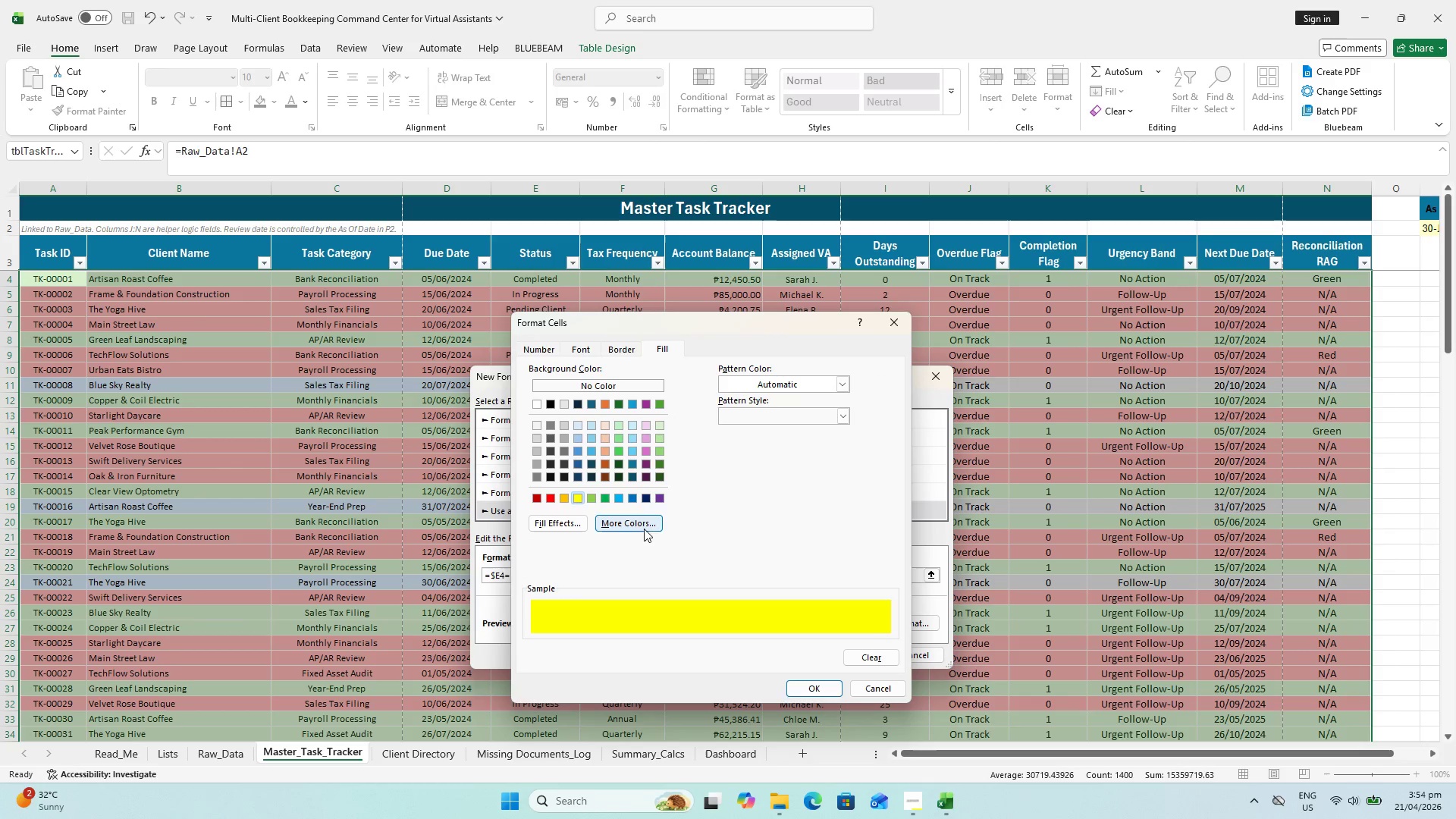 
left_click([644, 529])
 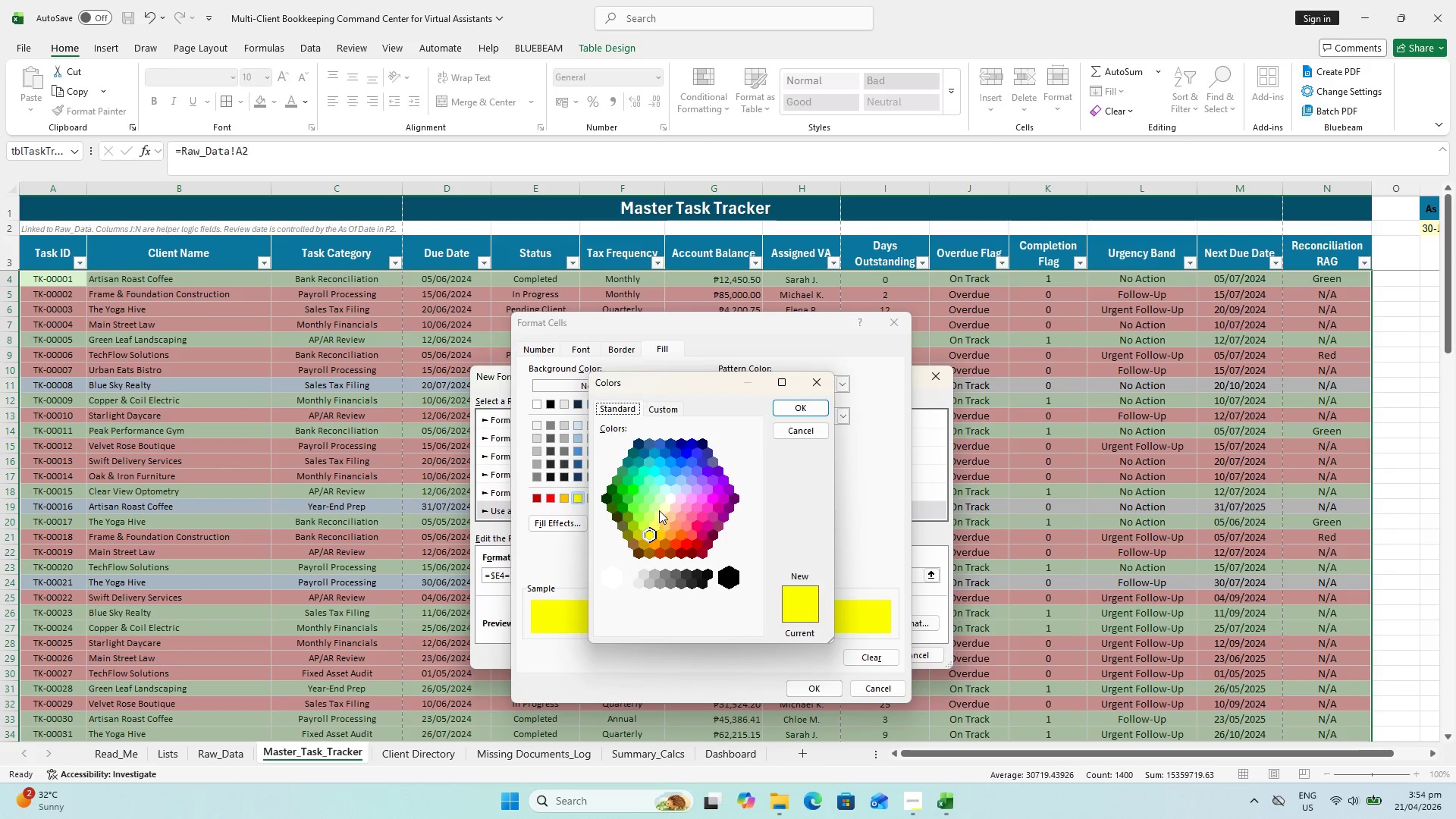 
left_click([668, 510])
 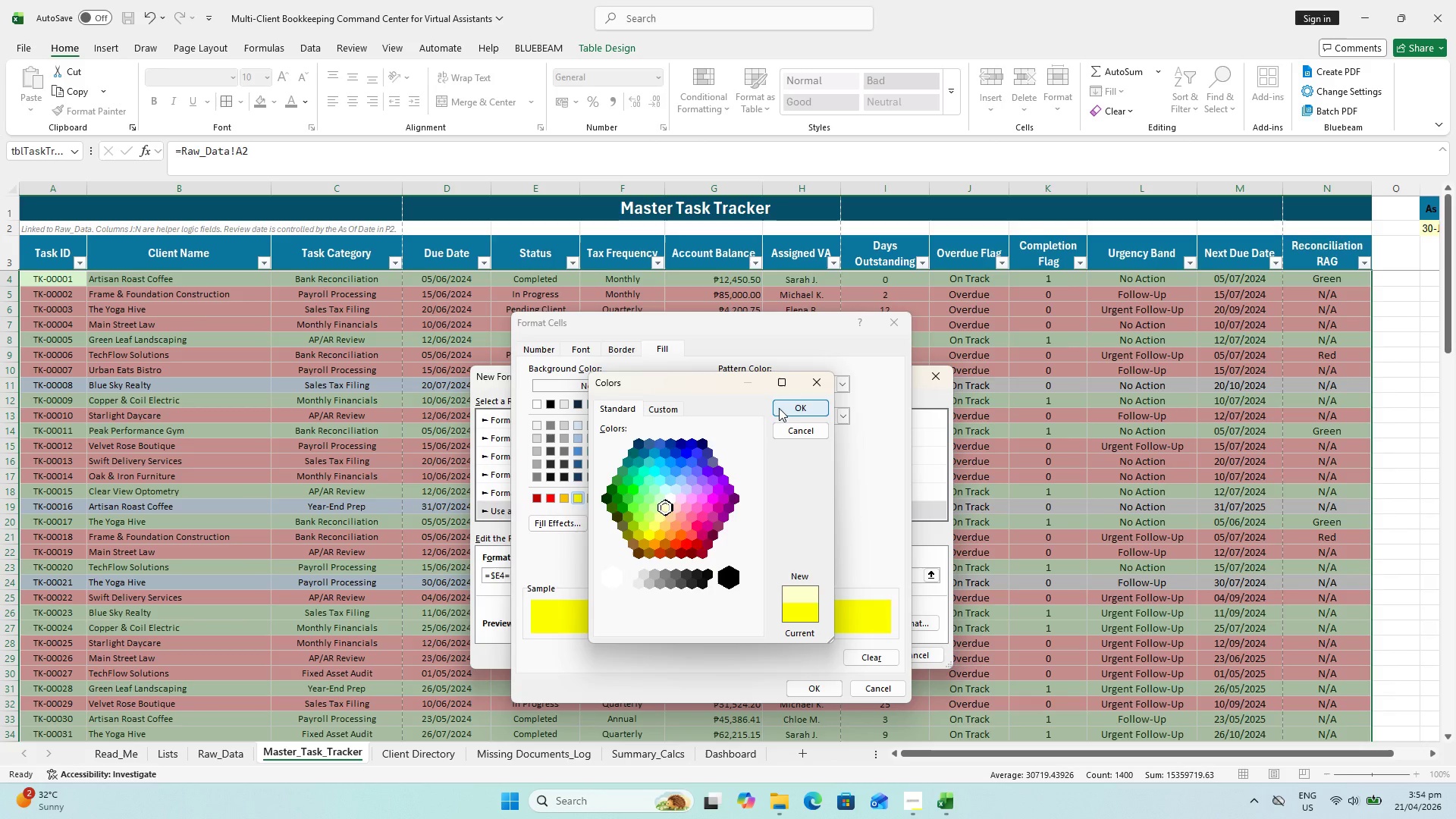 
left_click([779, 407])
 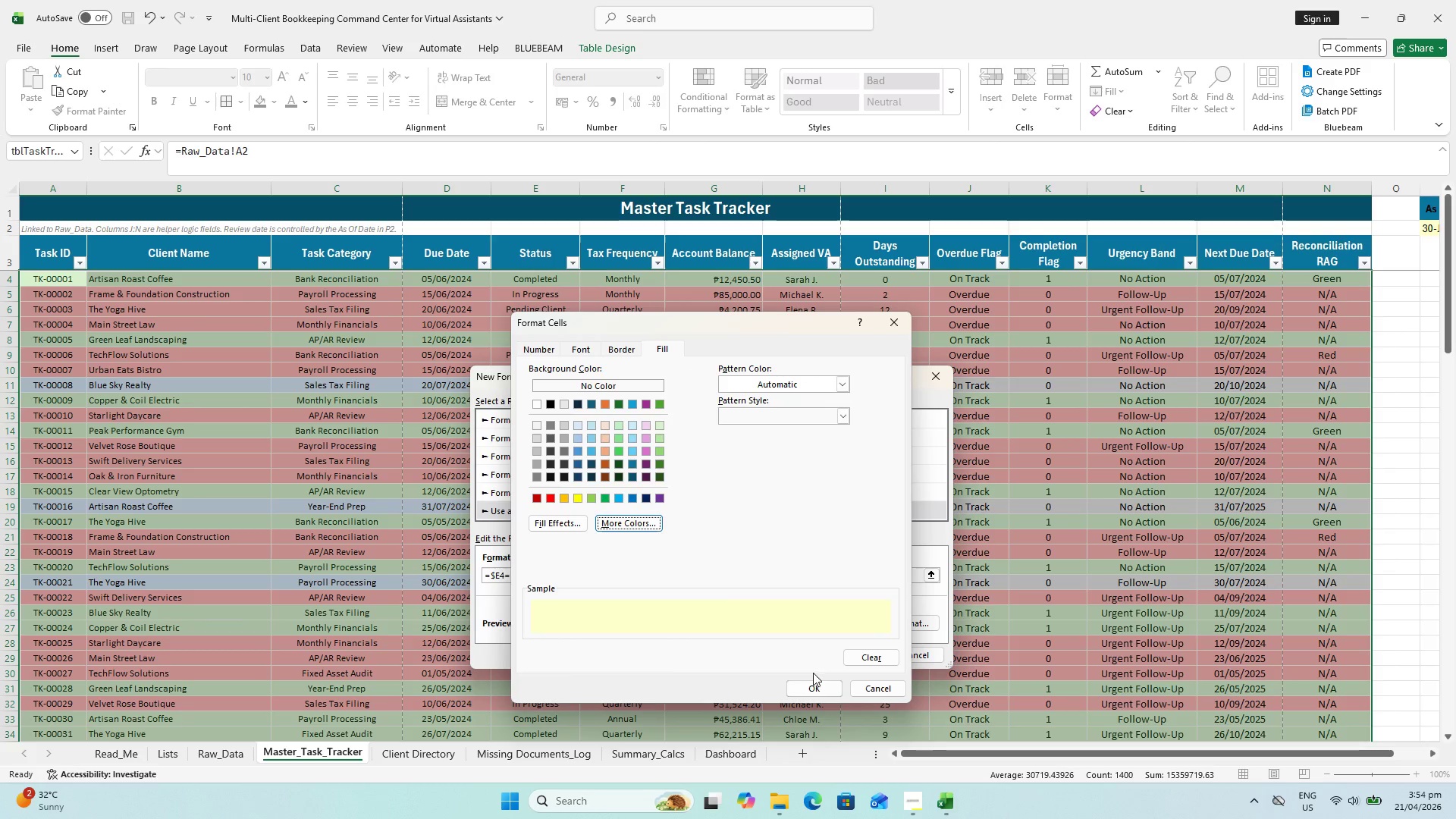 
left_click([795, 687])
 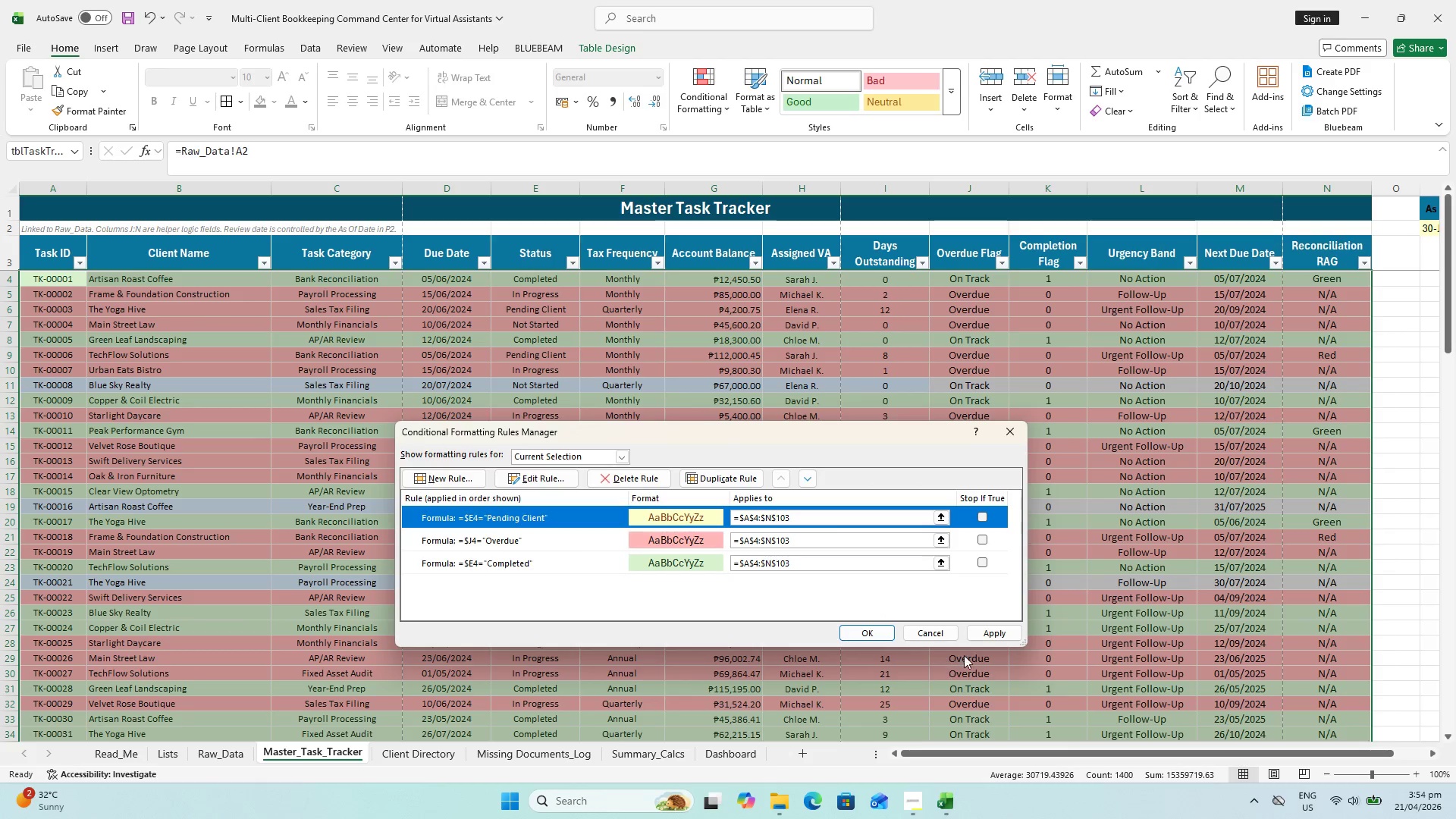 
left_click([990, 637])
 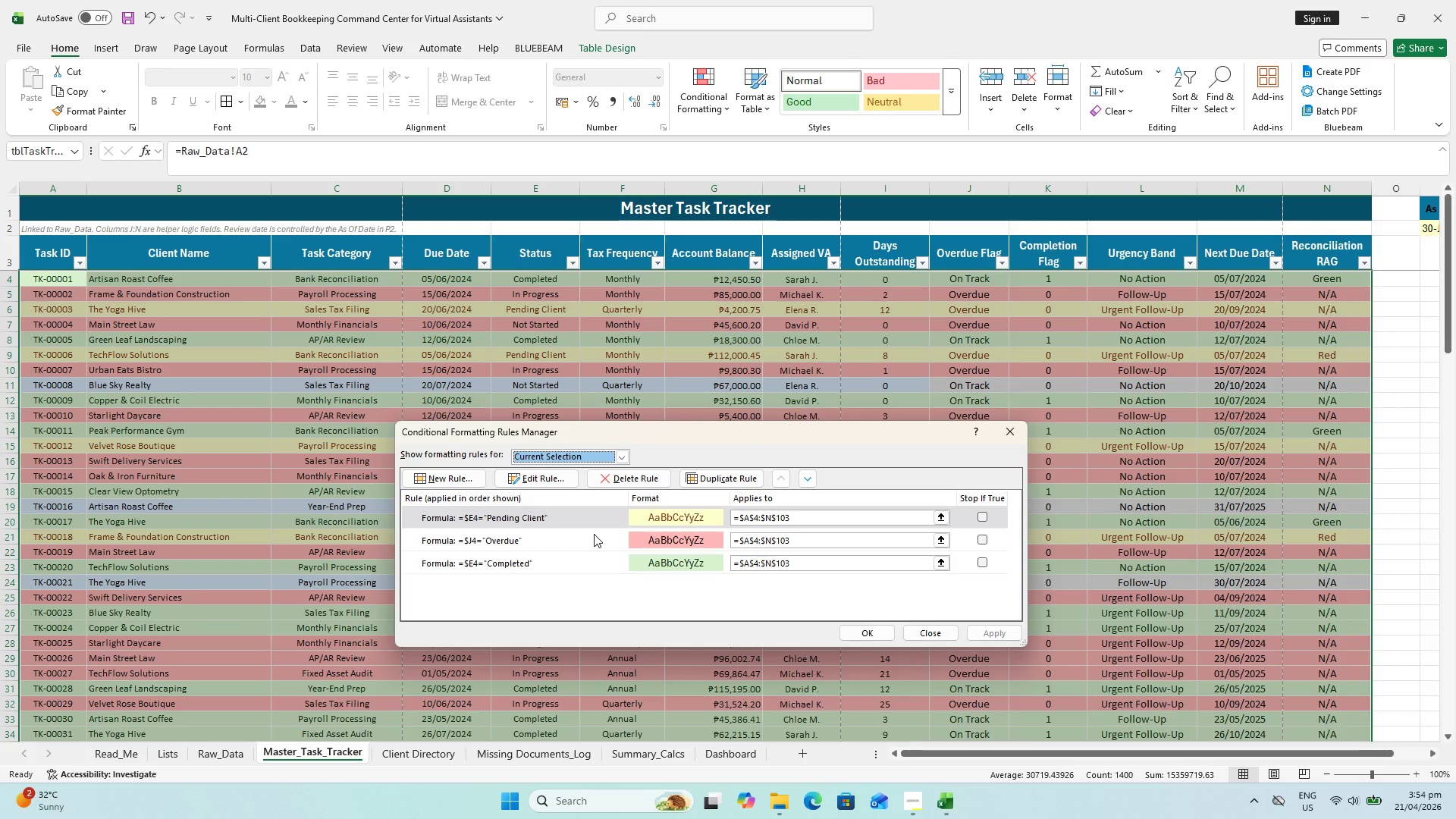 
wait(29.06)
 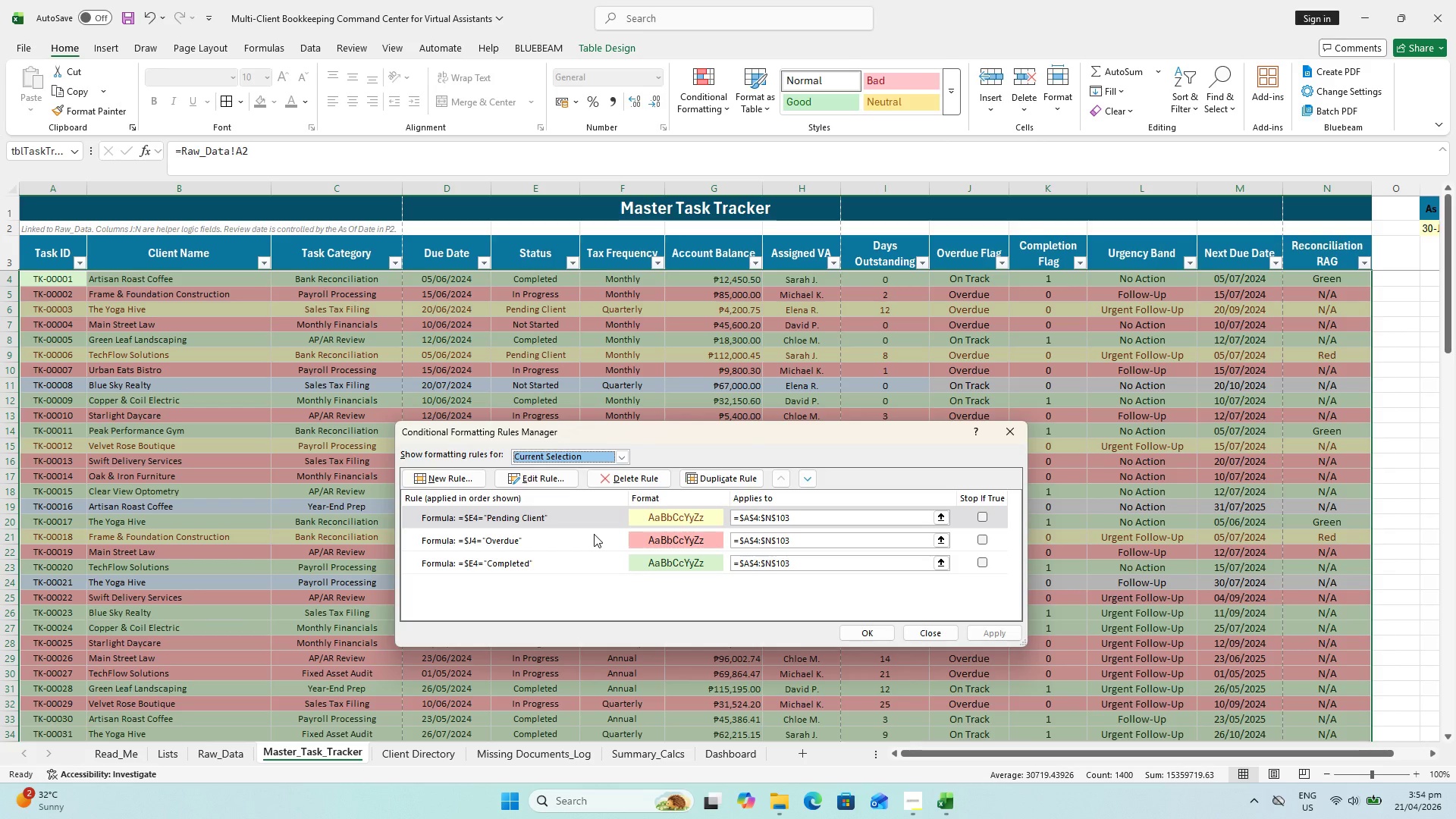 
left_click([606, 520])
 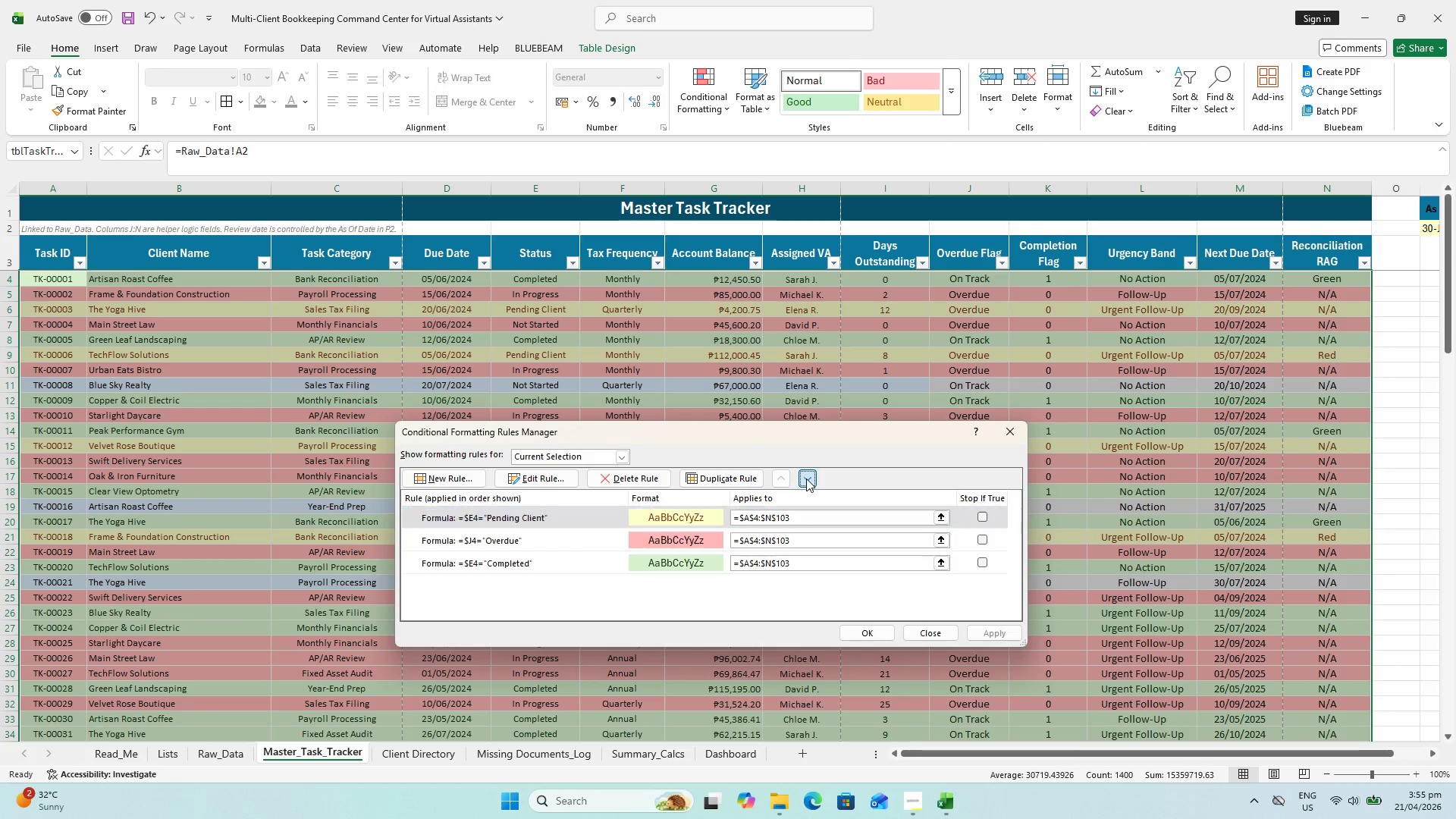 
double_click([806, 479])
 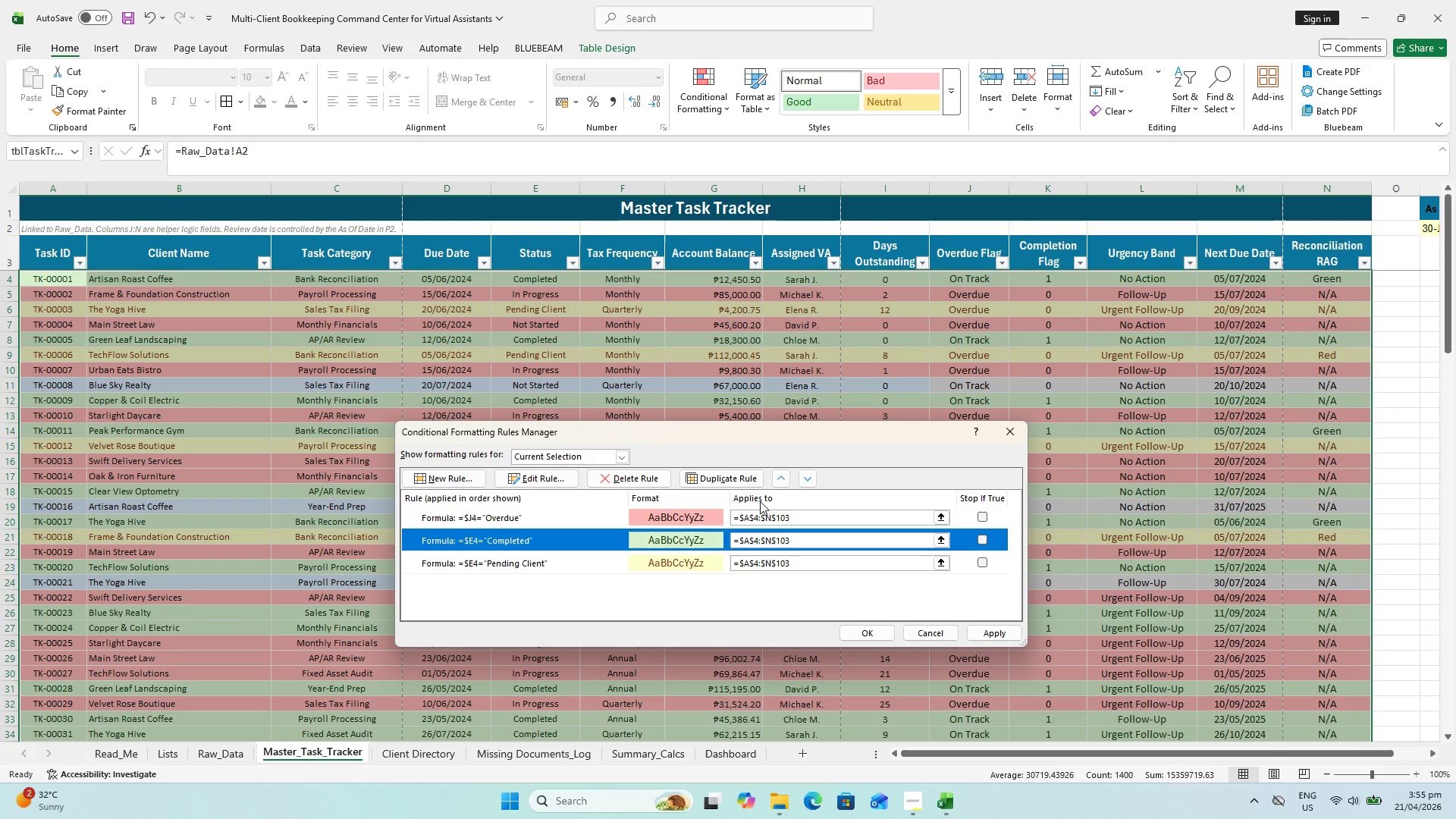 
left_click([785, 479])
 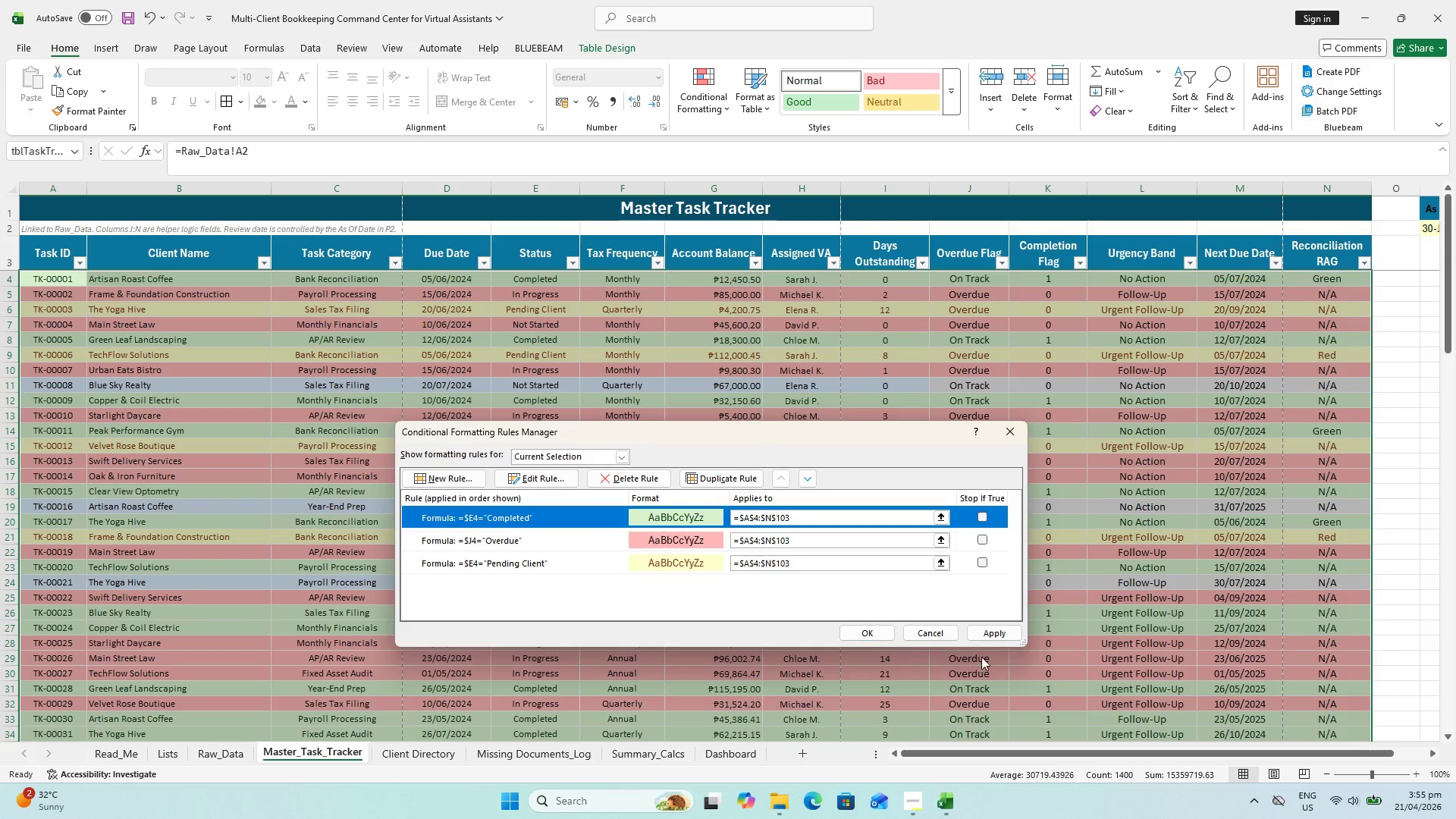 
left_click([987, 635])
 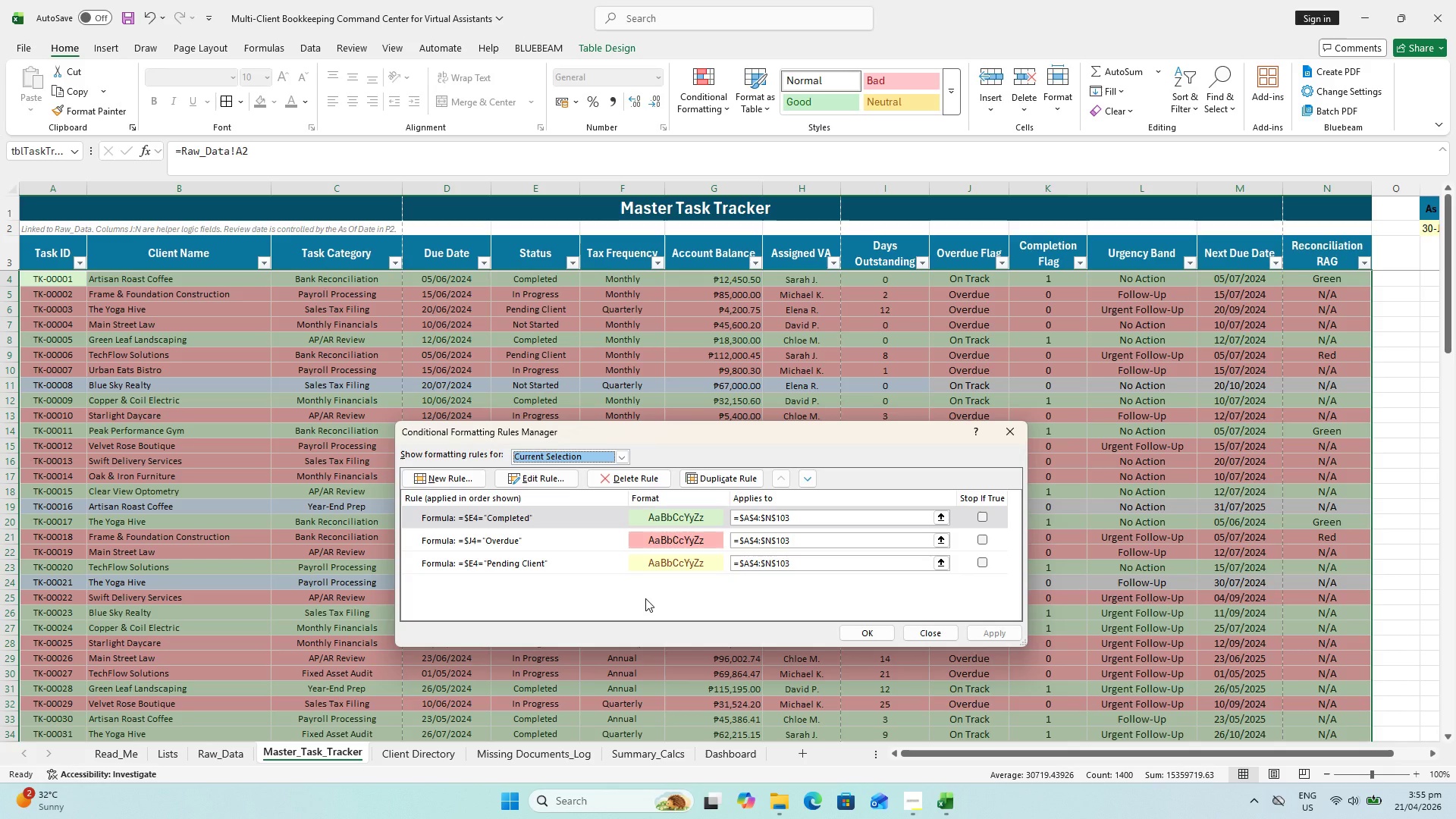 
wait(32.36)
 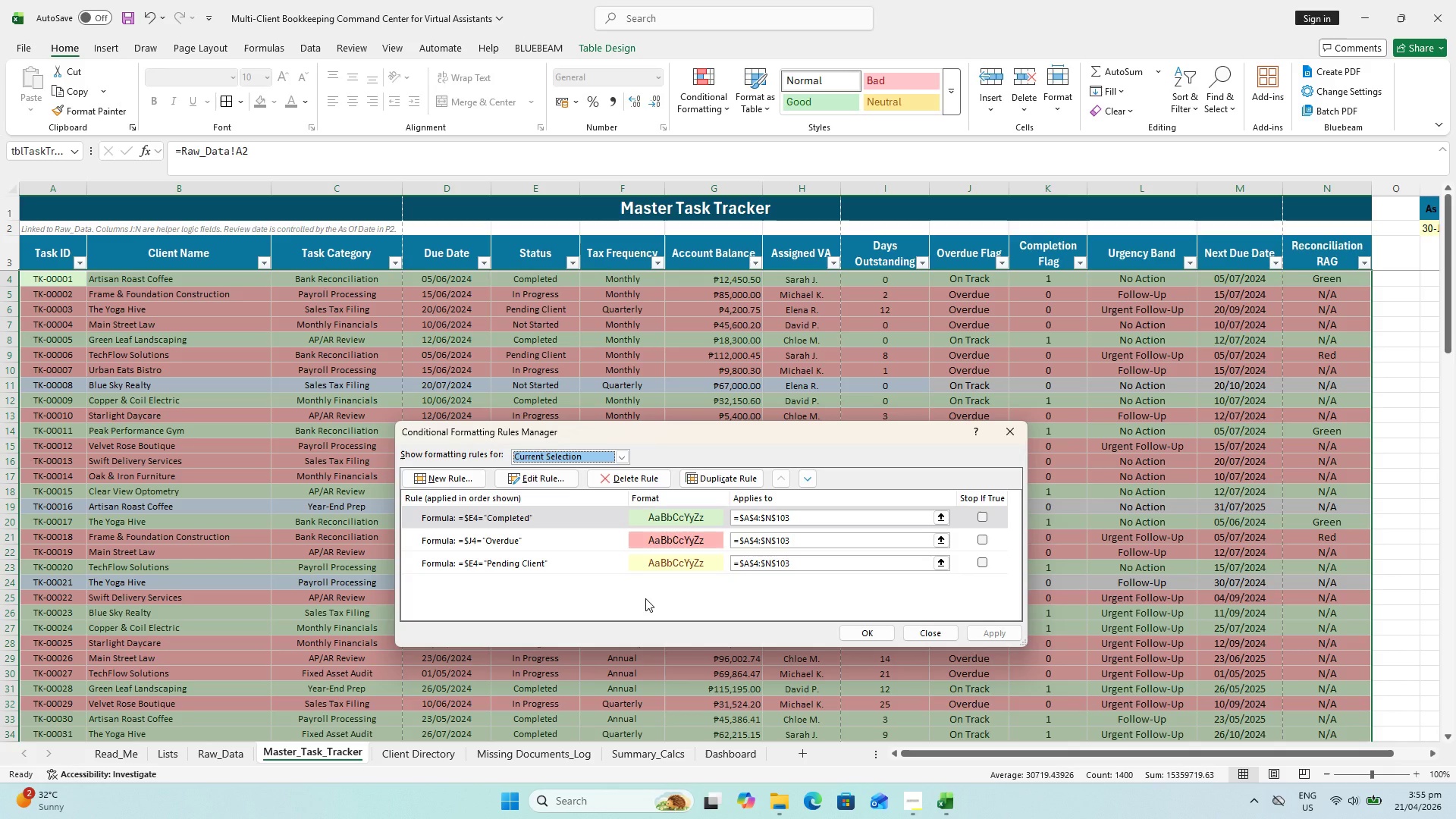 
left_click([876, 636])
 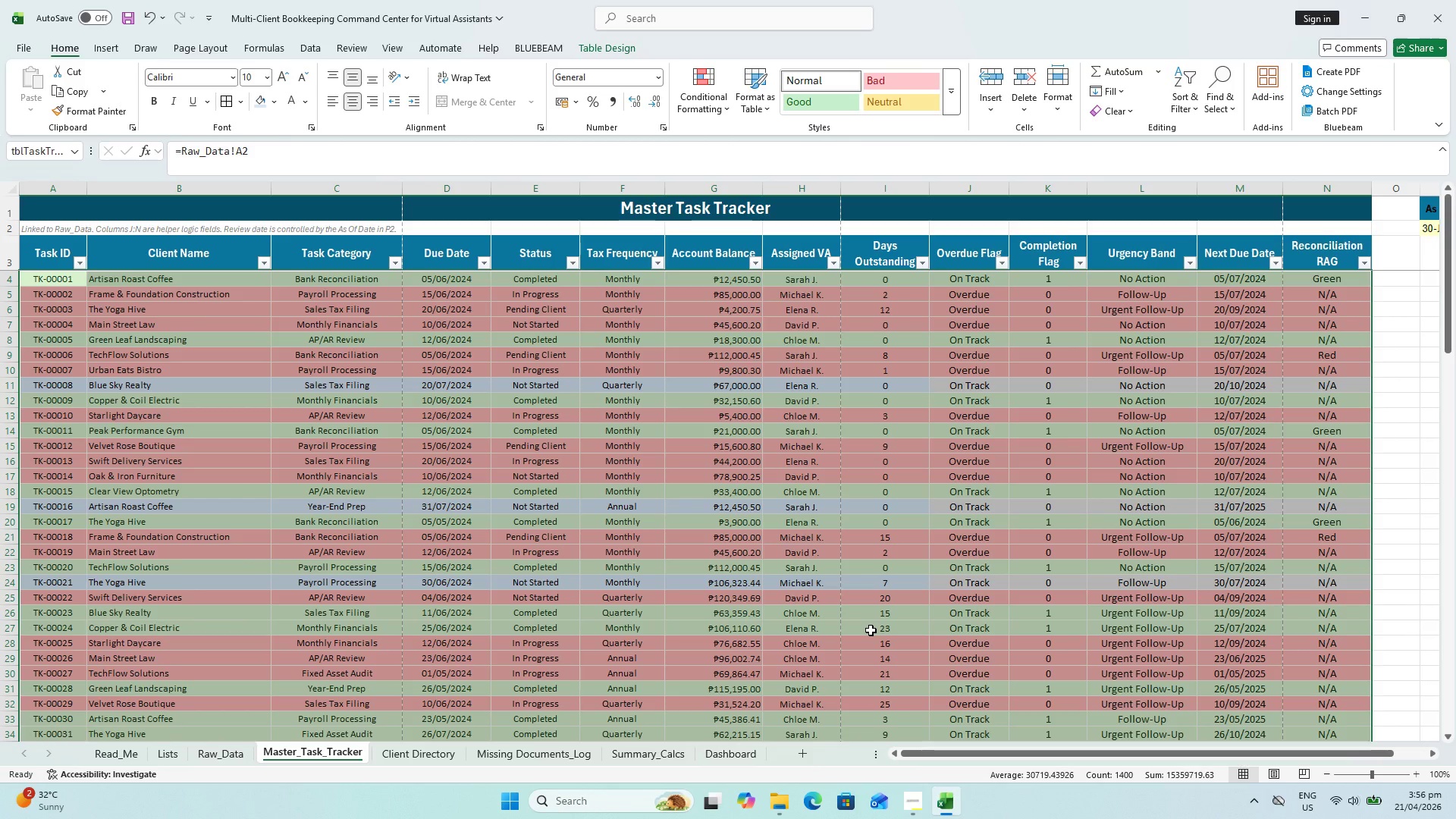 
wait(48.53)
 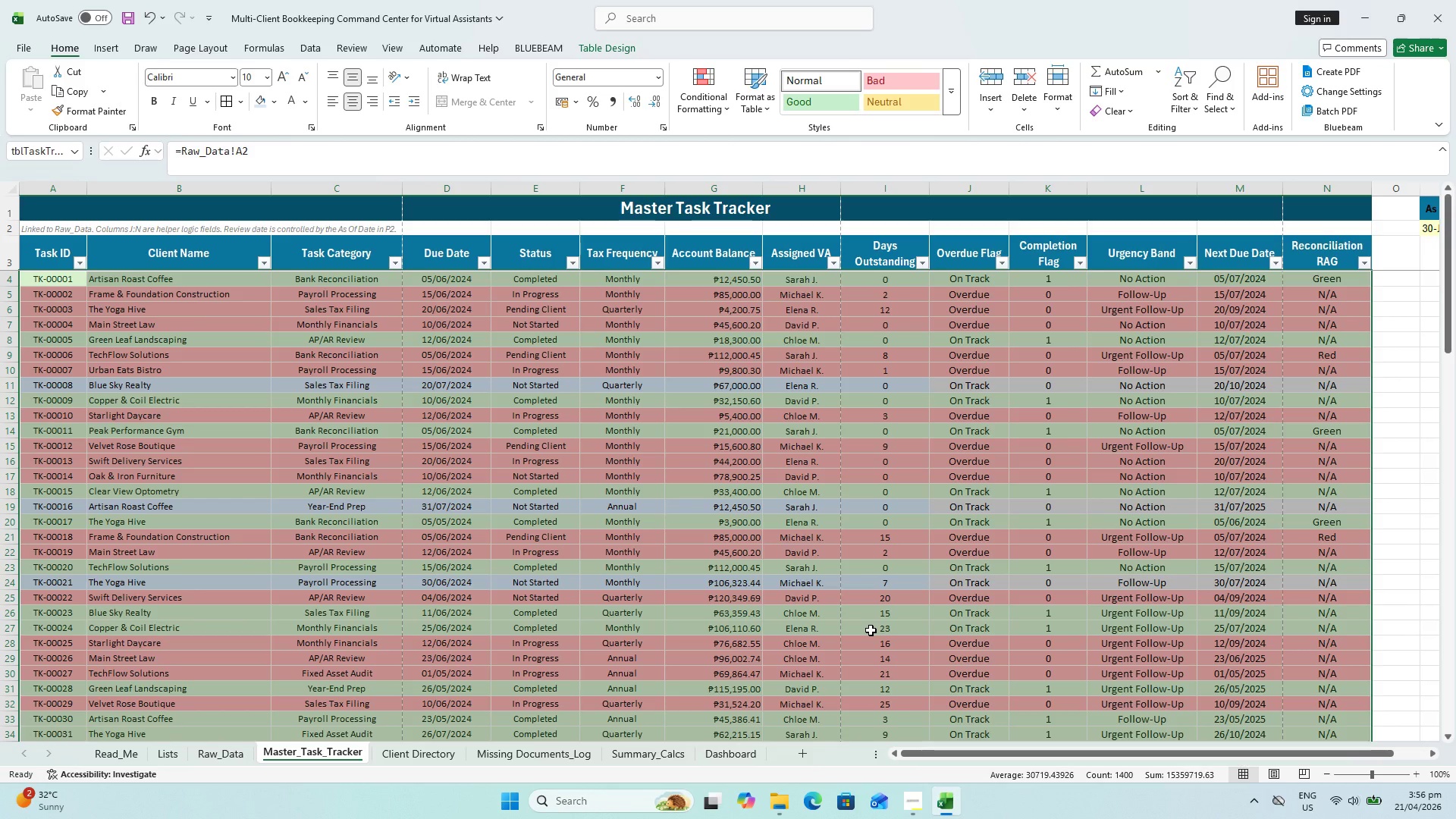 
key(Control+S)
 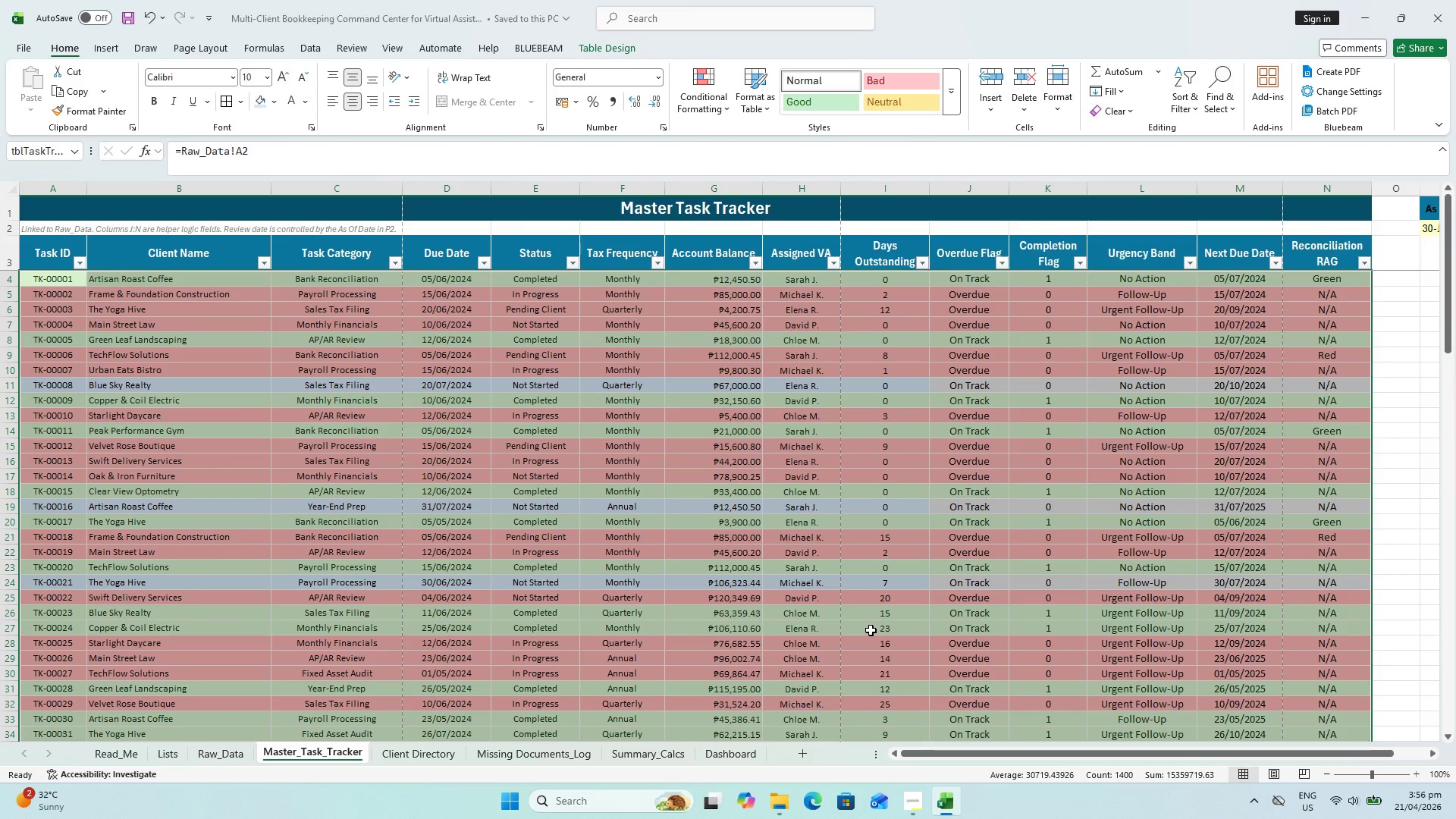 
key(Control+P)
 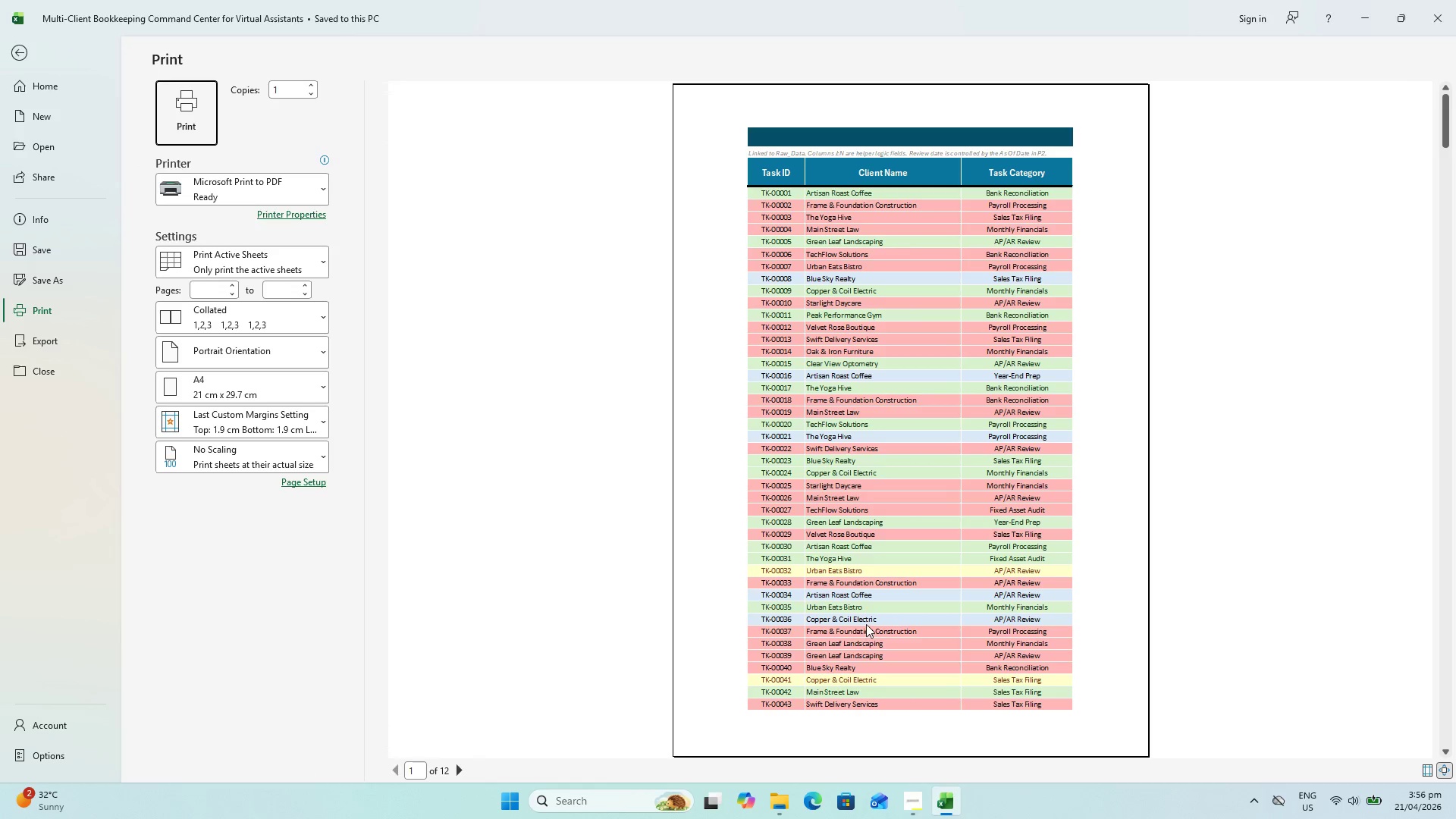 
key(Escape)
 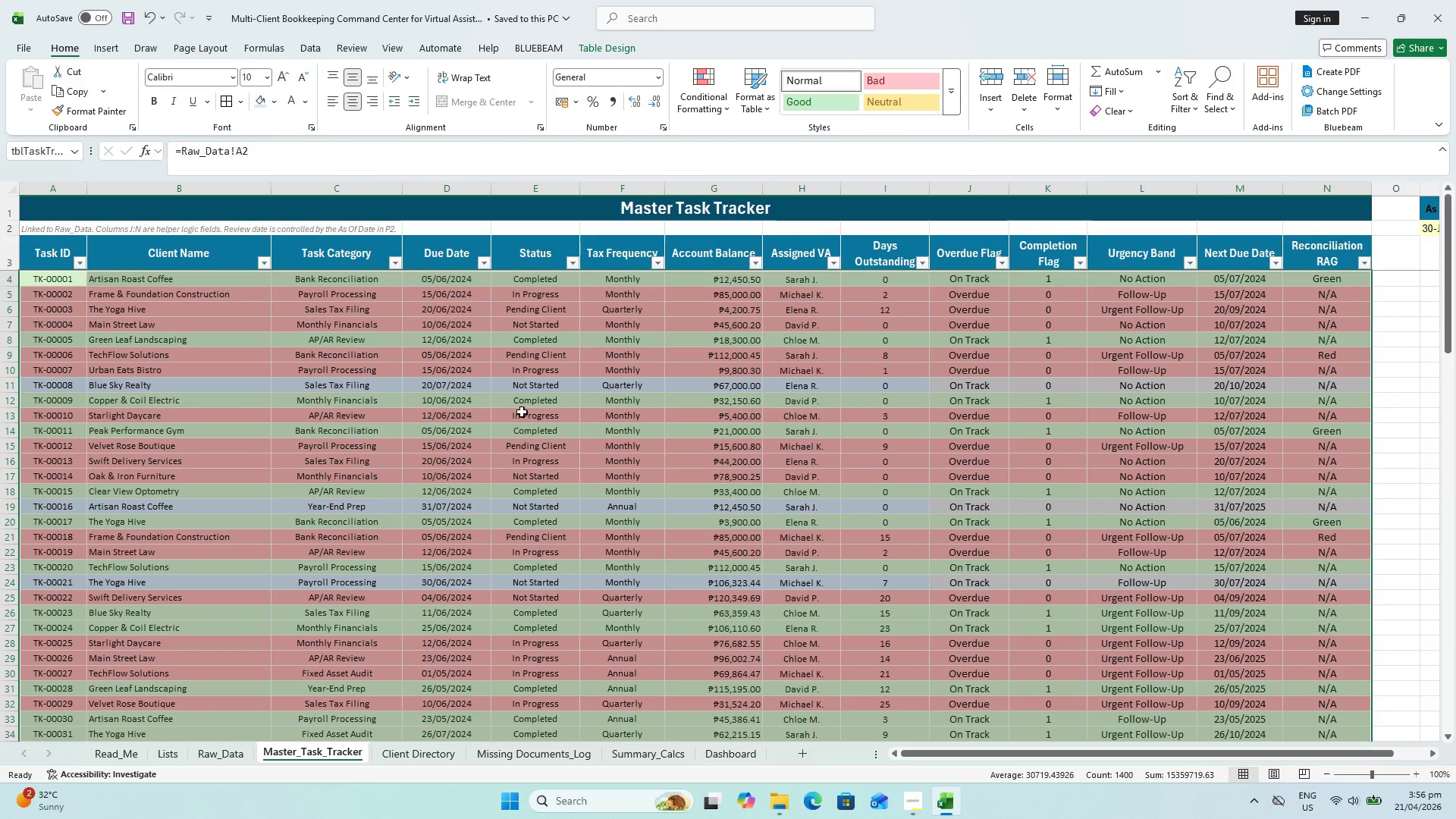 
scroll: coordinate [580, 425], scroll_direction: down, amount: 8.0
 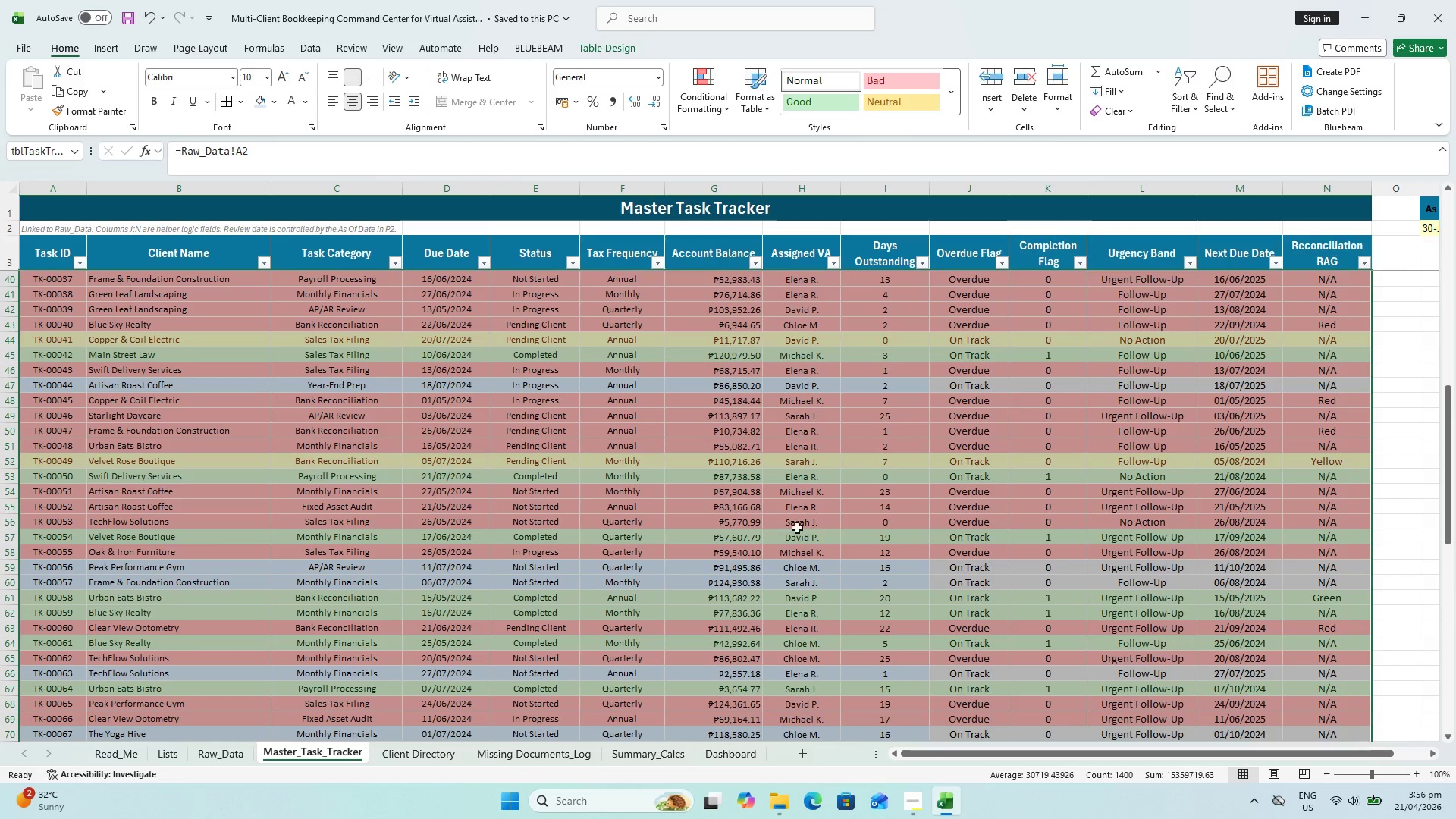 
scroll: coordinate [882, 563], scroll_direction: up, amount: 27.0
 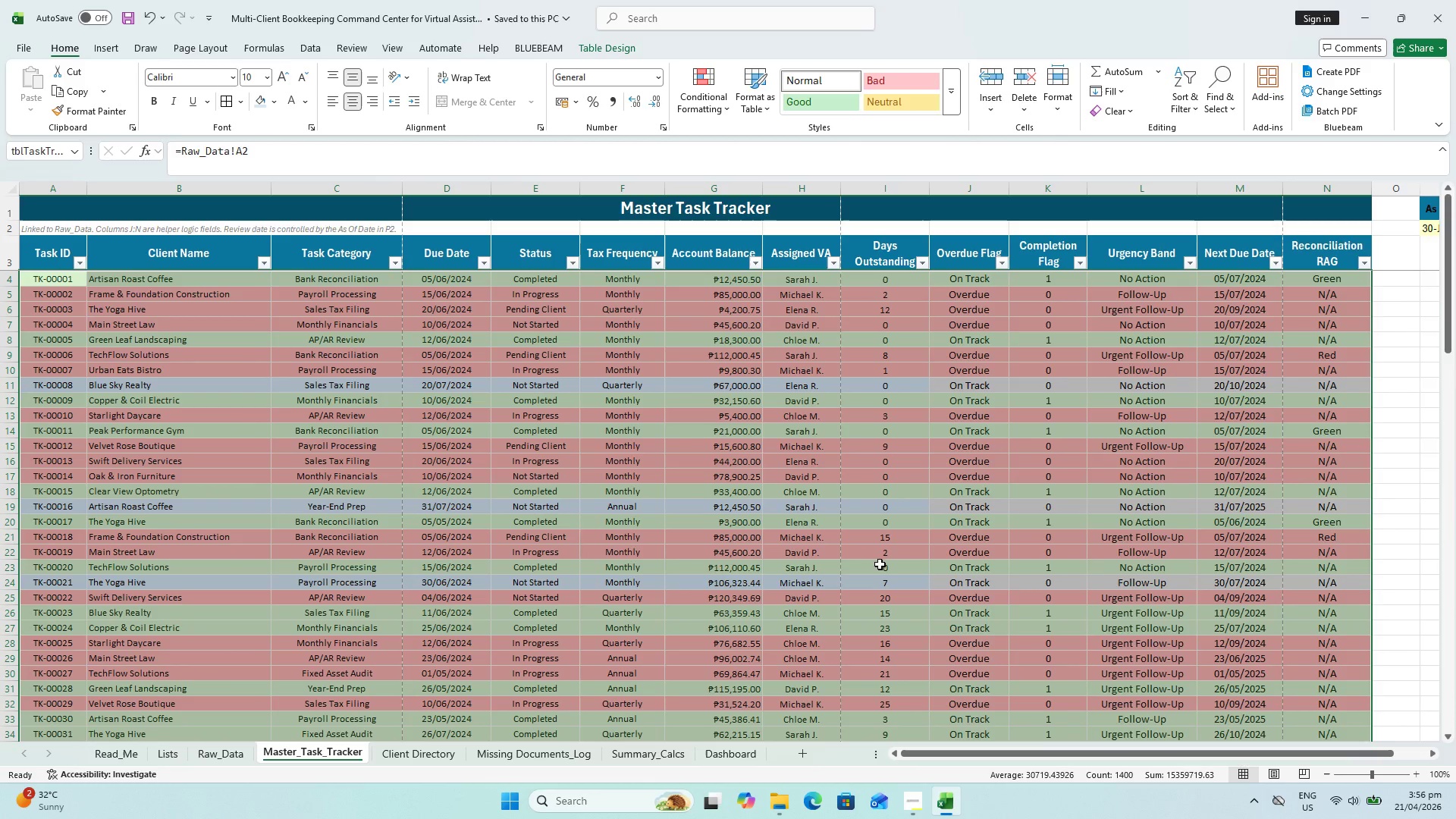 
key(Control+S)
 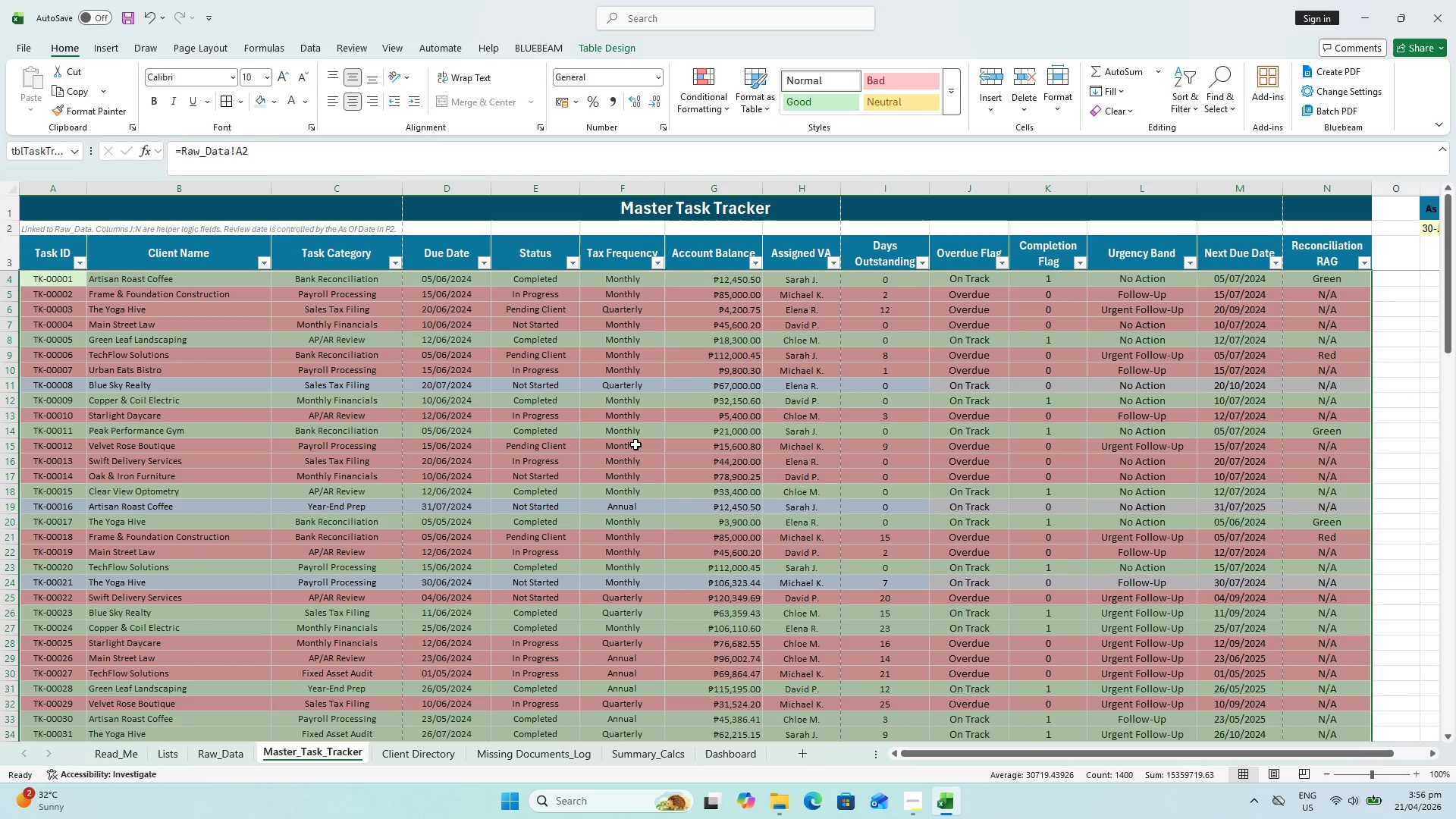 
scroll: coordinate [1222, 453], scroll_direction: up, amount: 6.0
 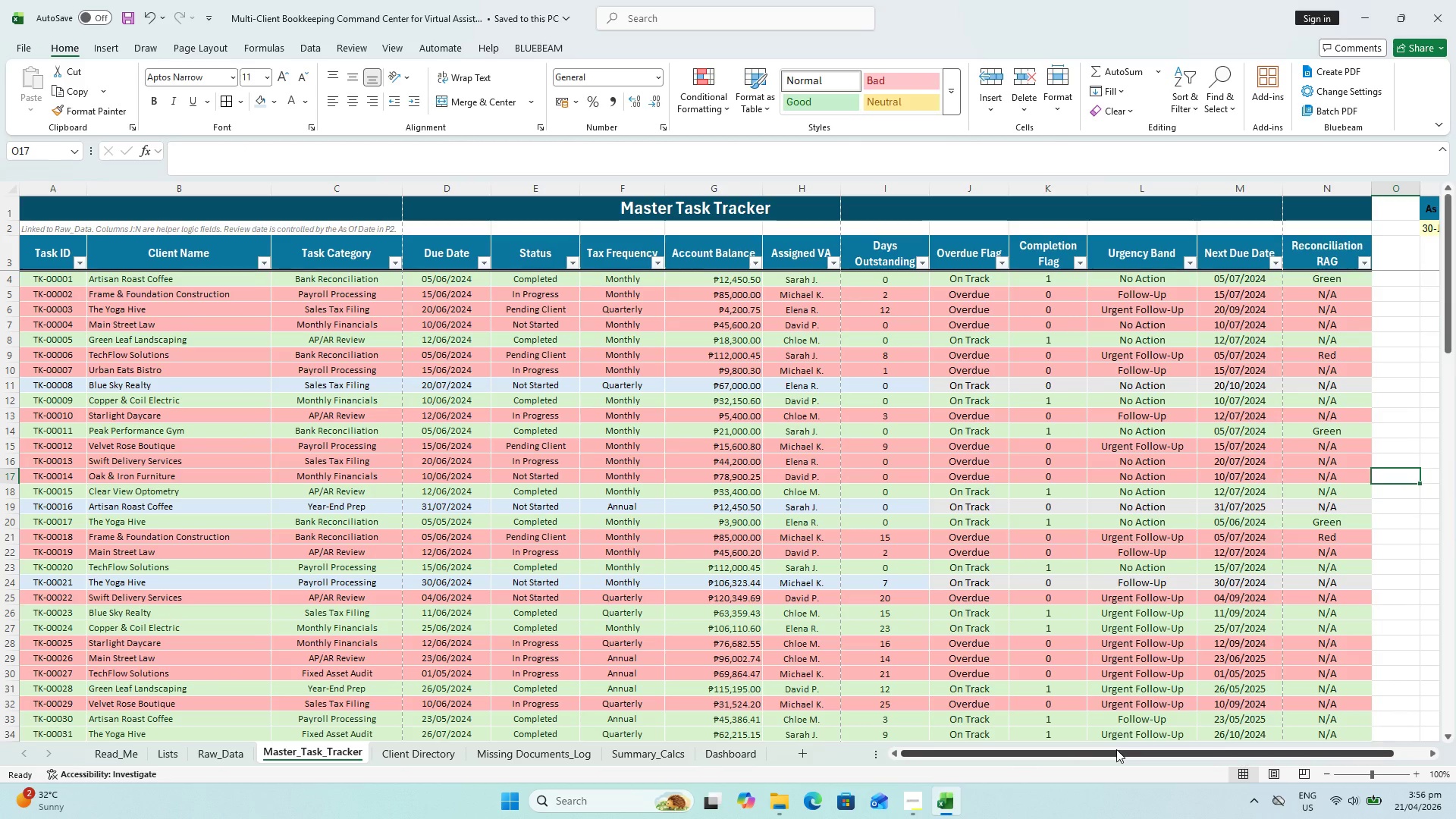 
left_click_drag(start_coordinate=[1116, 749], to_coordinate=[1138, 746])
 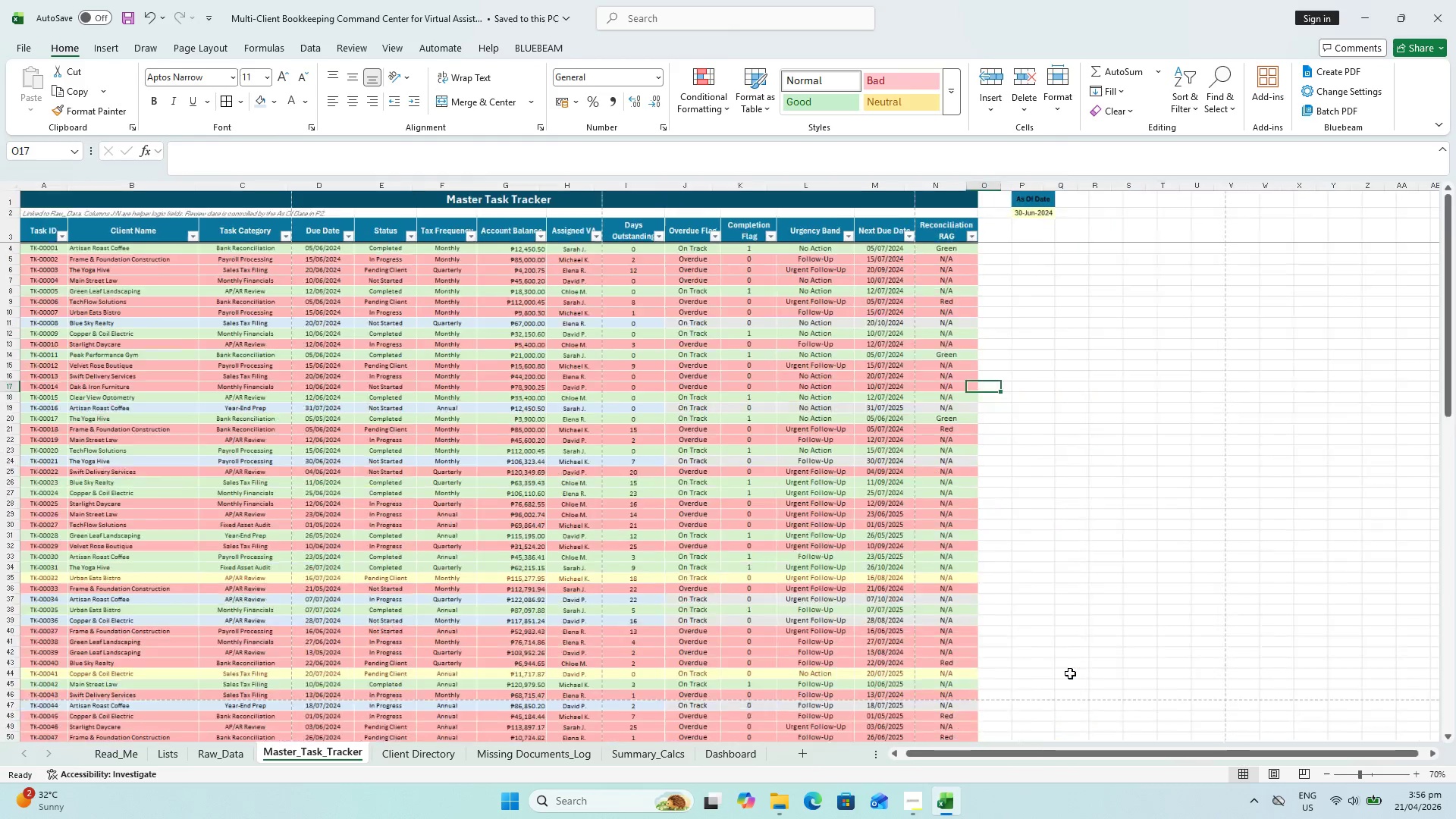 
hold_key(key=ControlLeft, duration=0.94)
scroll: coordinate [1070, 673], scroll_direction: down, amount: 2.0
 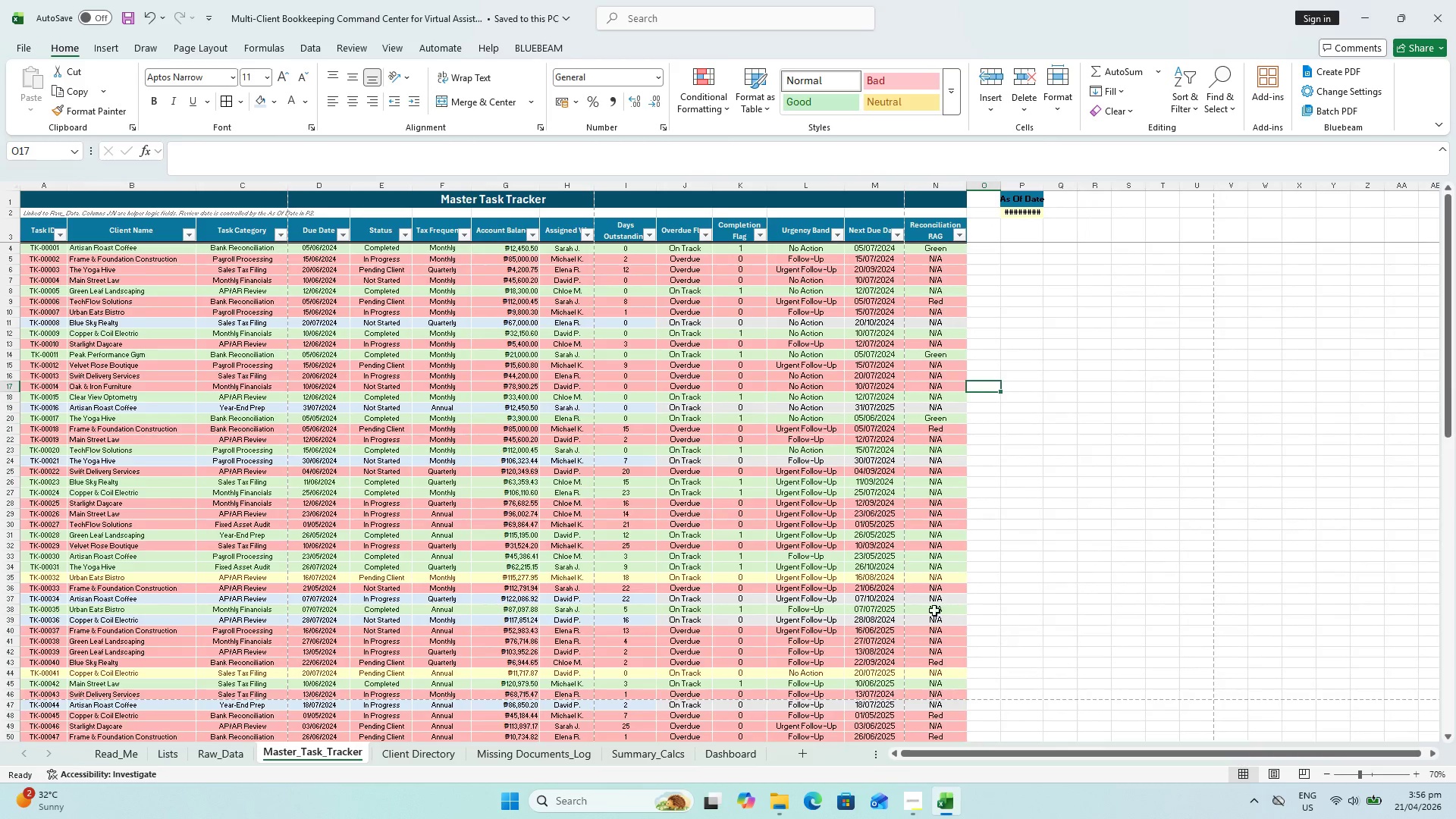 
scroll: coordinate [817, 573], scroll_direction: up, amount: 1.0
 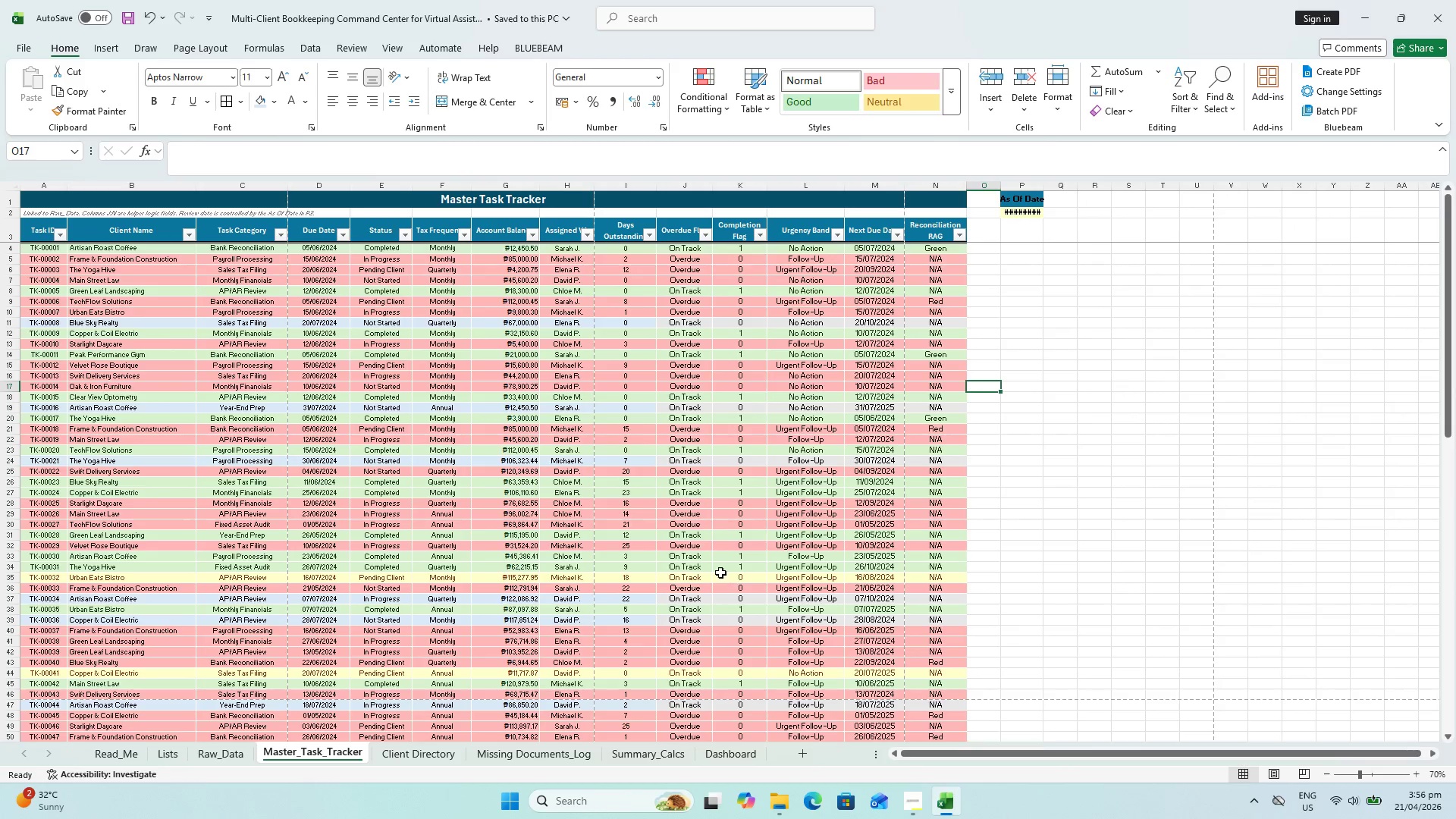 
hold_key(key=ControlLeft, duration=0.5)
scroll: coordinate [672, 516], scroll_direction: up, amount: 1.0
 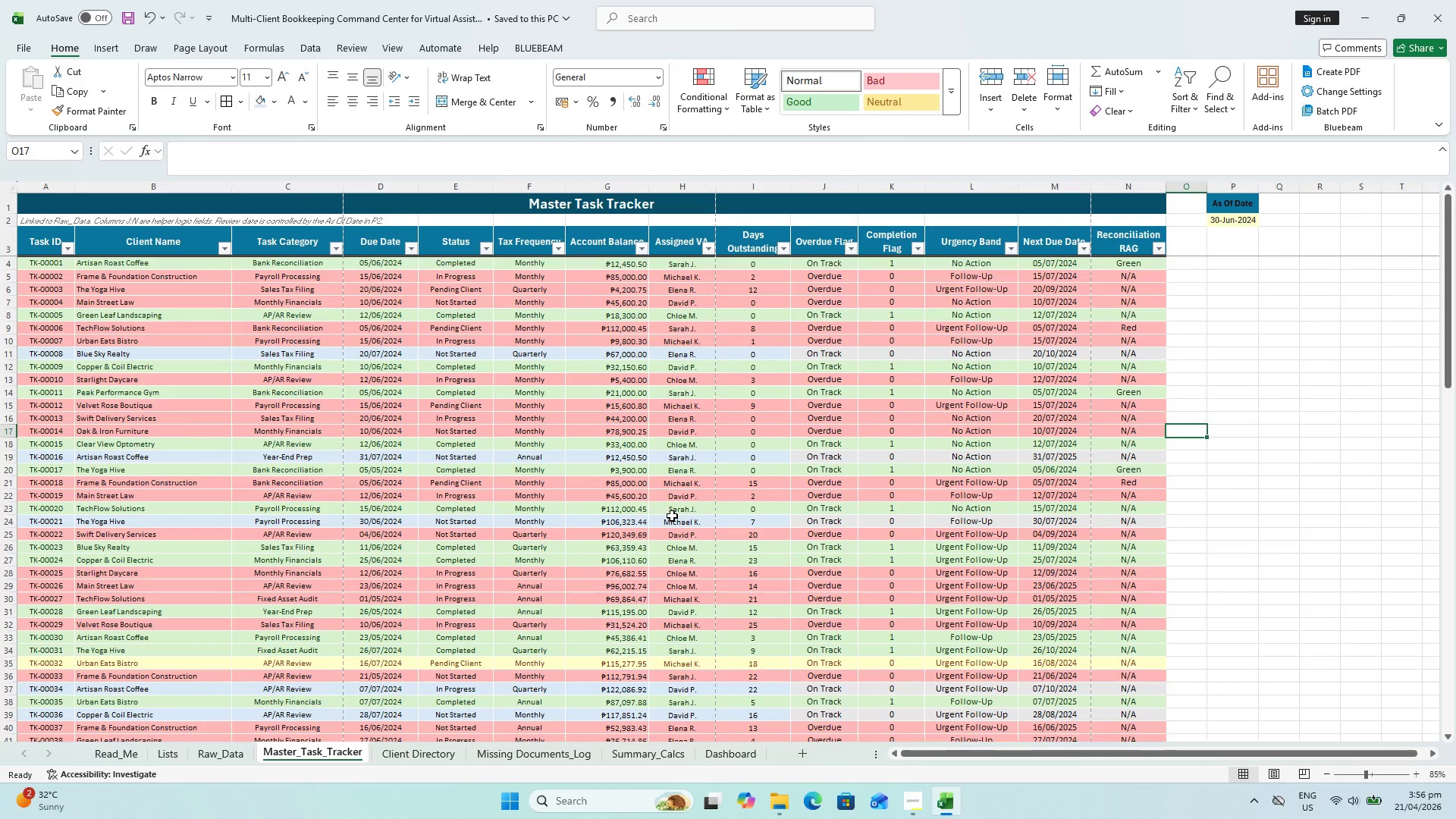 
hold_key(key=ControlLeft, duration=0.31)
 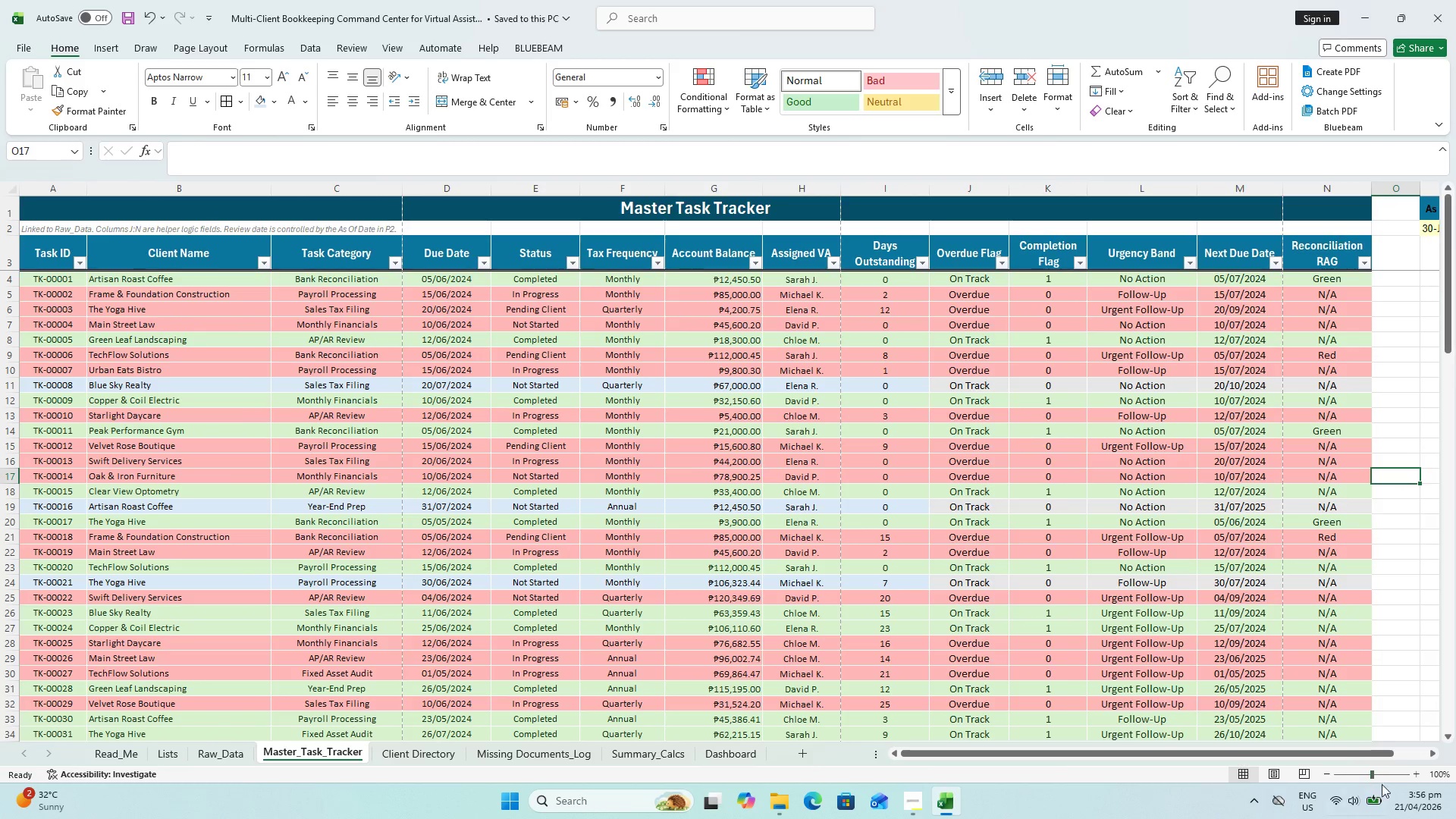 
left_click([1326, 778])
 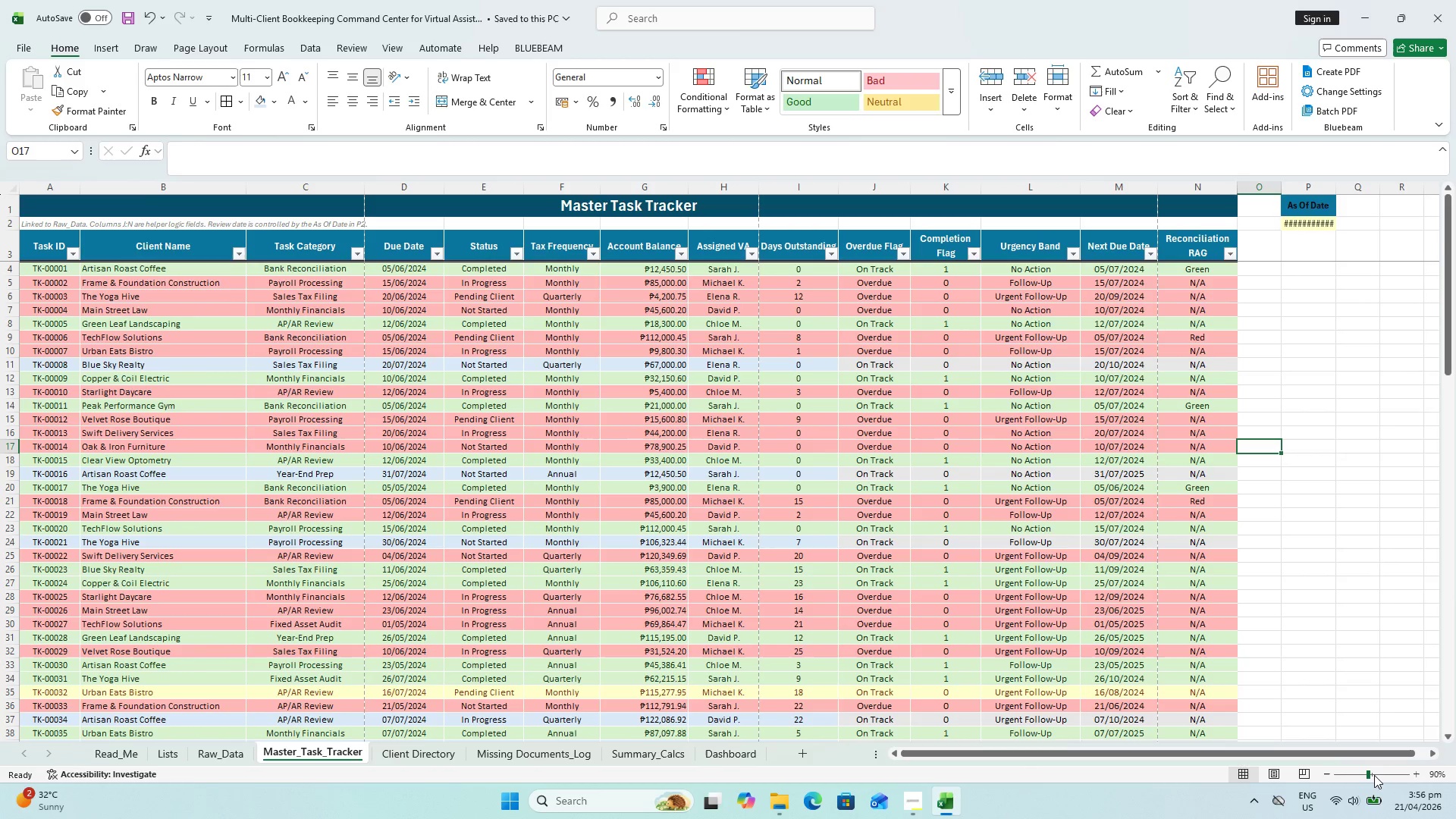 
left_click_drag(start_coordinate=[1370, 777], to_coordinate=[1370, 774])
 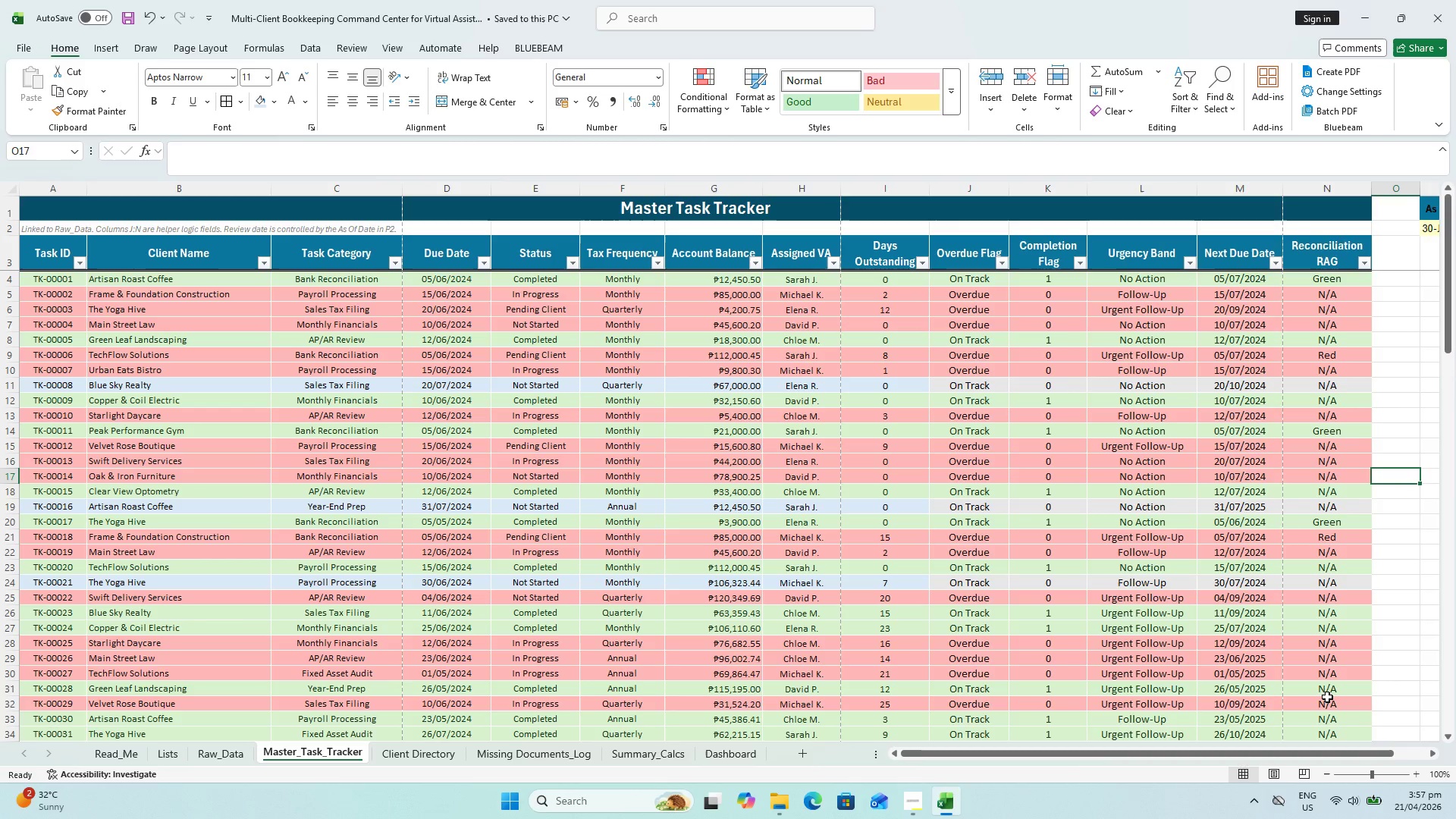 
scroll: coordinate [1089, 614], scroll_direction: up, amount: 2.0
 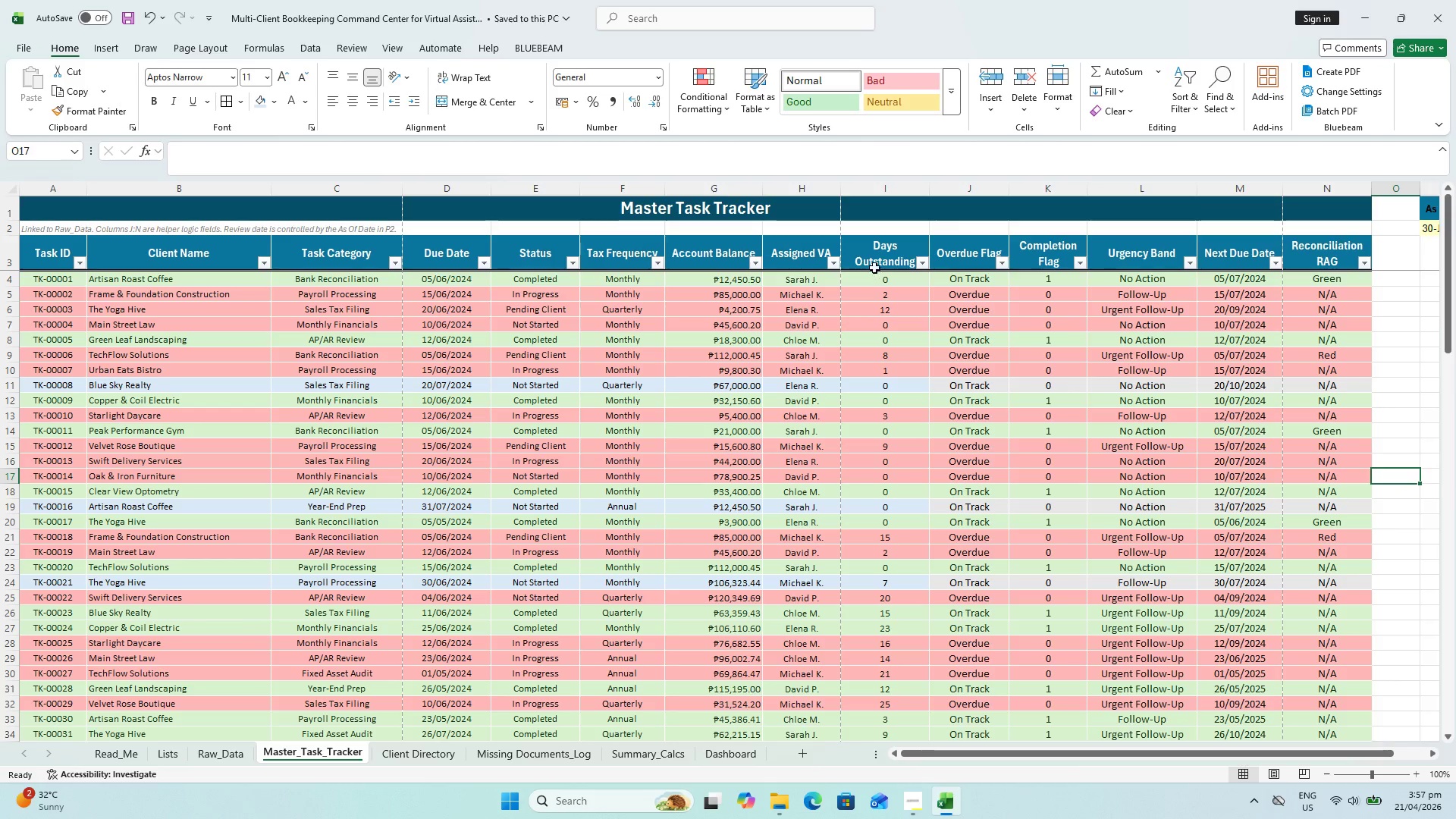 
wait(6.59)
 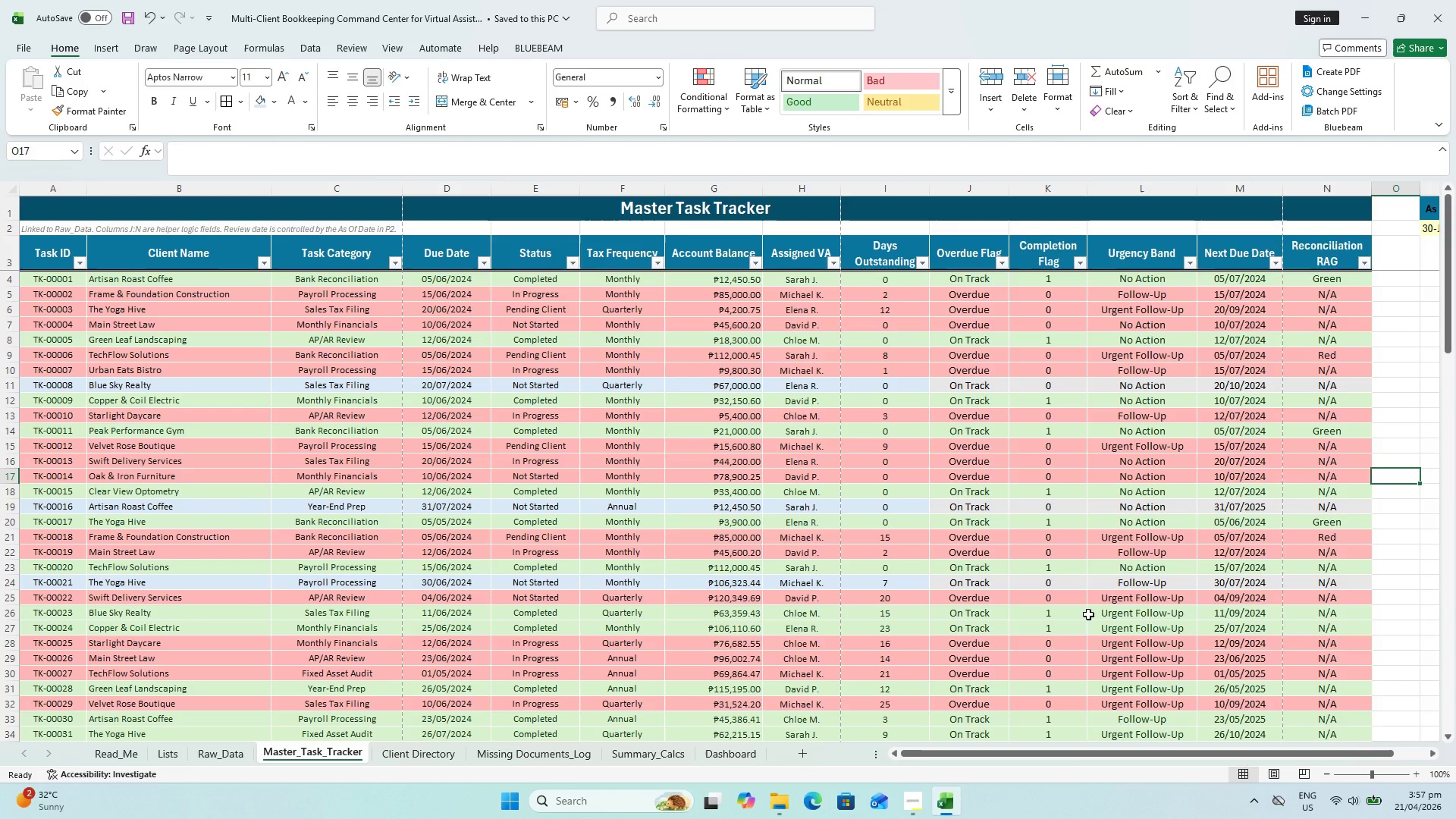 
left_click([896, 252])
 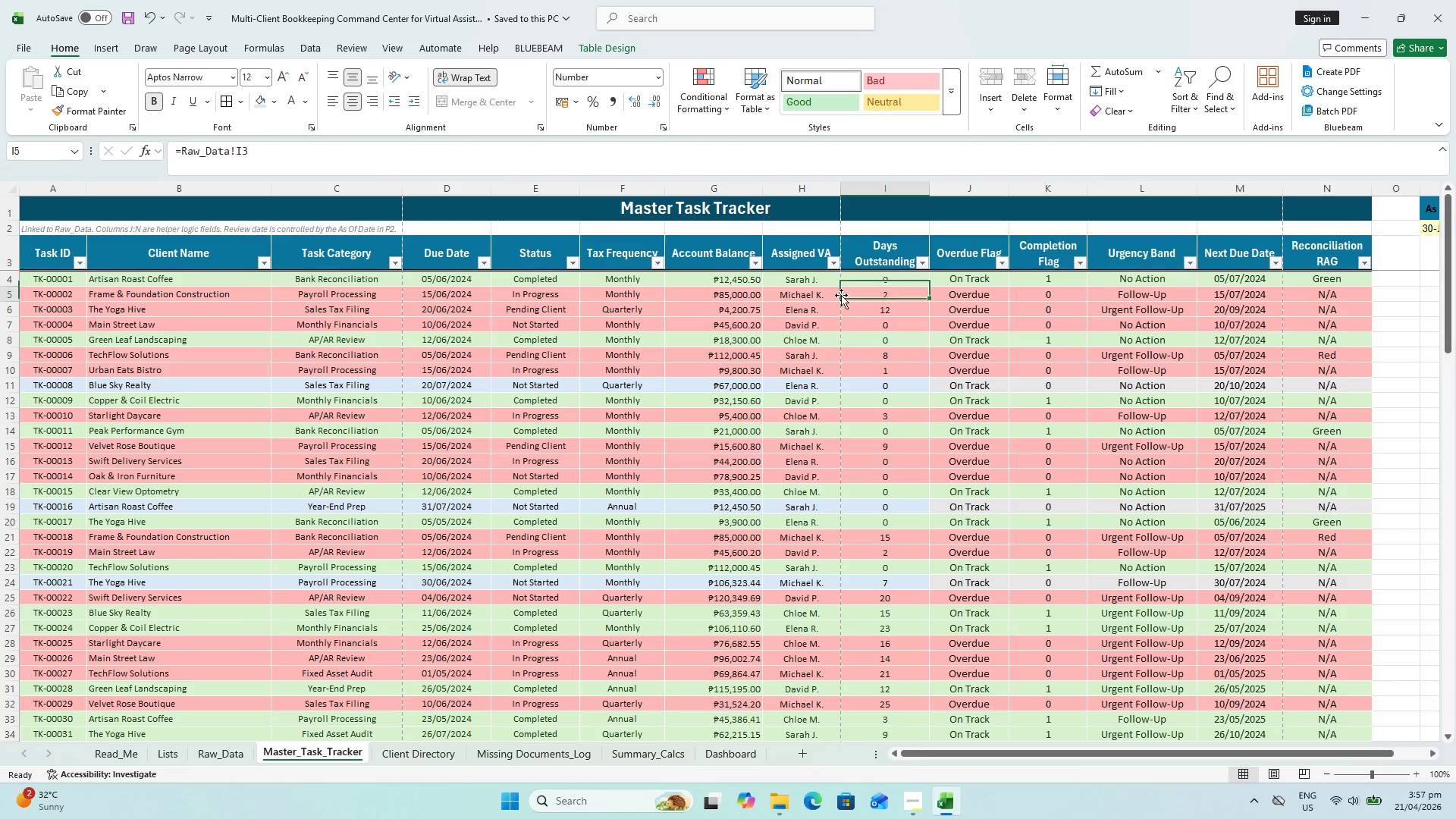 
double_click([907, 306])
 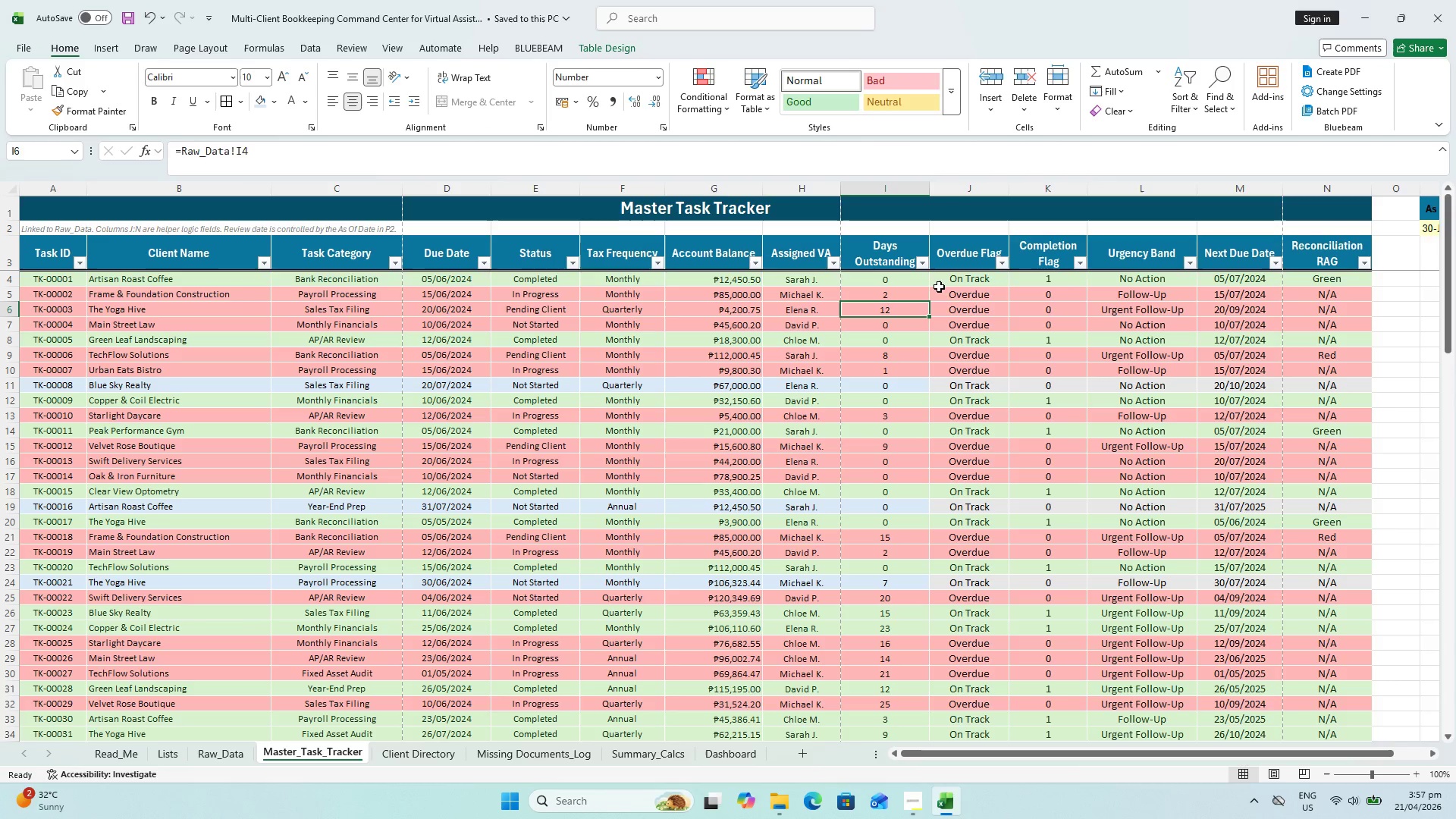 
left_click([971, 306])
 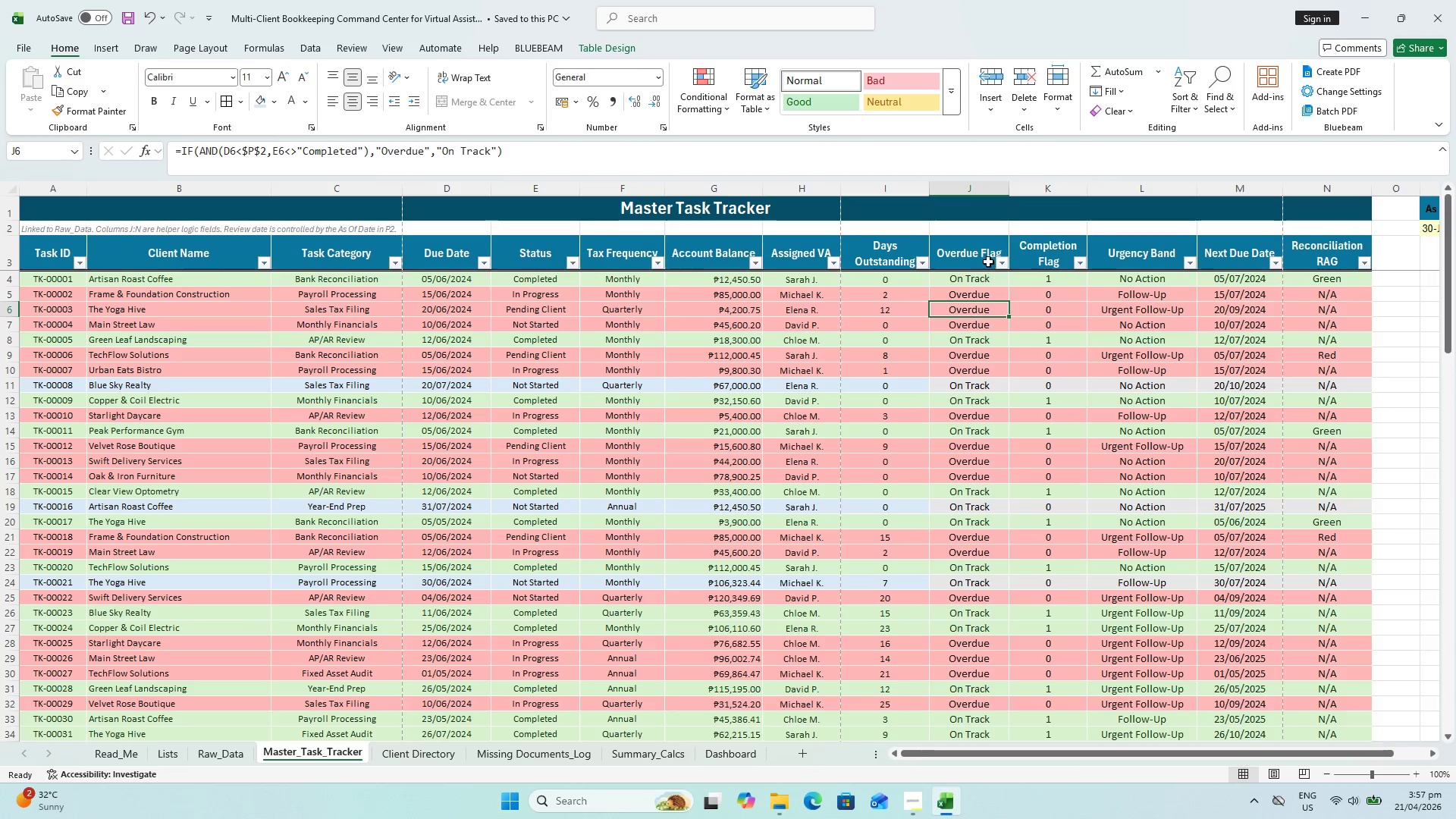 
left_click([984, 257])
 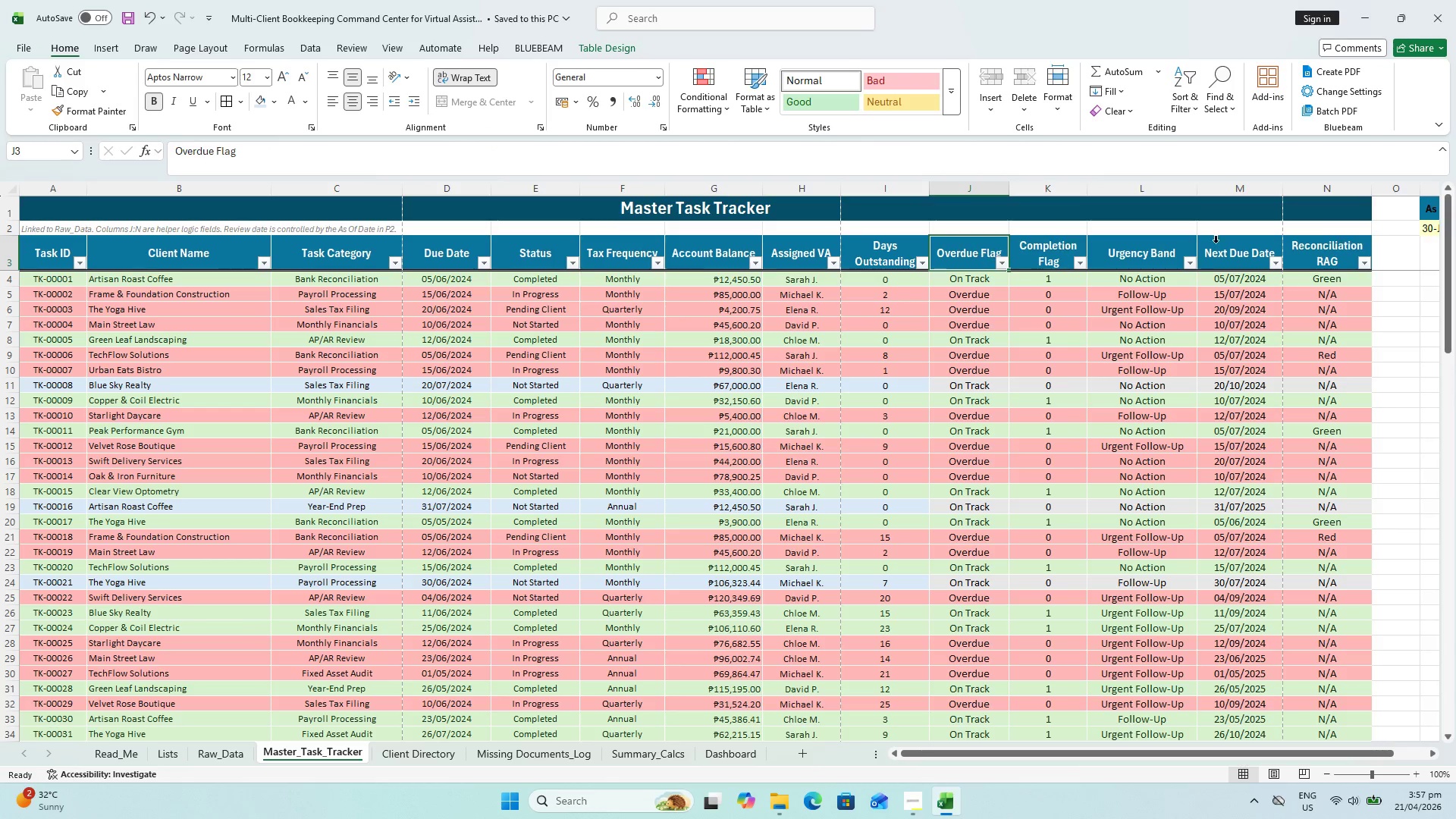 
hold_key(key=ShiftLeft, duration=0.83)
 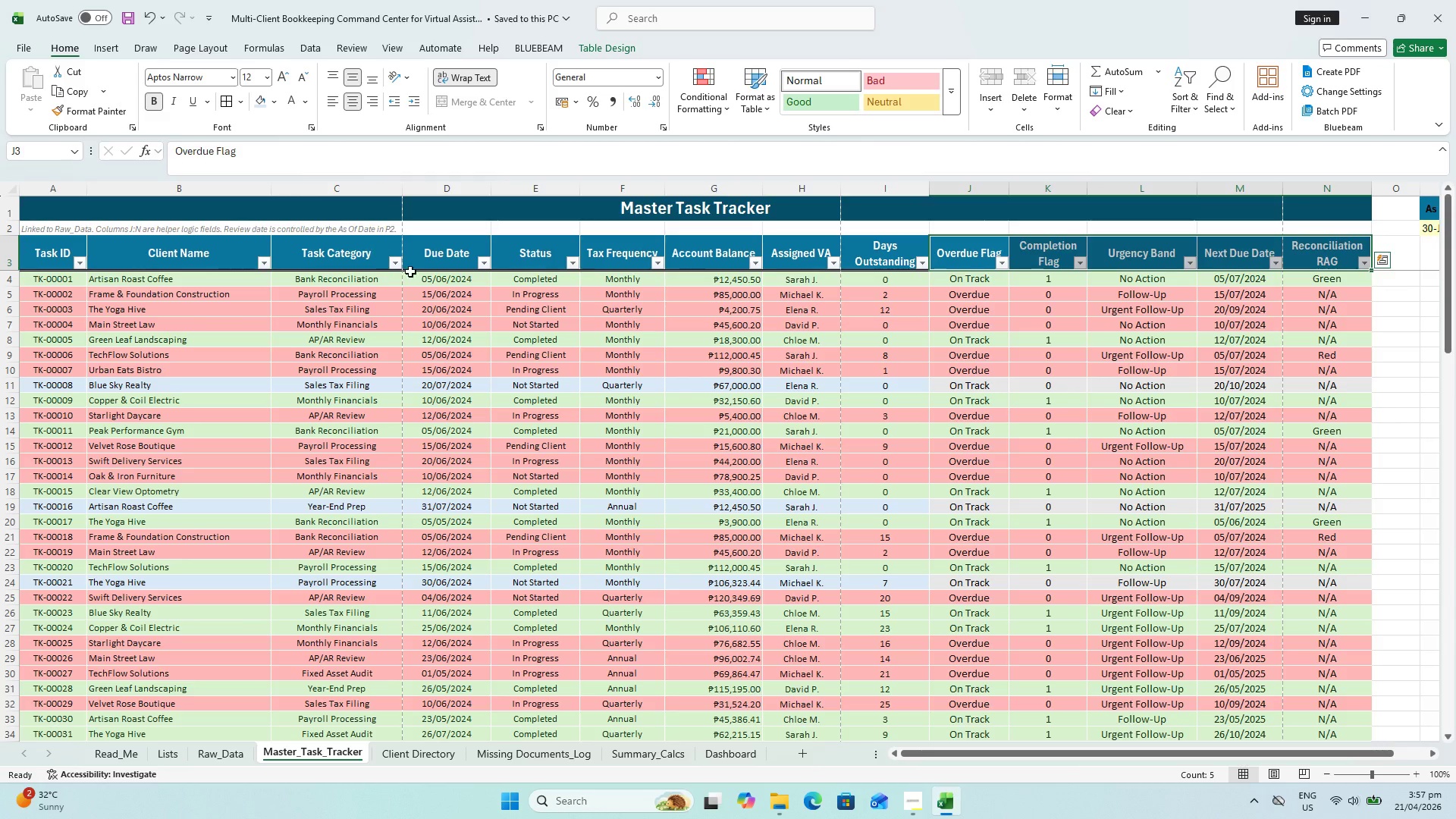 
scroll: coordinate [424, 315], scroll_direction: up, amount: 1.0
 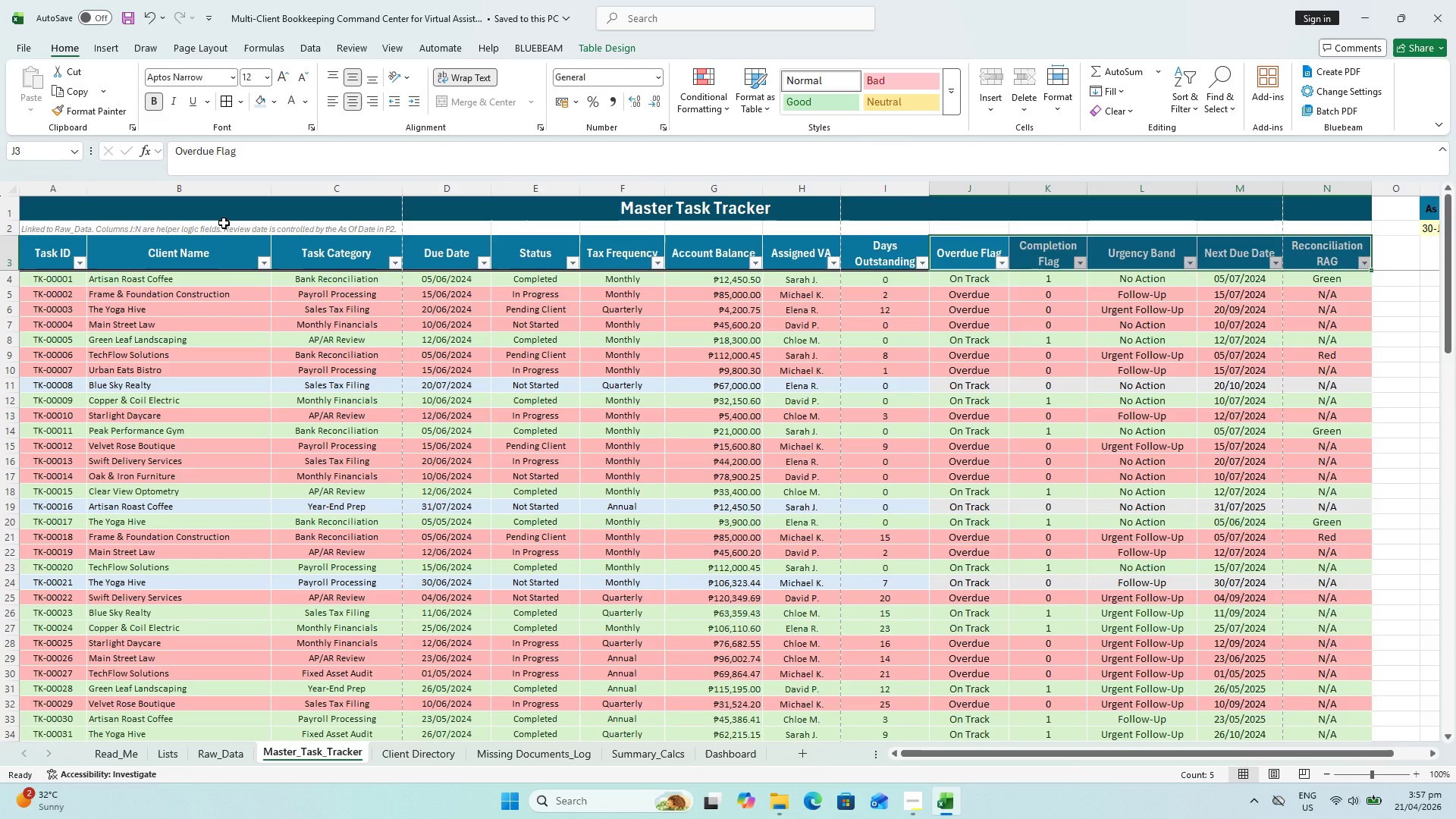 
wait(8.22)
 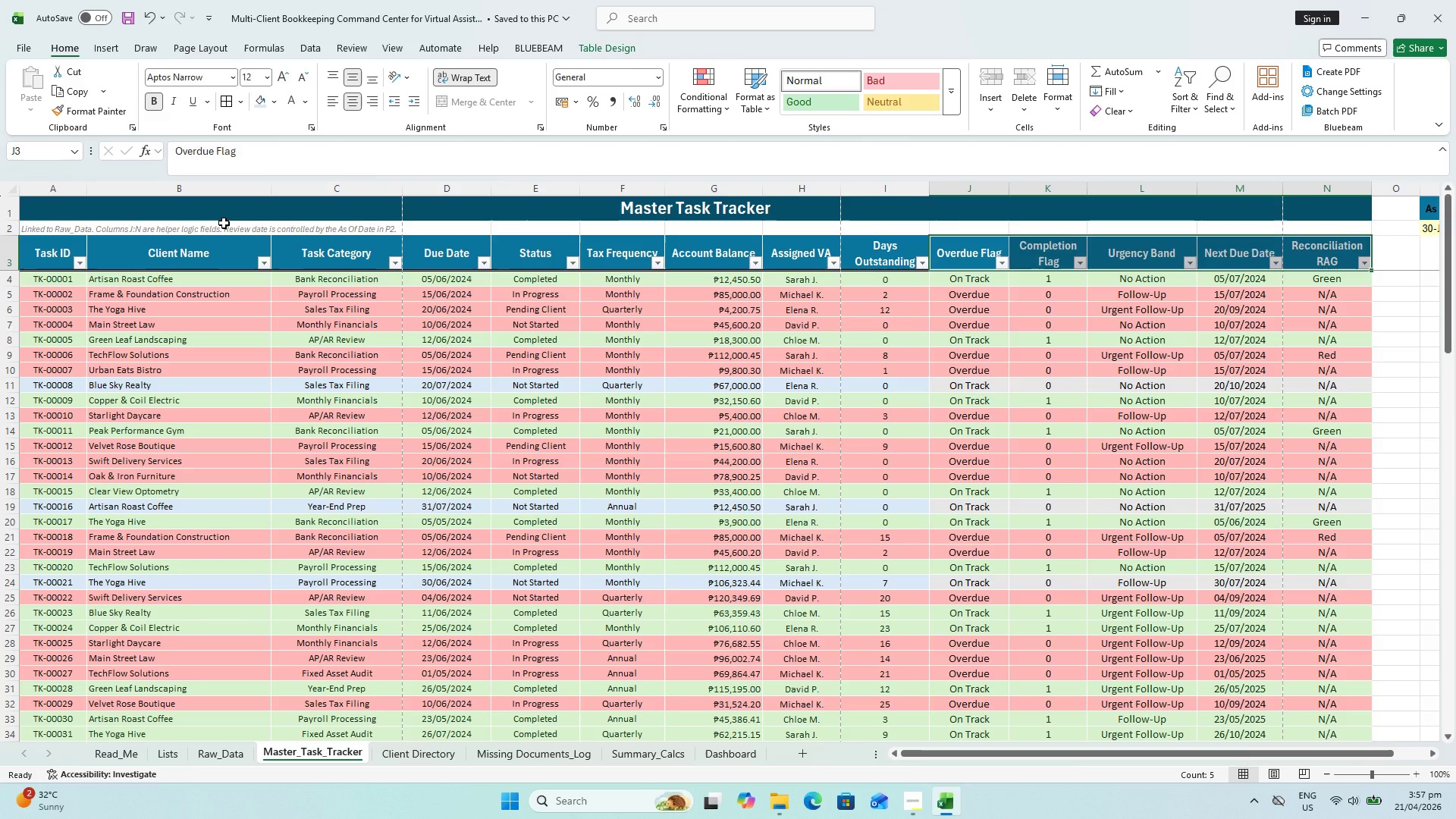 
left_click([273, 108])
 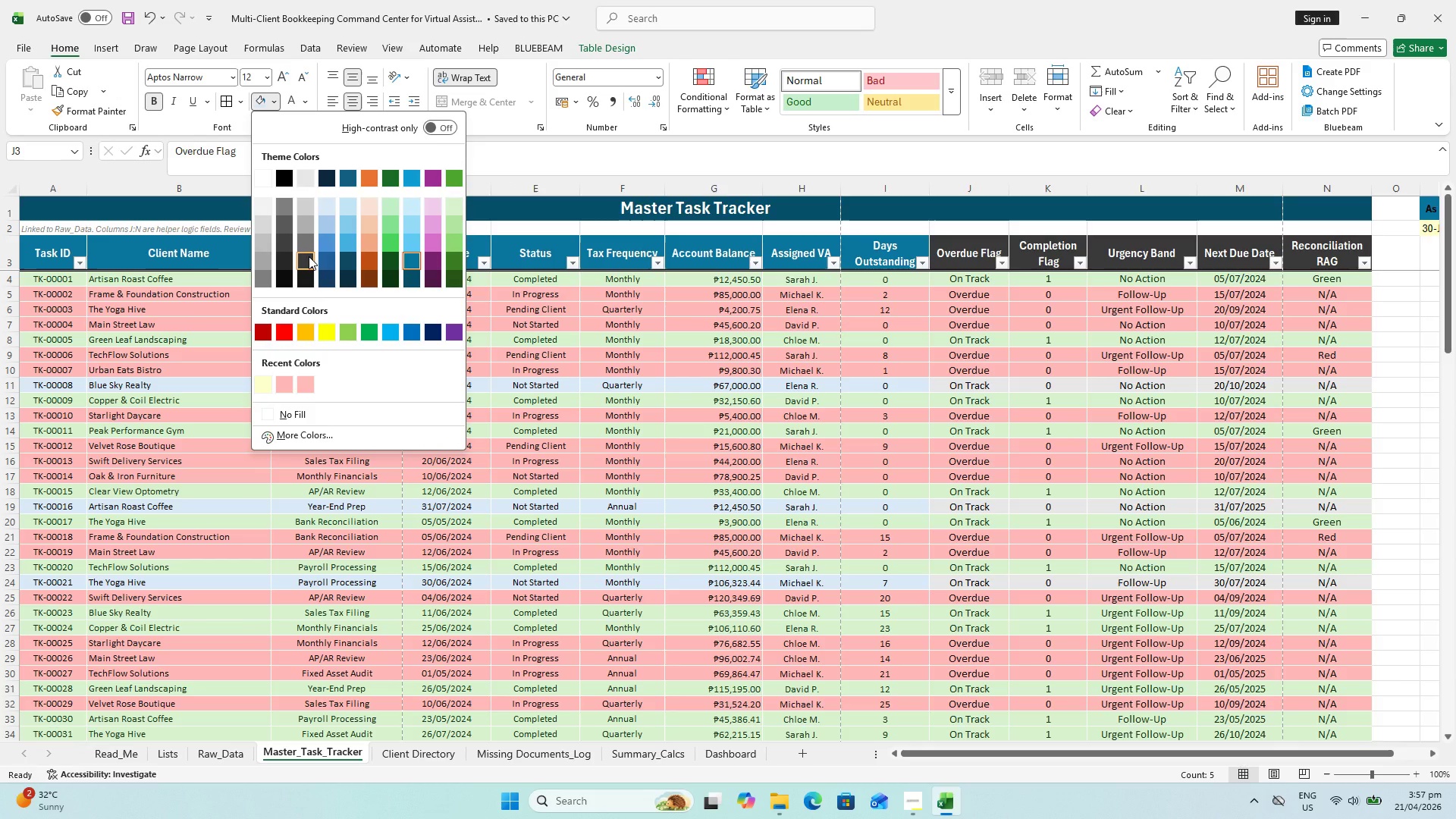 
left_click([309, 256])
 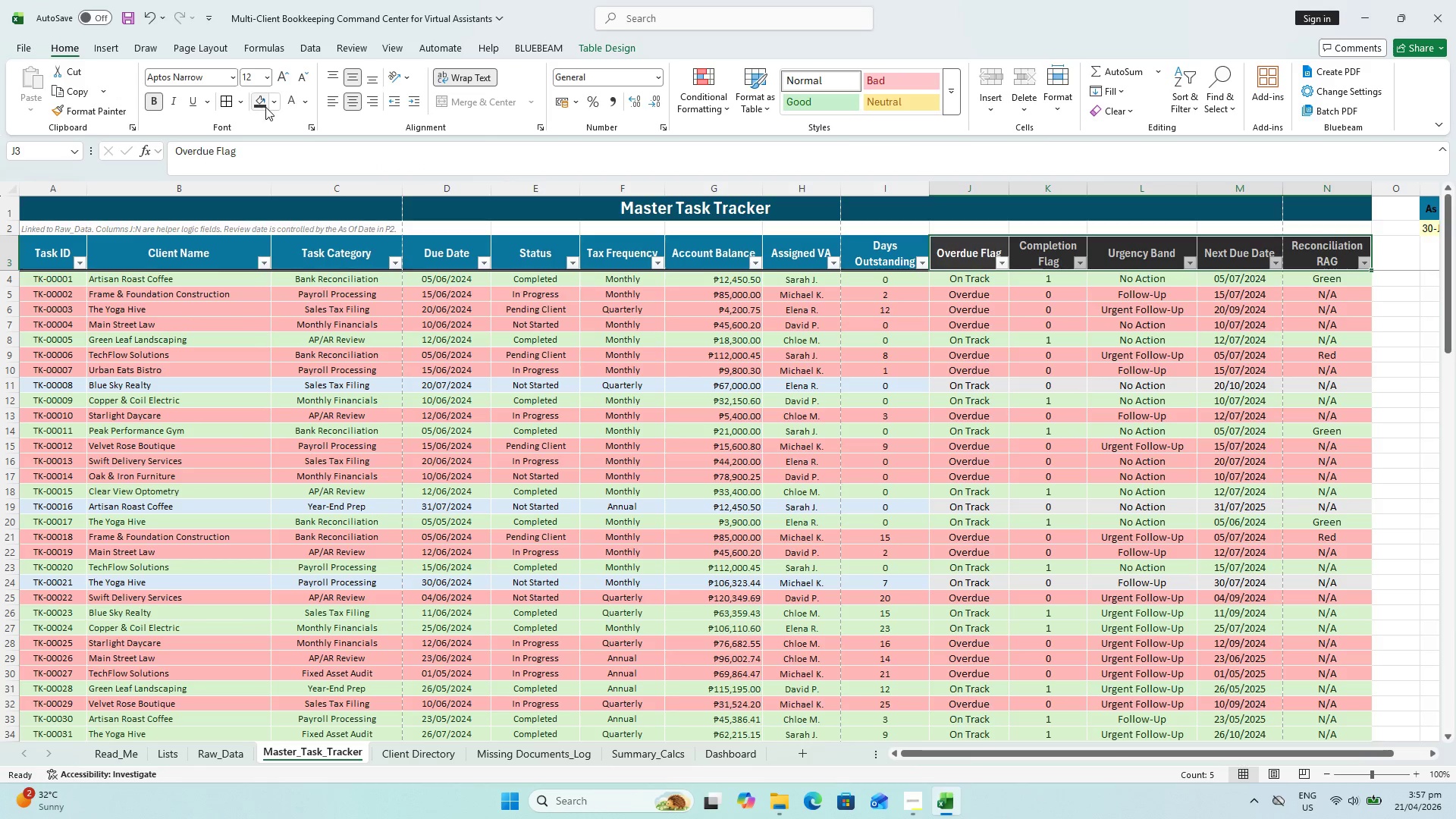 
left_click([281, 107])
 